 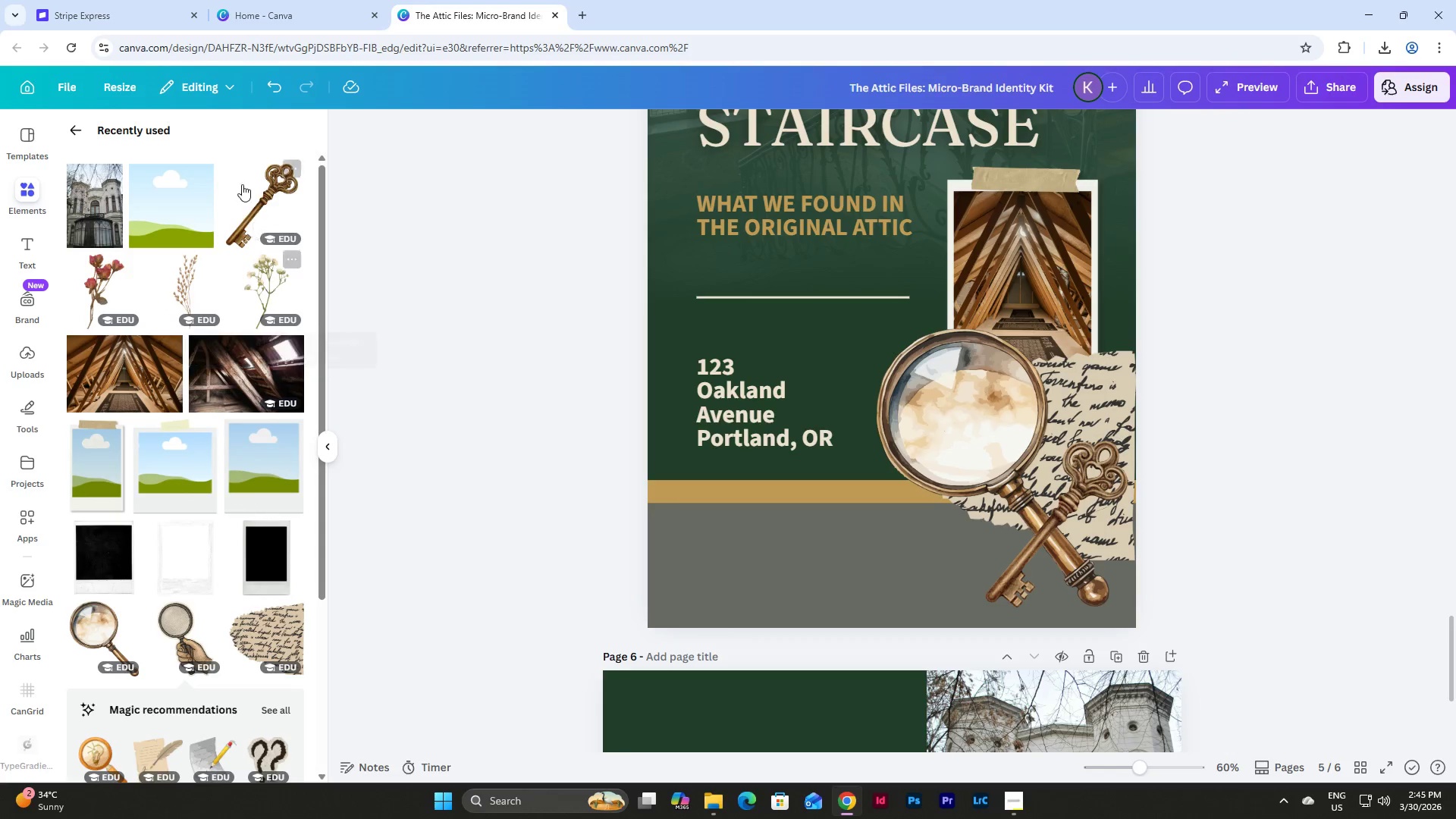 
scroll: coordinate [1171, 356], scroll_direction: down, amount: 8.0
 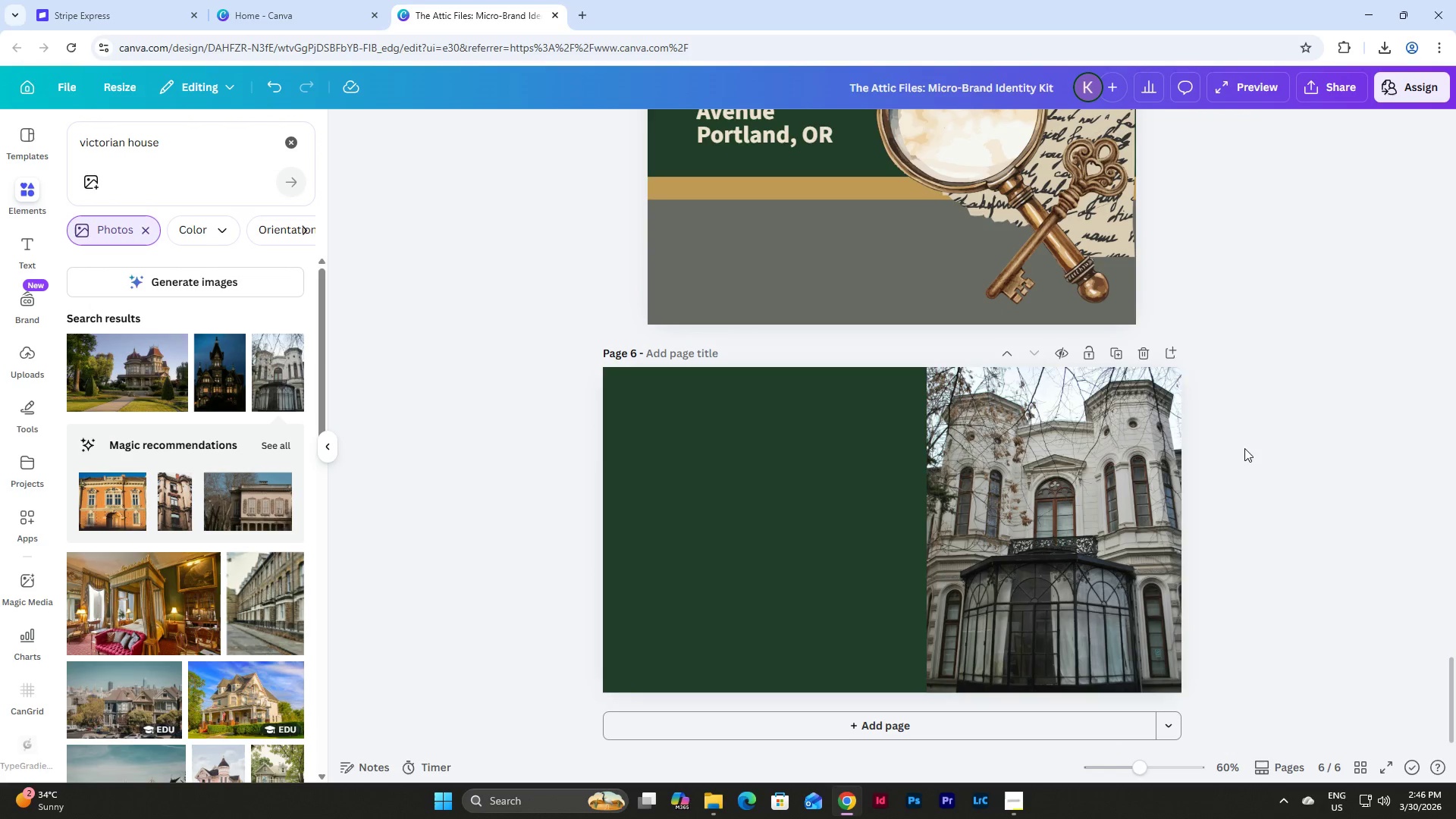 
left_click([211, 150])
 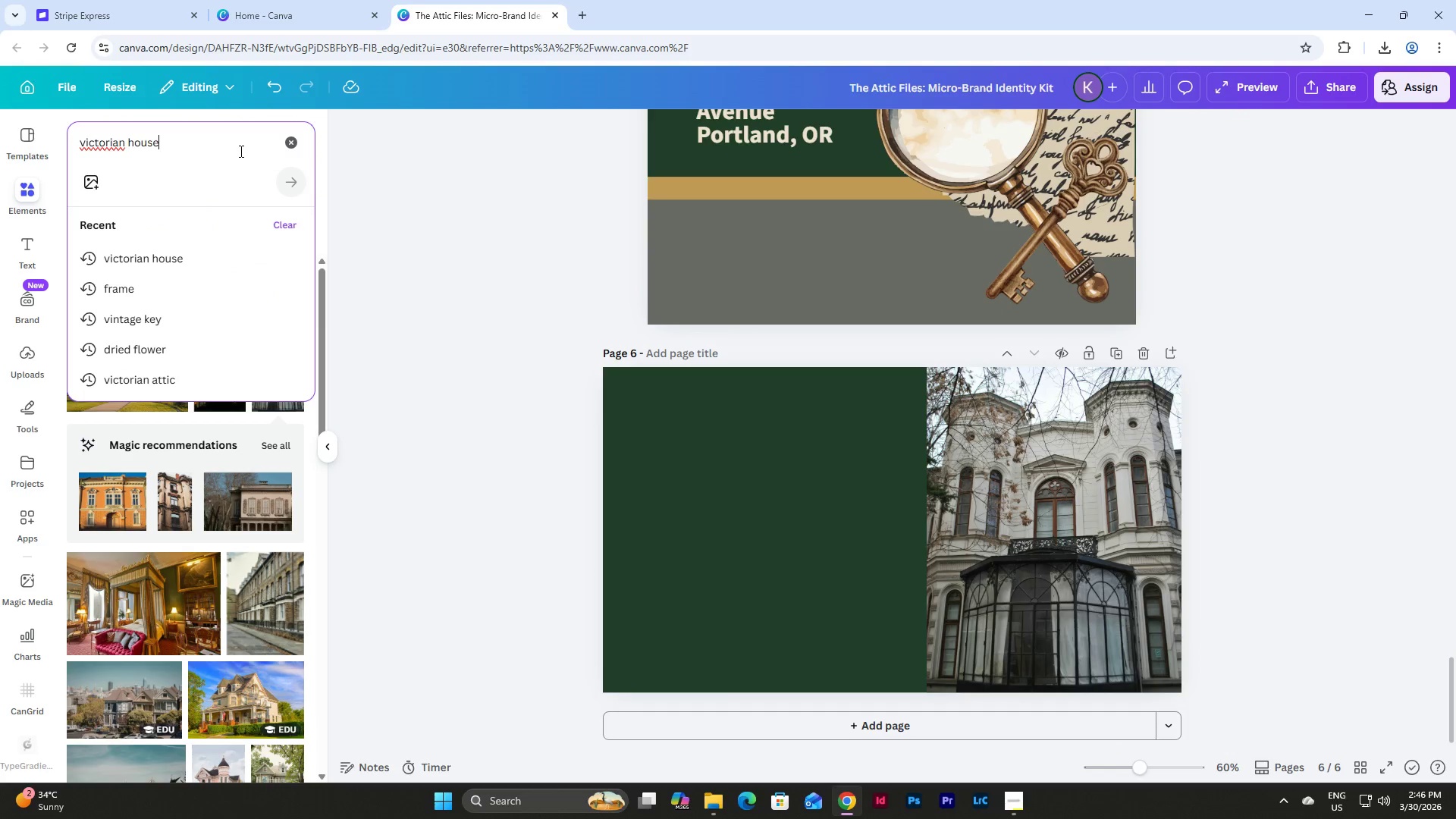 
left_click_drag(start_coordinate=[239, 151], to_coordinate=[48, 142])
 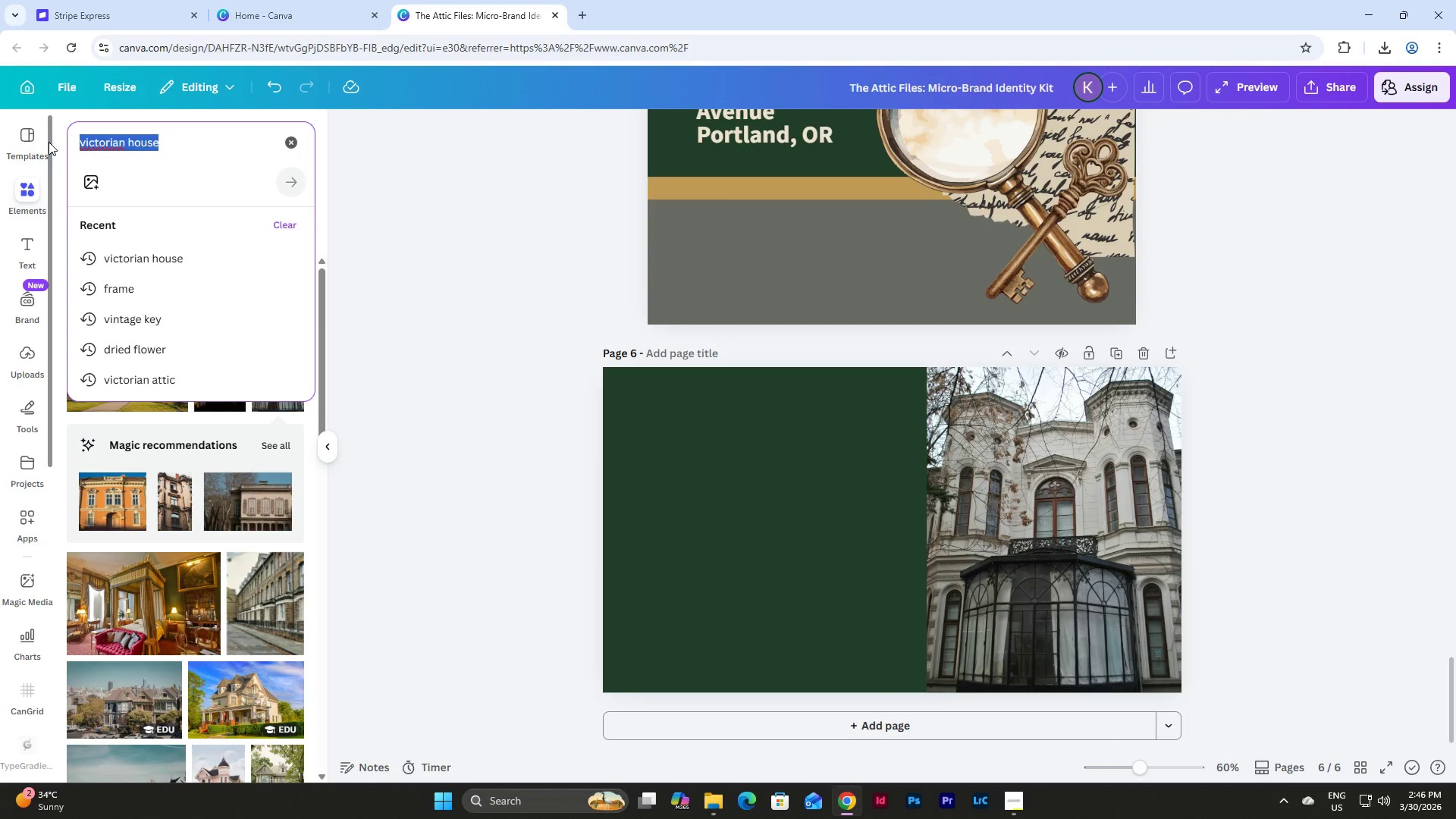 
type(spray paint)
 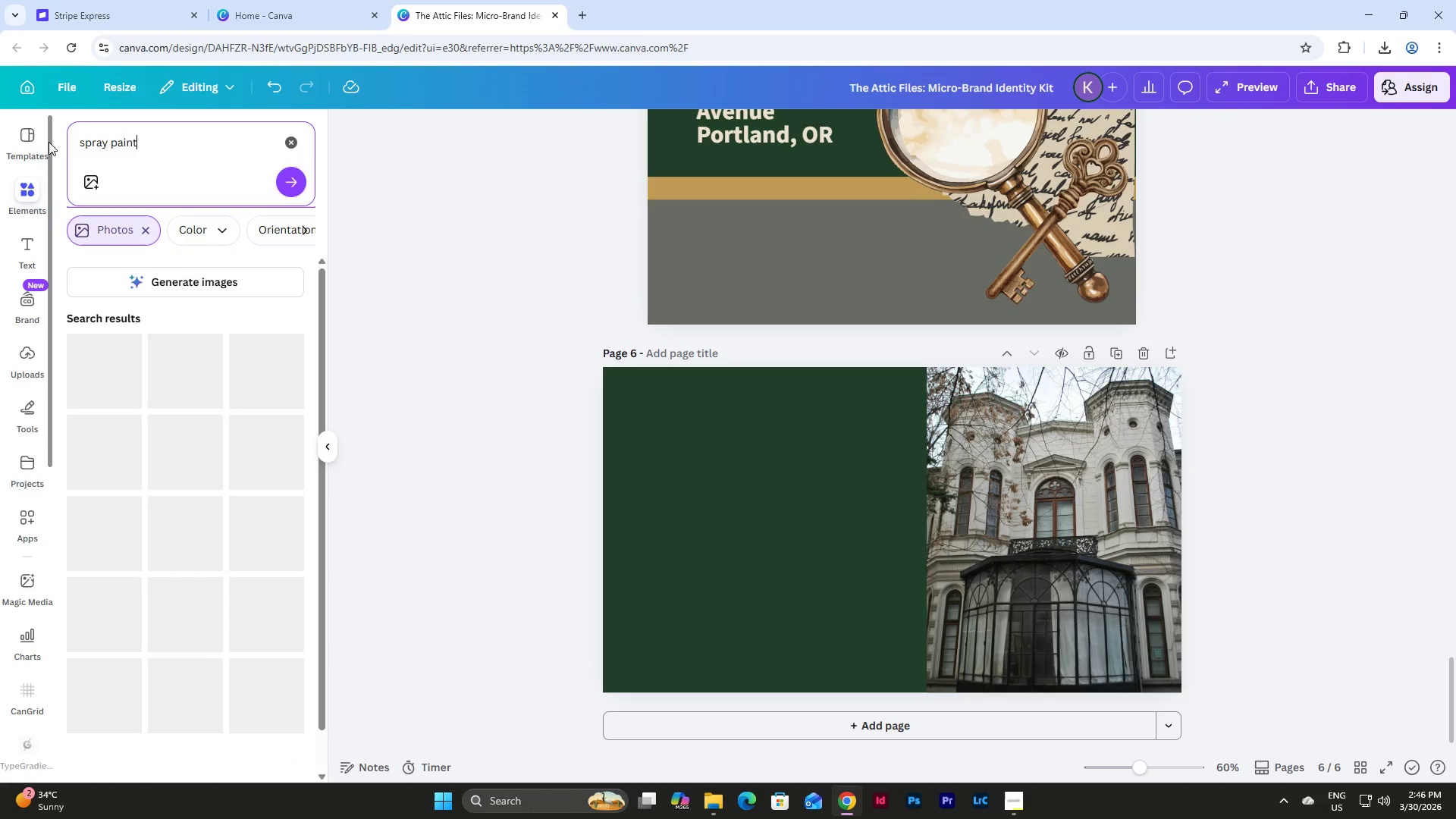 
key(Enter)
 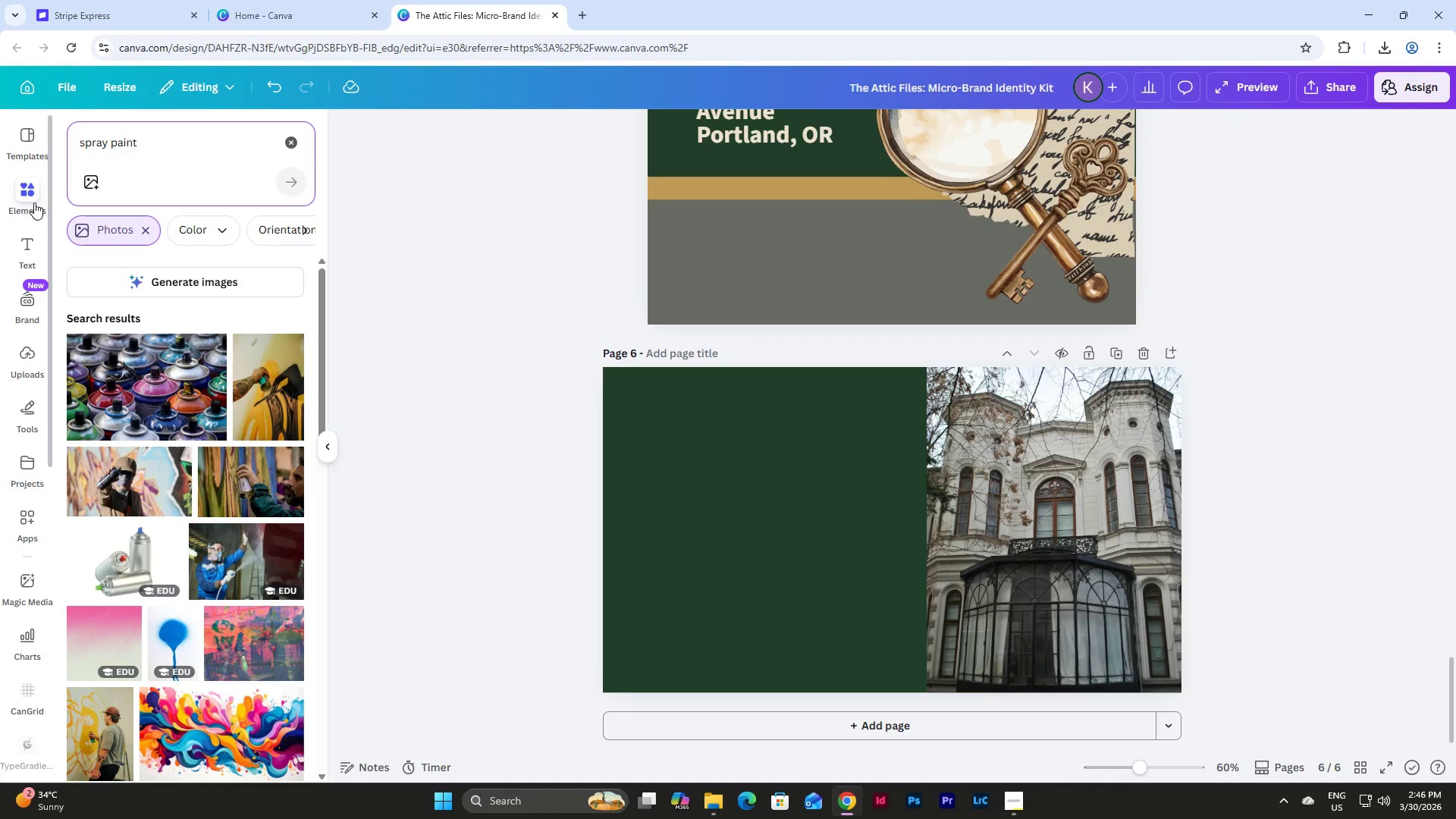 
left_click([146, 228])
 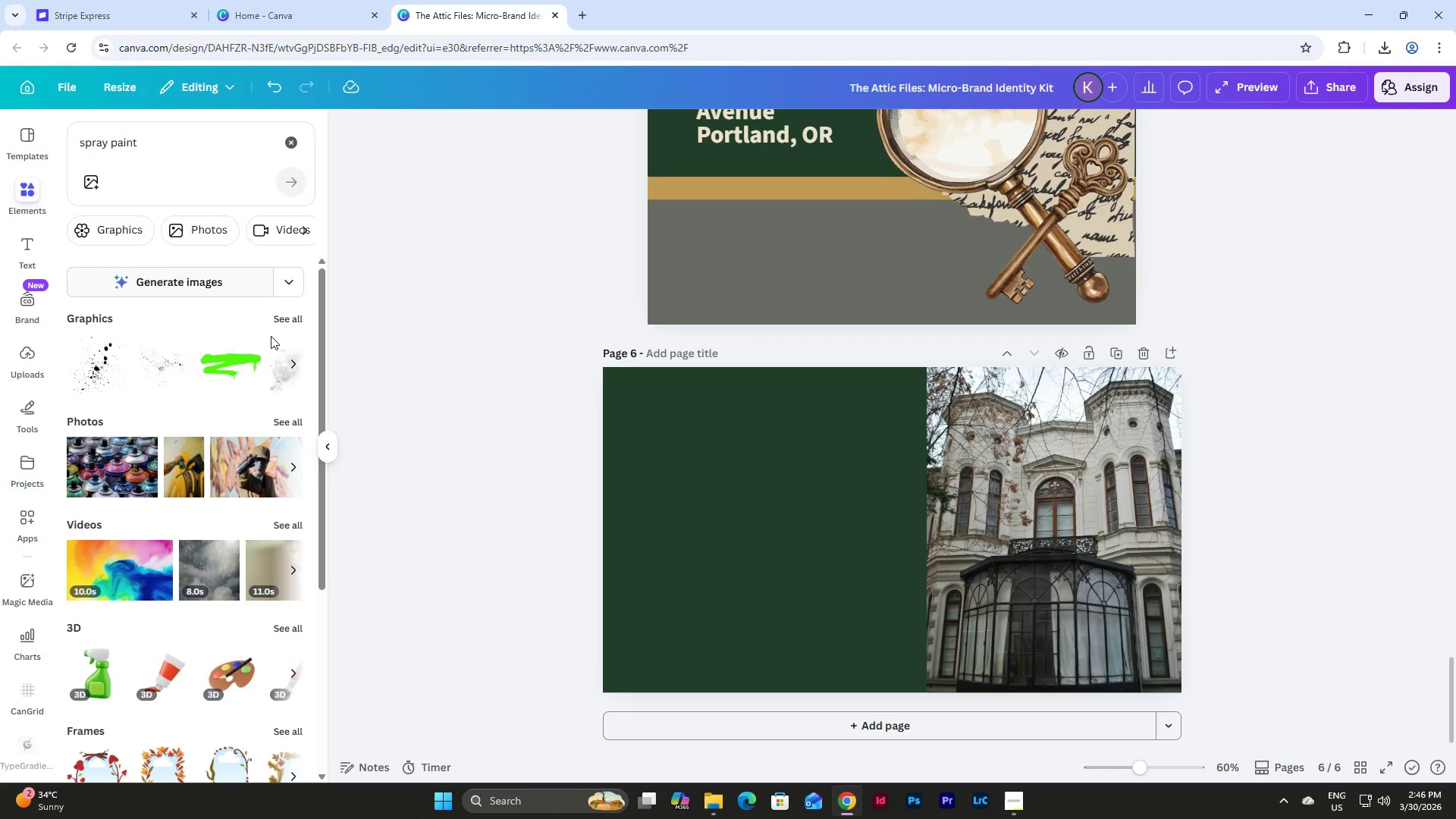 
left_click([284, 314])
 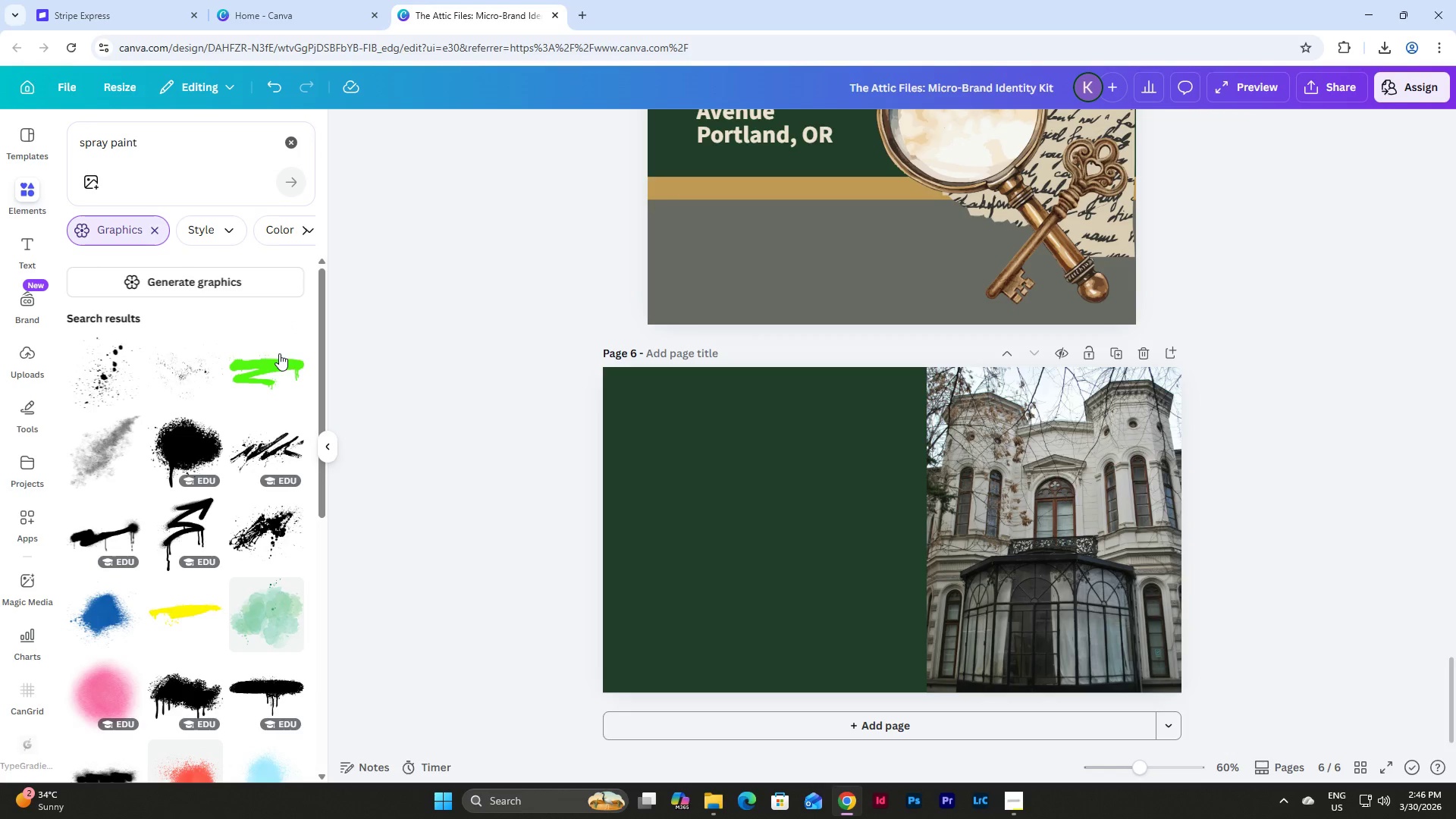 
left_click([109, 441])
 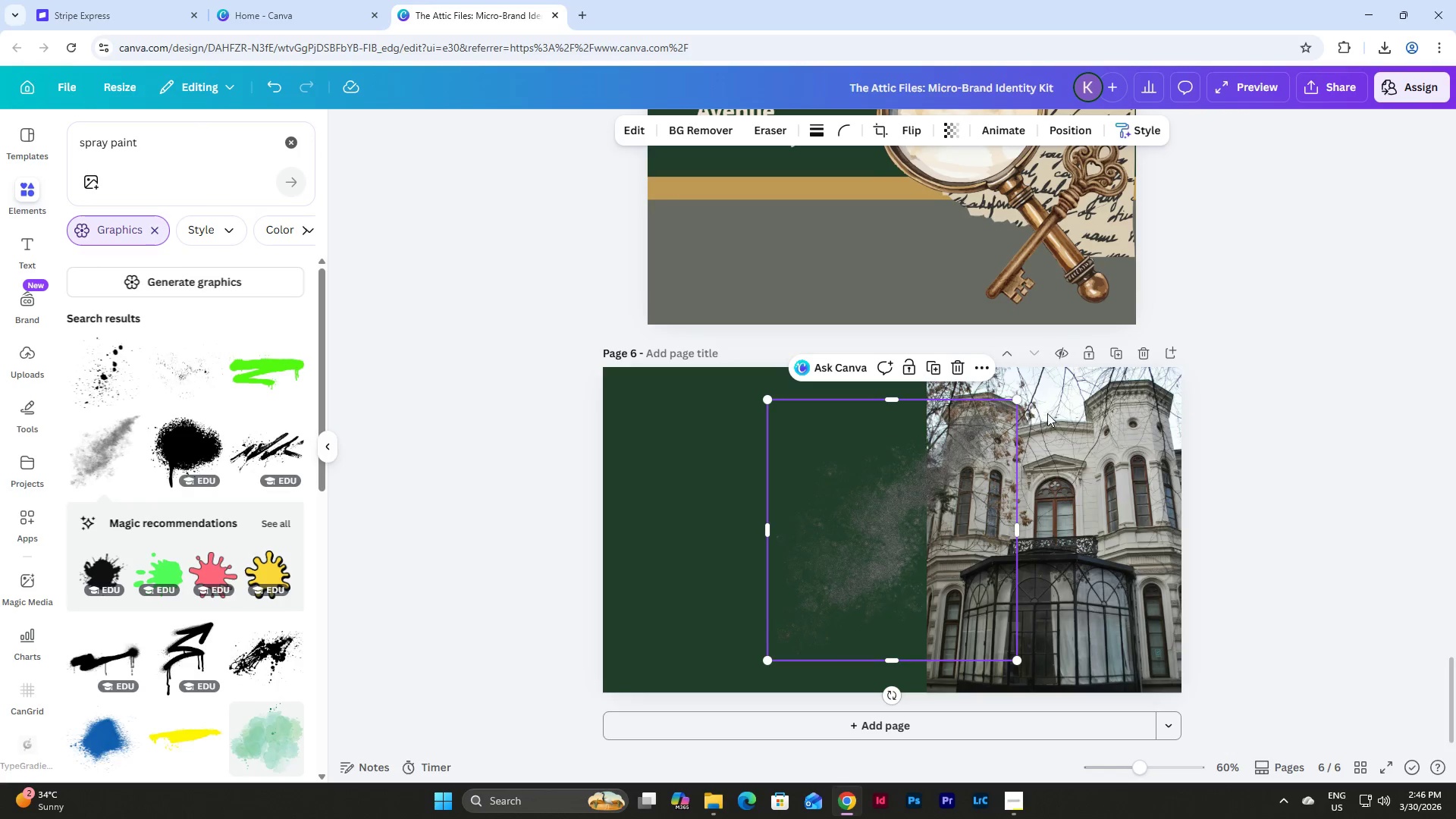 
left_click([959, 369])
 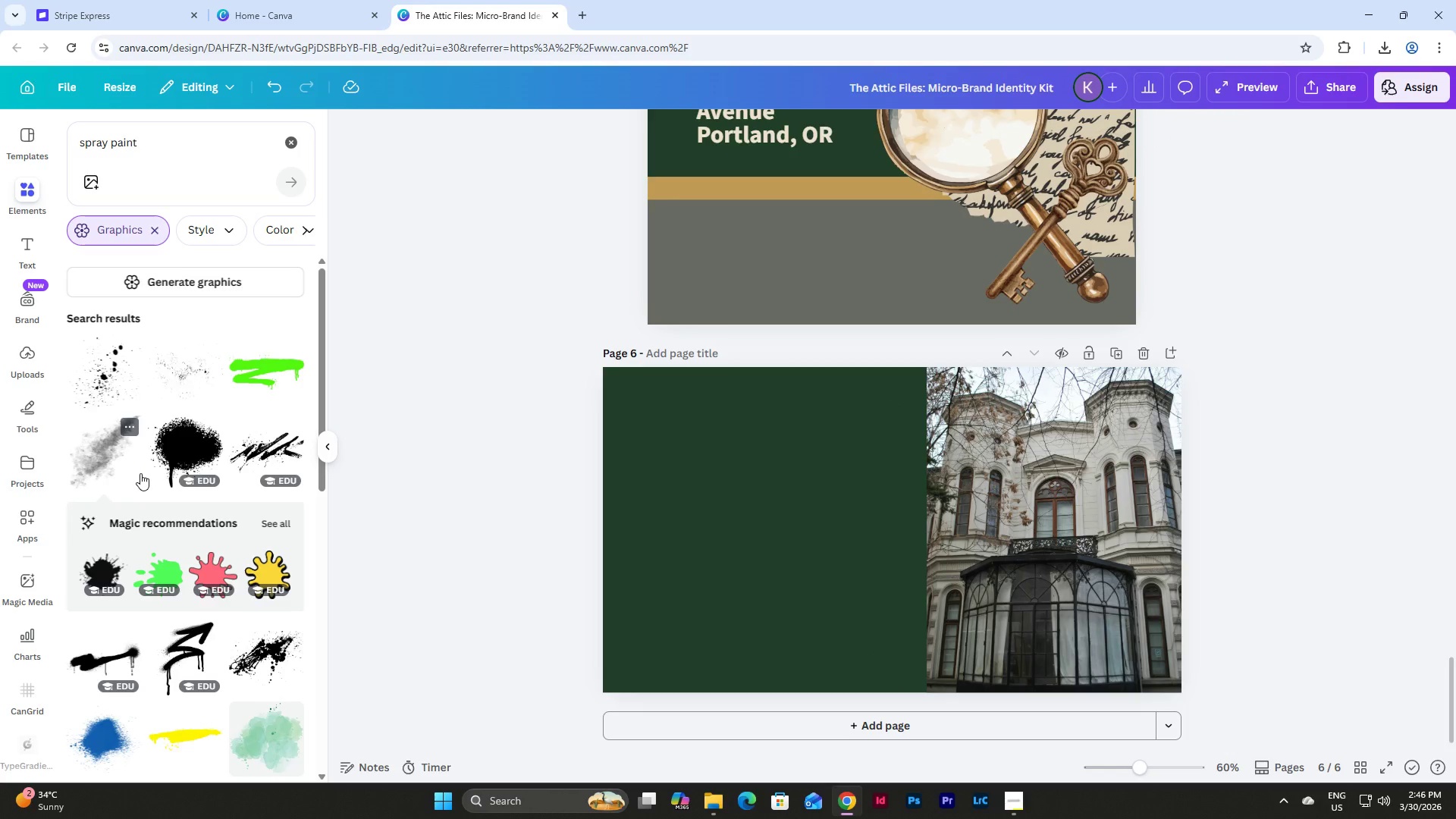 
scroll: coordinate [140, 473], scroll_direction: down, amount: 4.0
 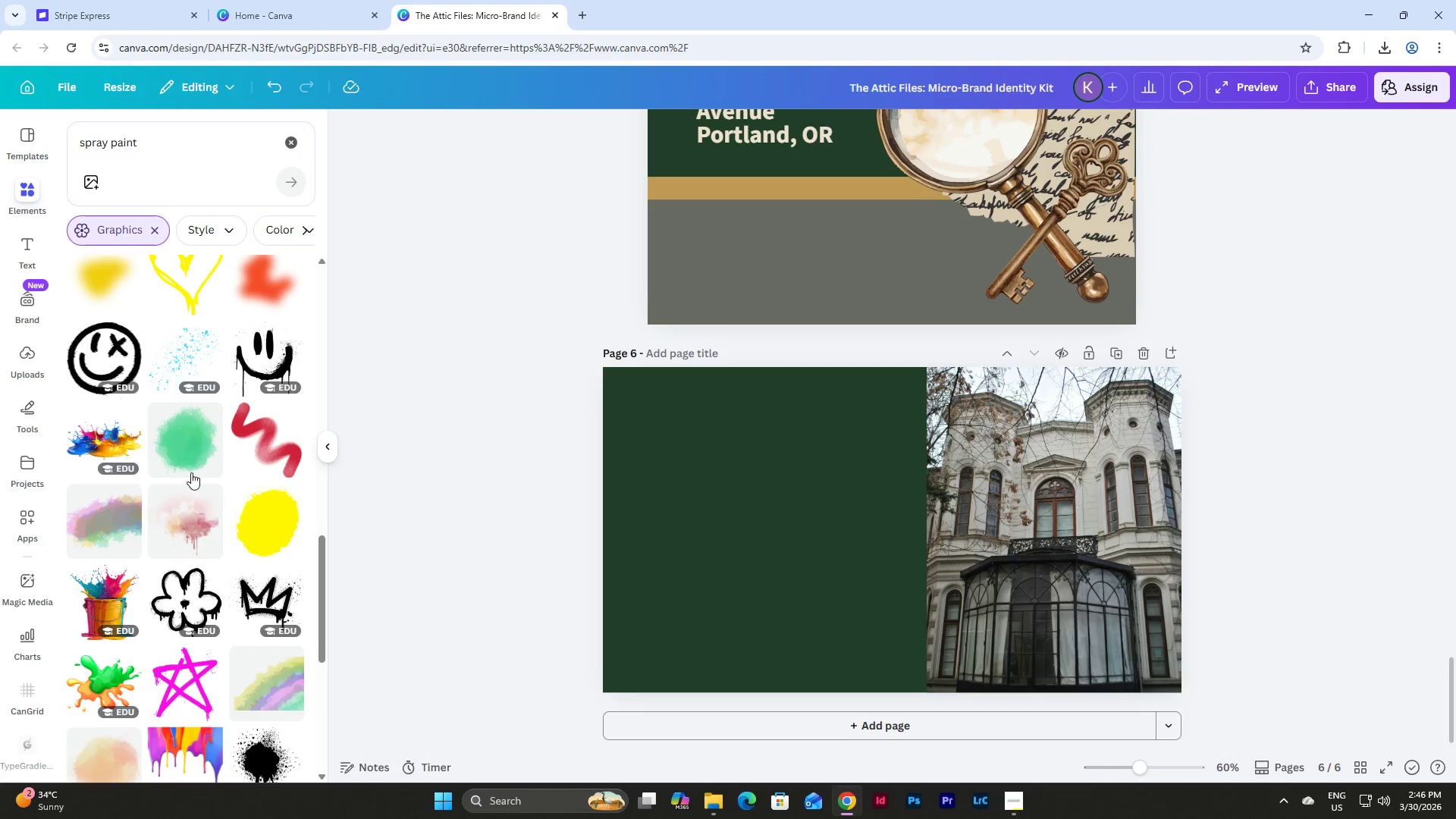 
left_click_drag(start_coordinate=[155, 145], to_coordinate=[112, 148])
 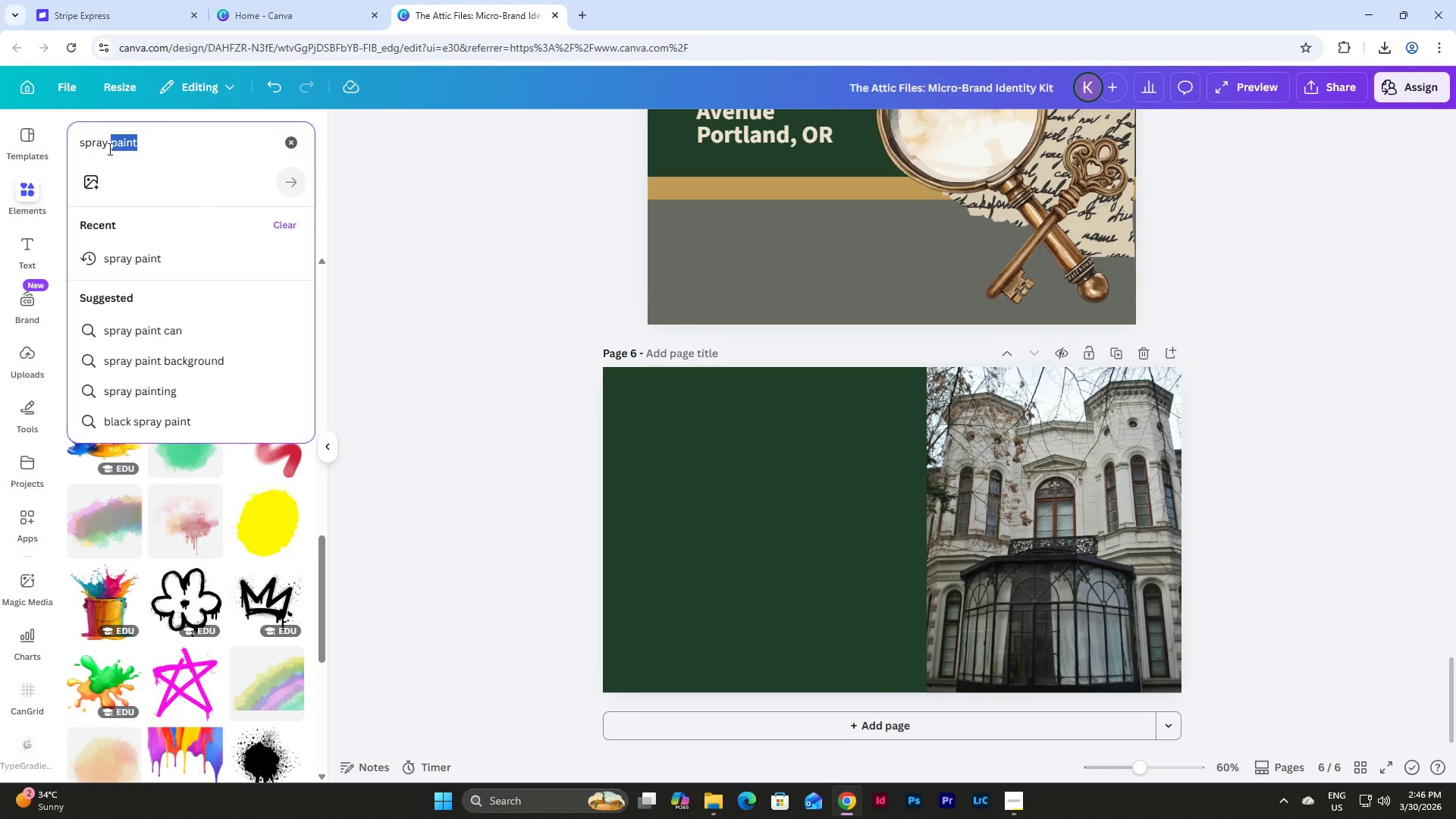 
type(overlay)
 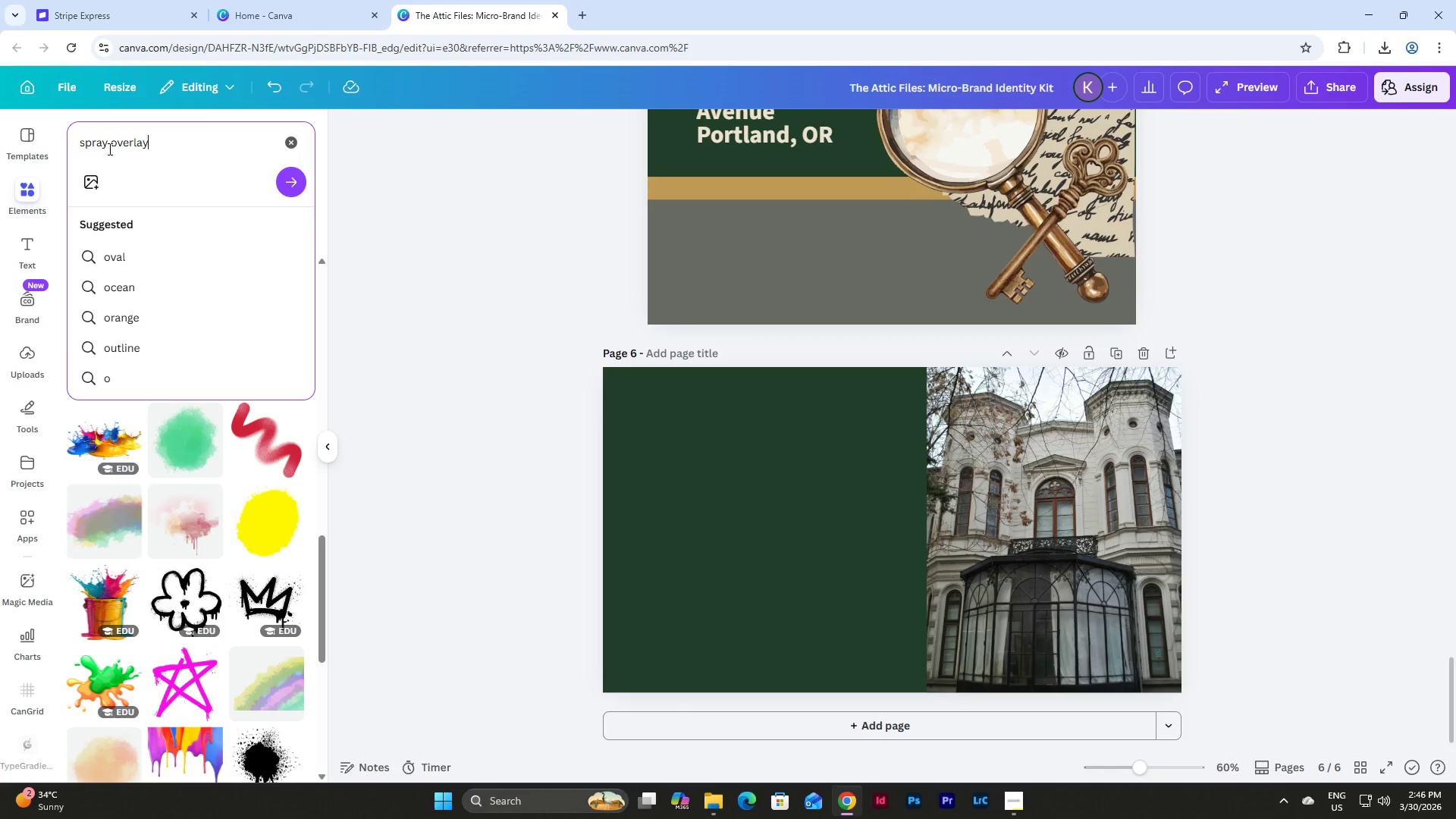 
key(Enter)
 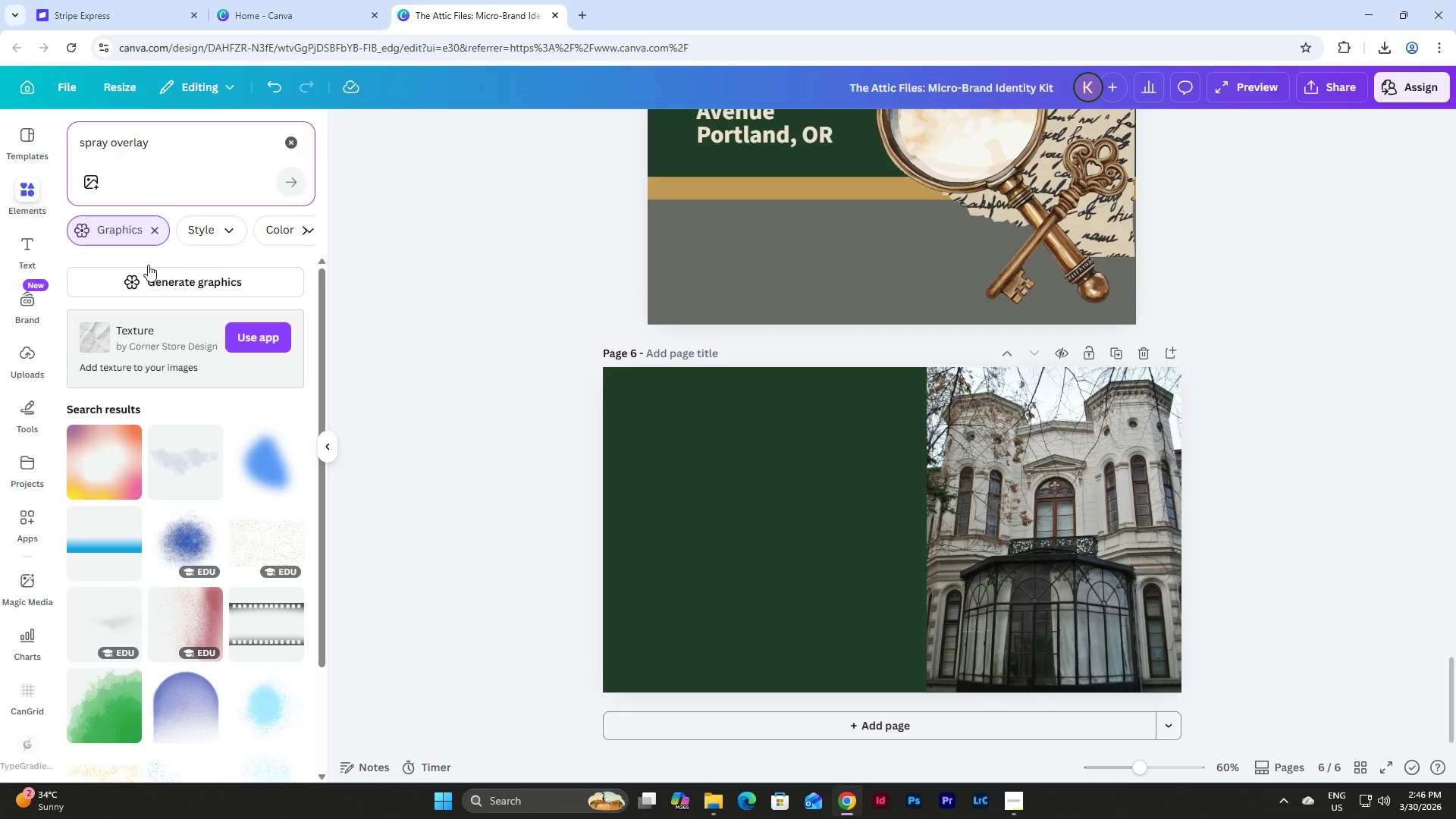 
scroll: coordinate [274, 492], scroll_direction: down, amount: 2.0
 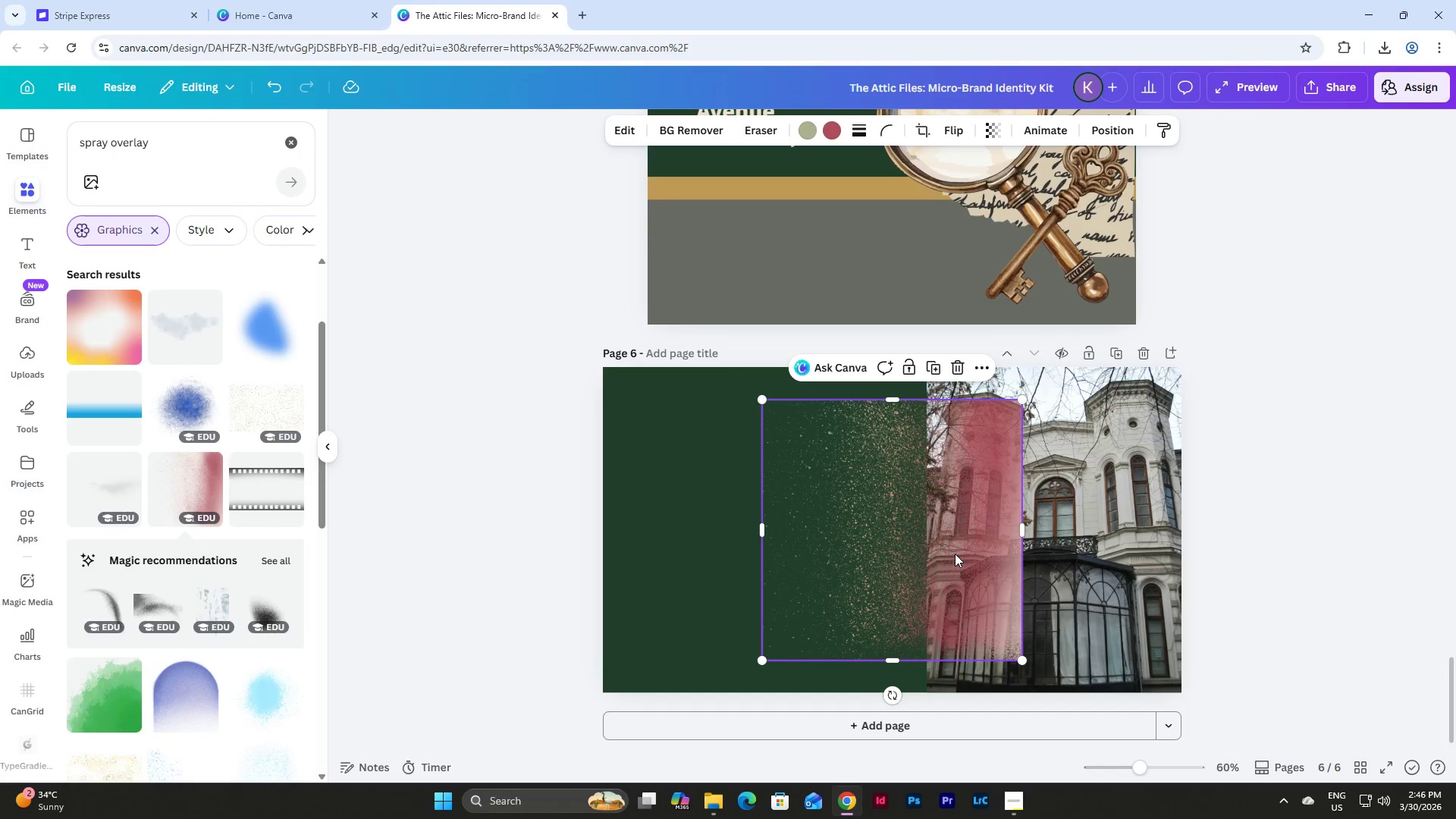 
left_click_drag(start_coordinate=[924, 560], to_coordinate=[829, 544])
 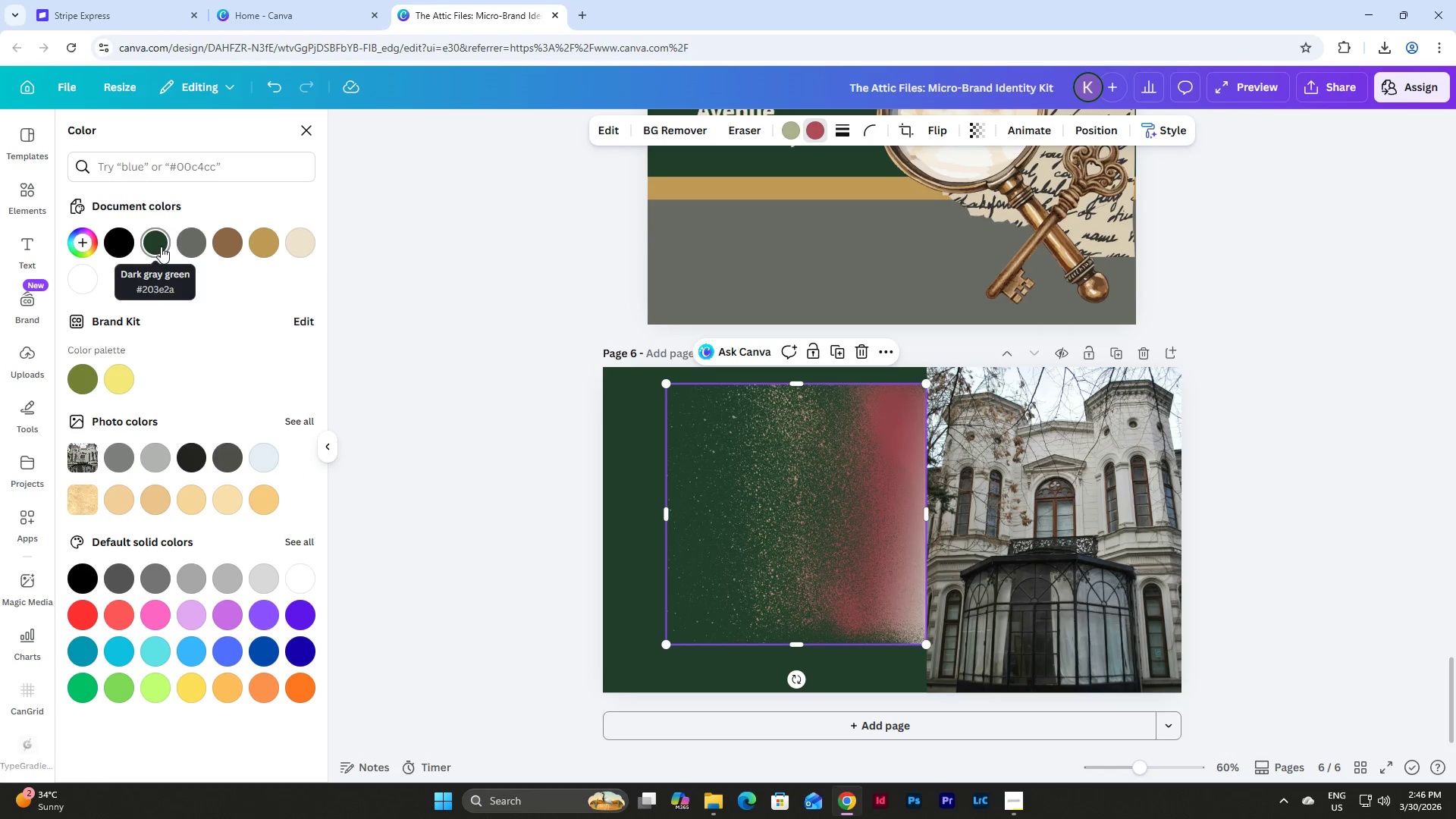 
left_click([153, 237])
 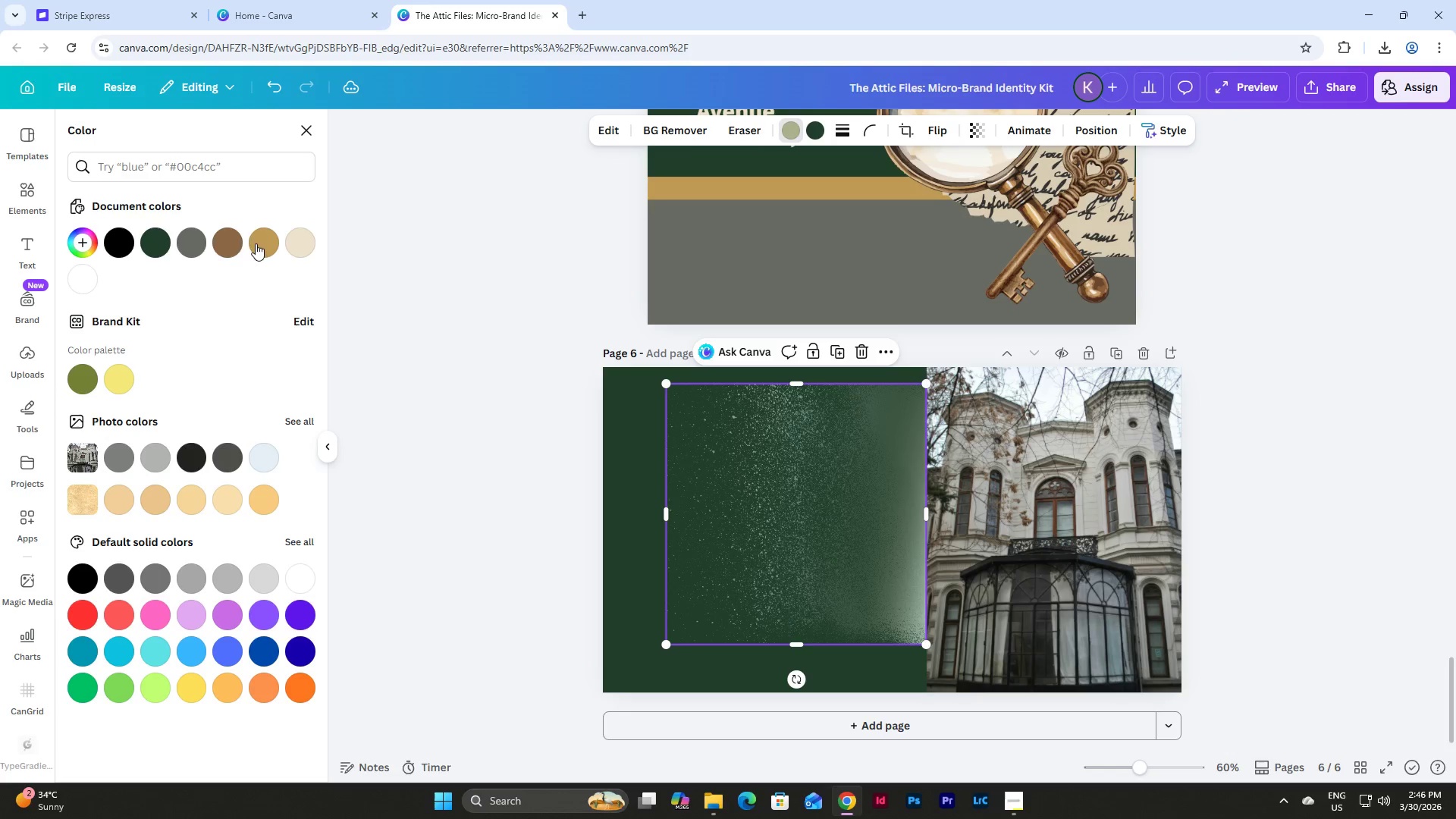 
left_click([257, 239])
 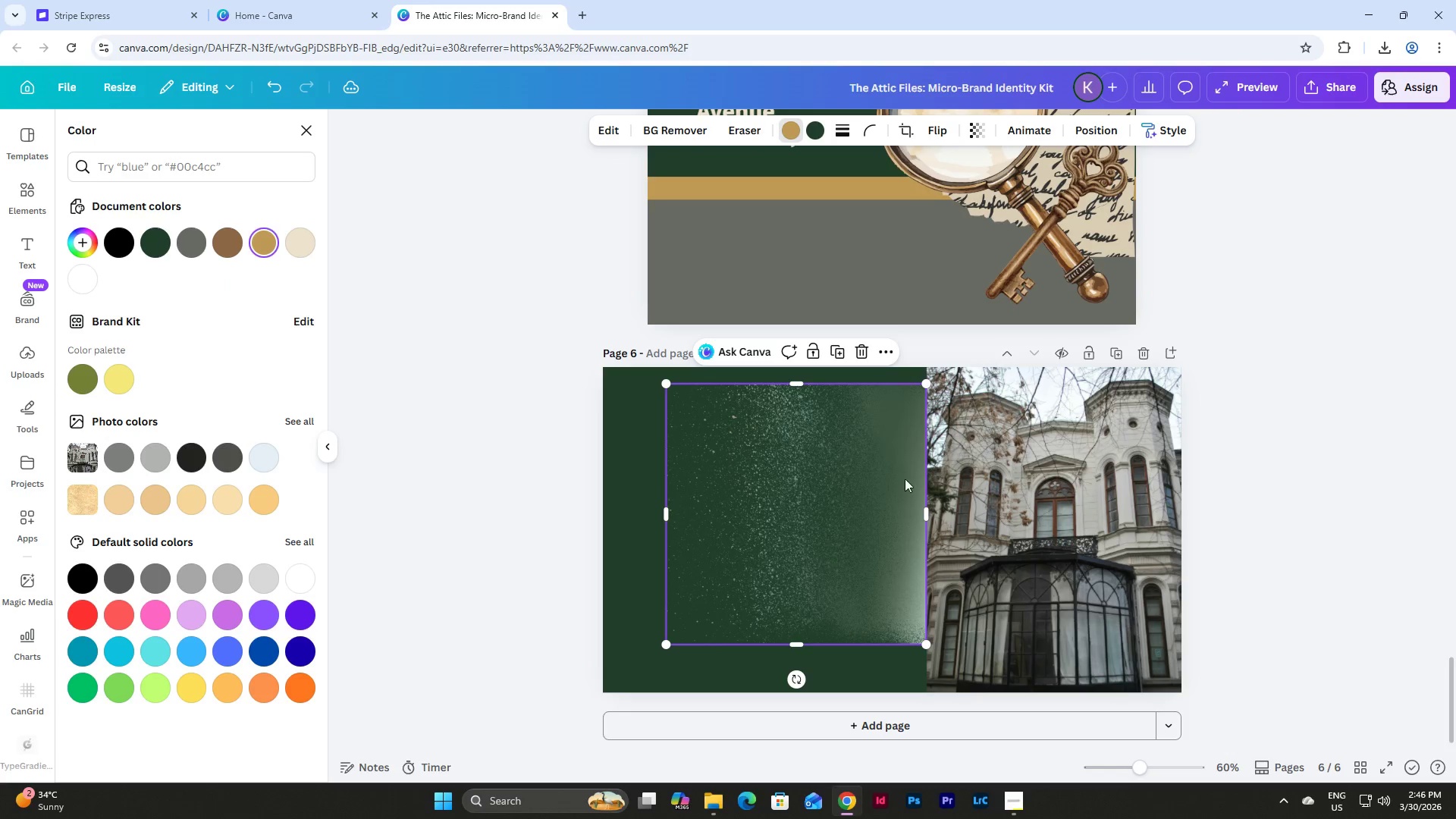 
left_click_drag(start_coordinate=[875, 483], to_coordinate=[805, 497])
 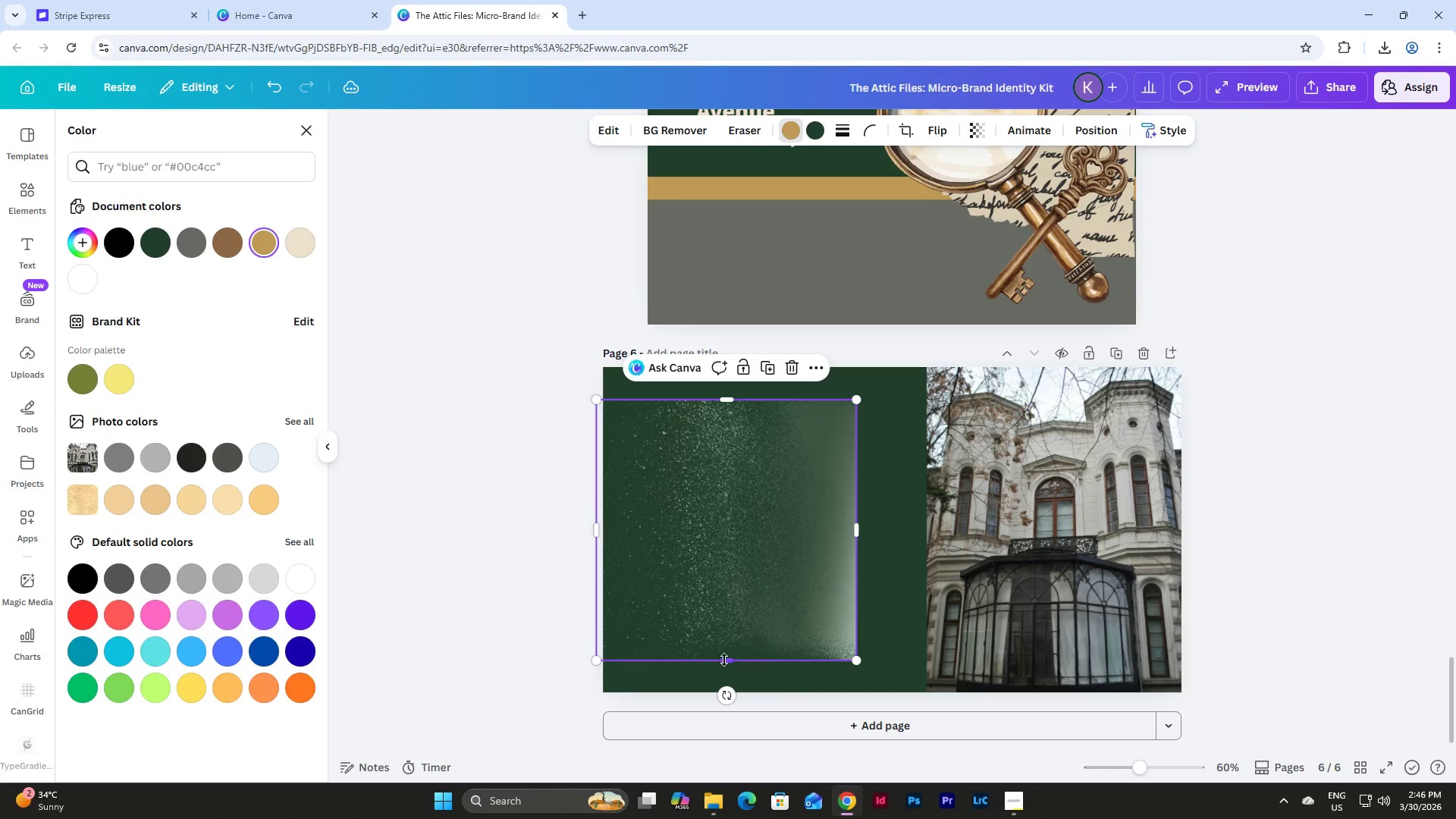 
left_click_drag(start_coordinate=[724, 660], to_coordinate=[725, 698])
 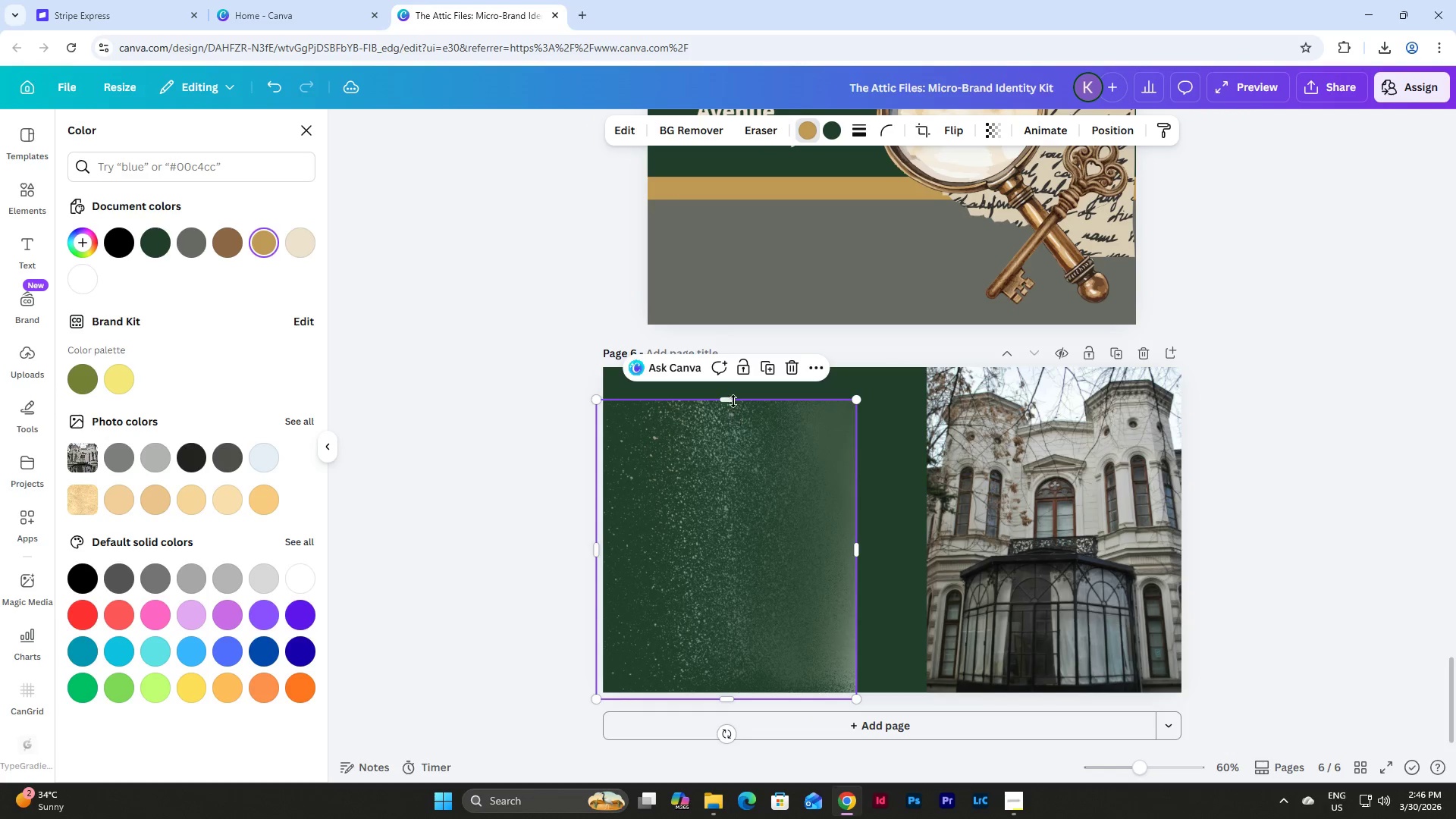 
left_click_drag(start_coordinate=[733, 398], to_coordinate=[732, 369])
 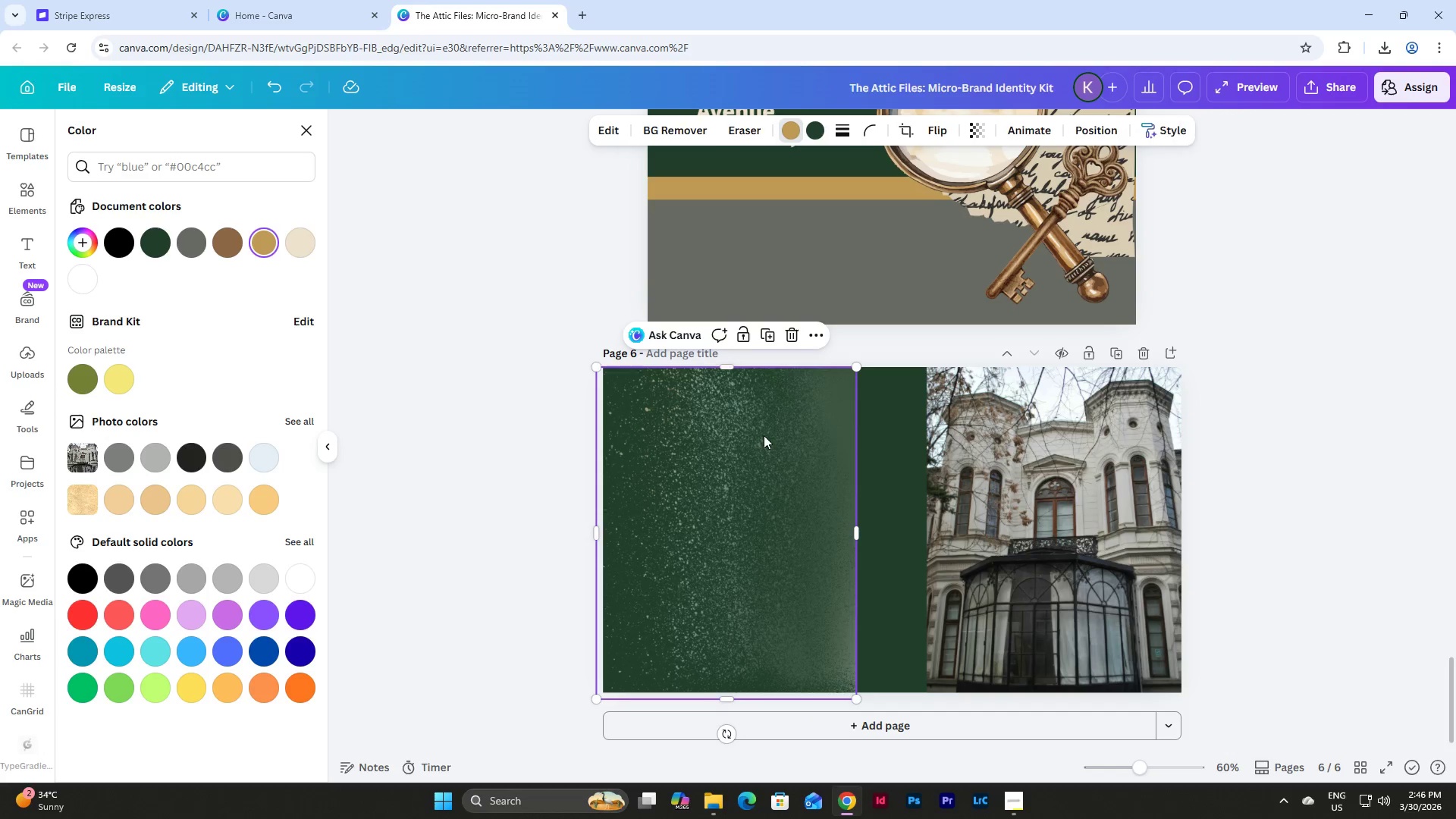 
left_click_drag(start_coordinate=[763, 435], to_coordinate=[831, 437])
 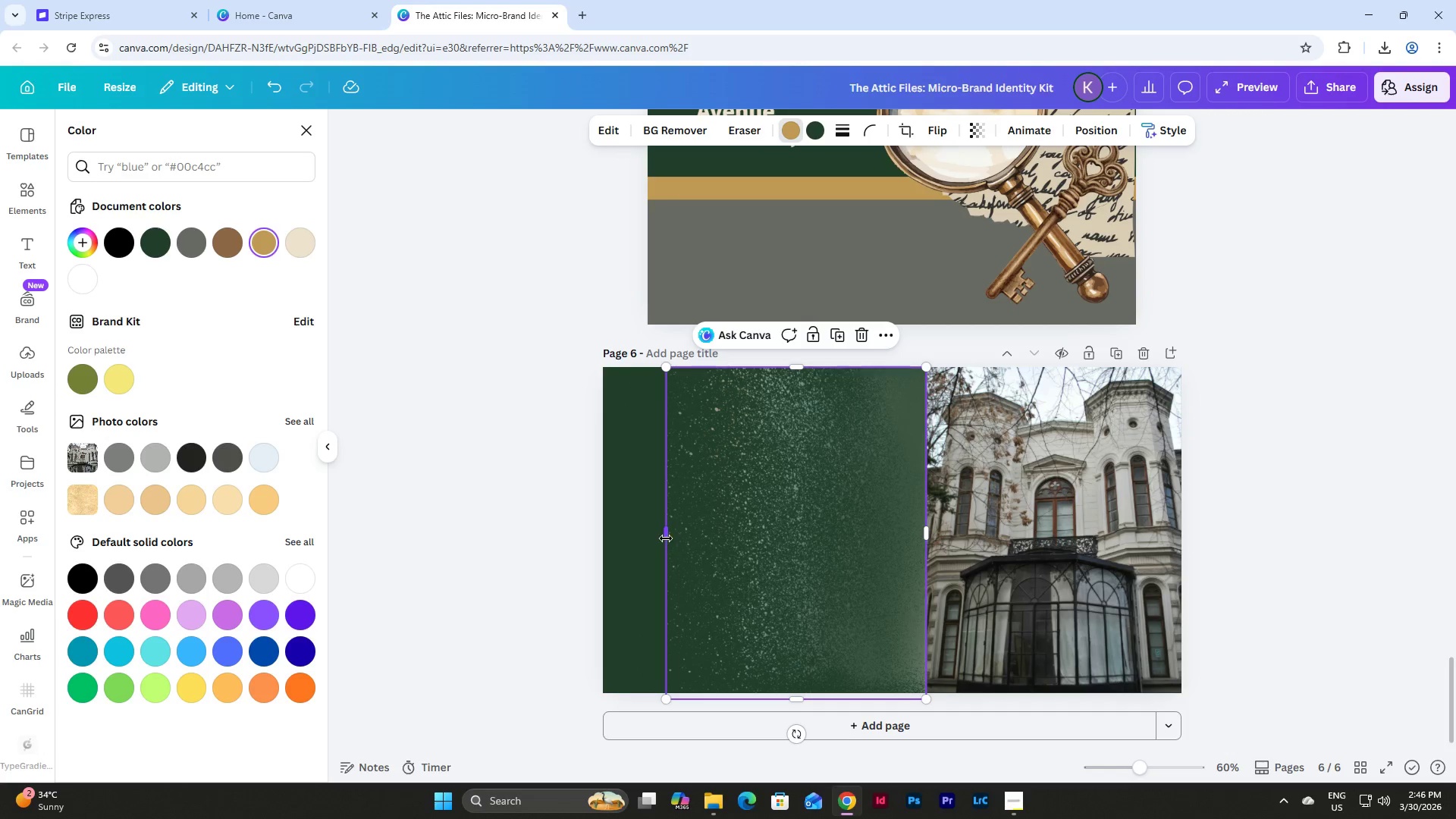 
left_click_drag(start_coordinate=[666, 538], to_coordinate=[633, 538])
 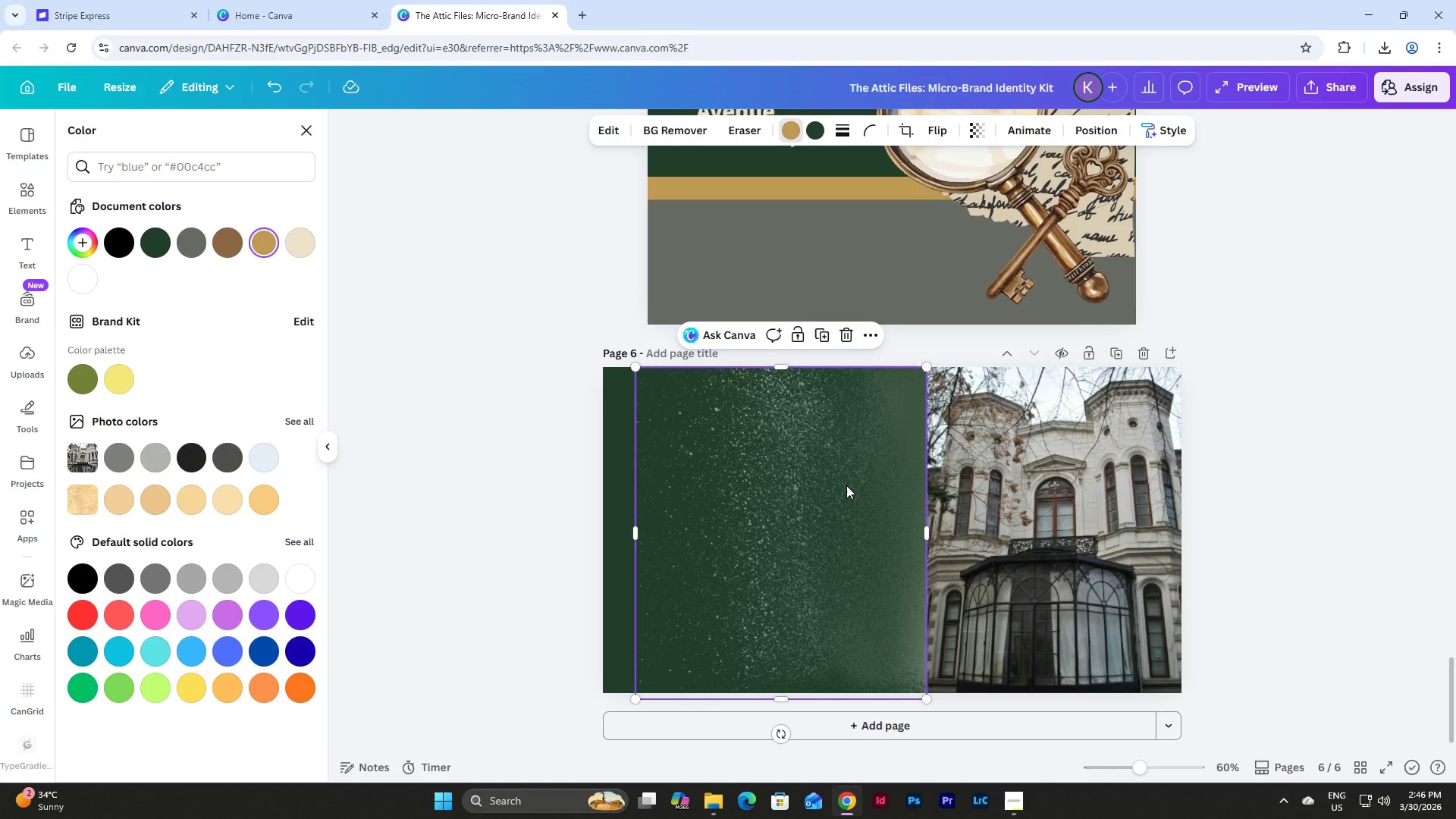 
left_click([846, 485])
 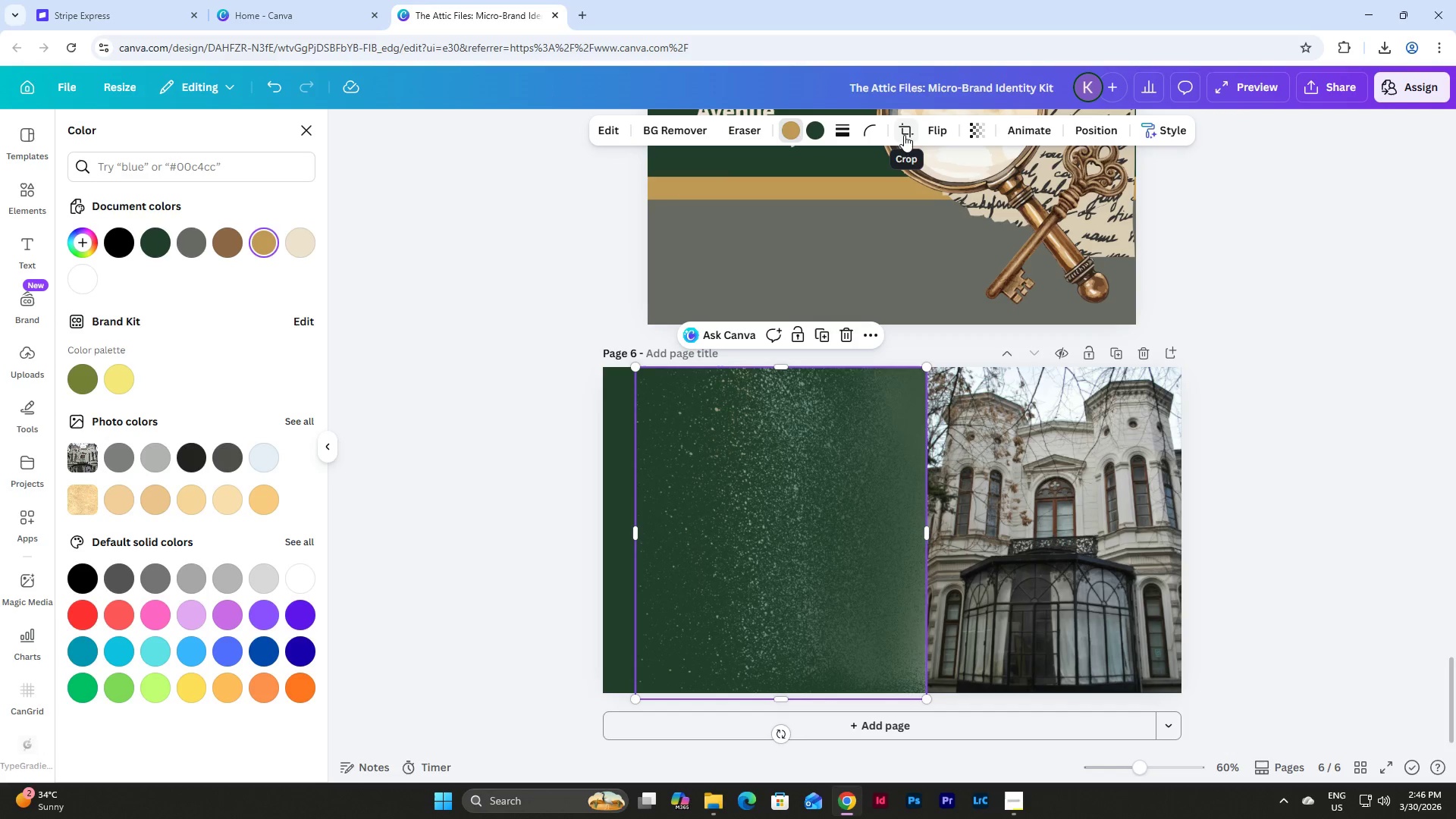 
left_click([937, 128])
 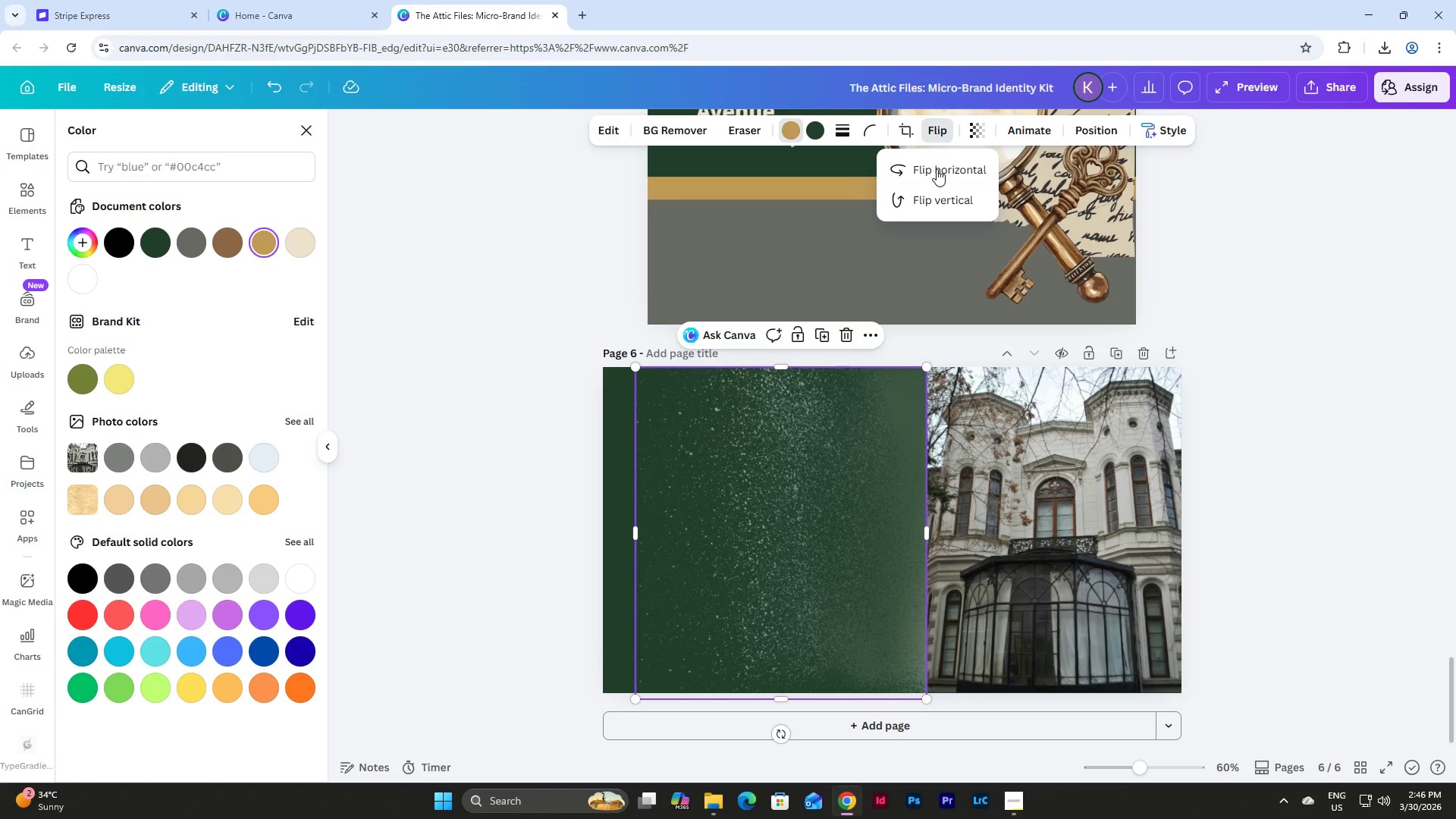 
left_click([937, 169])
 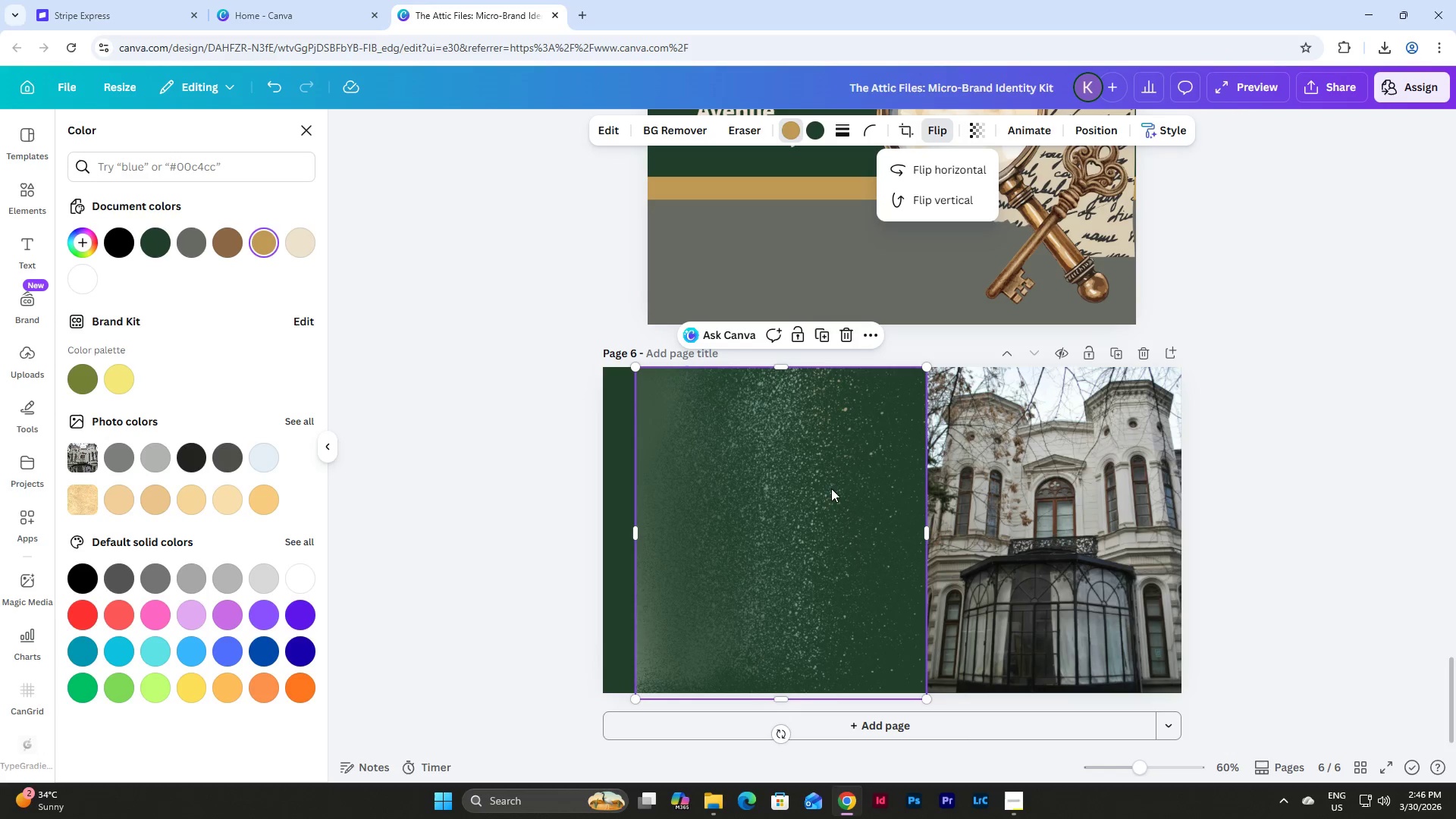 
left_click_drag(start_coordinate=[809, 487], to_coordinate=[893, 485])
 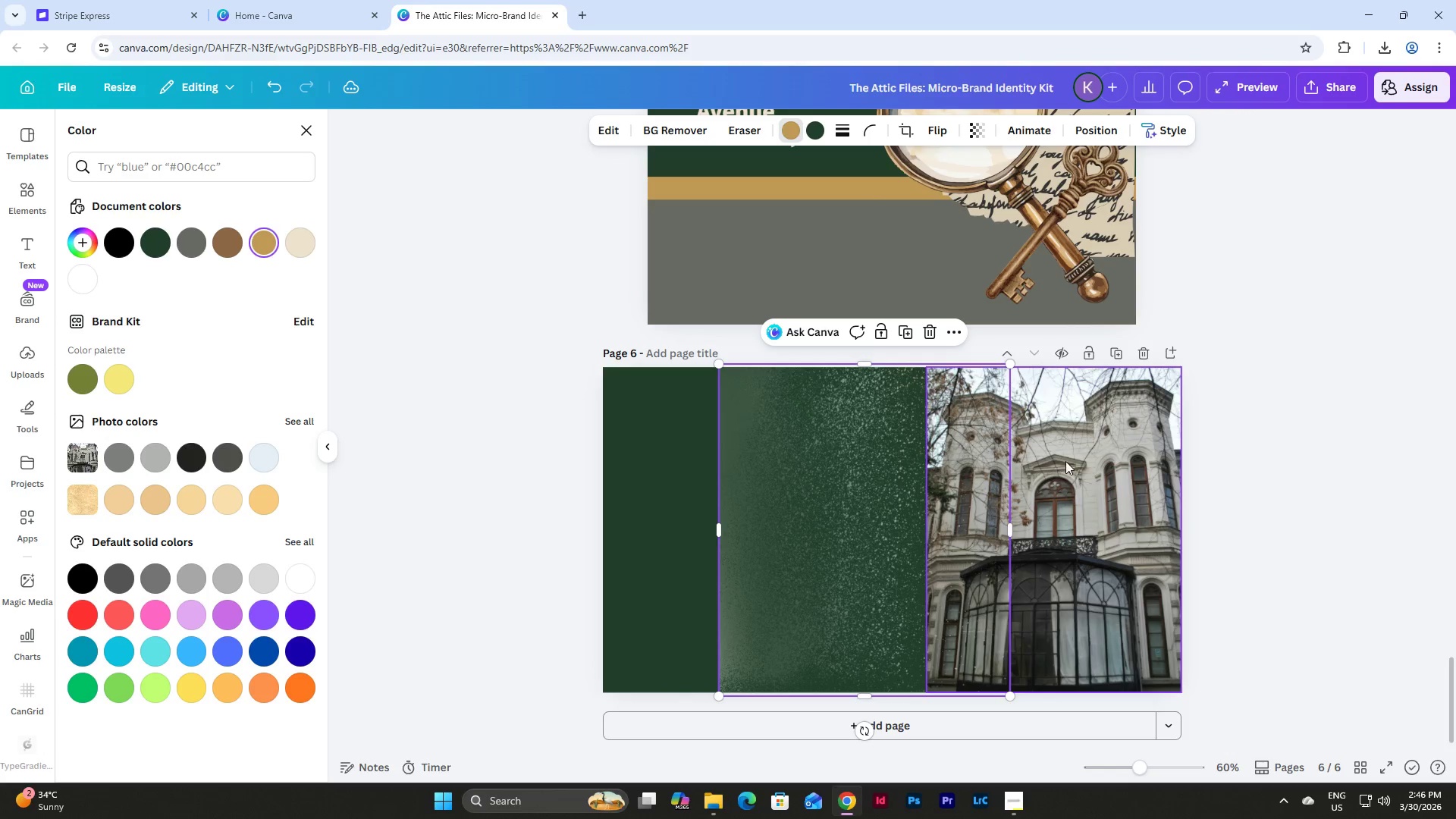 
left_click([1067, 460])
 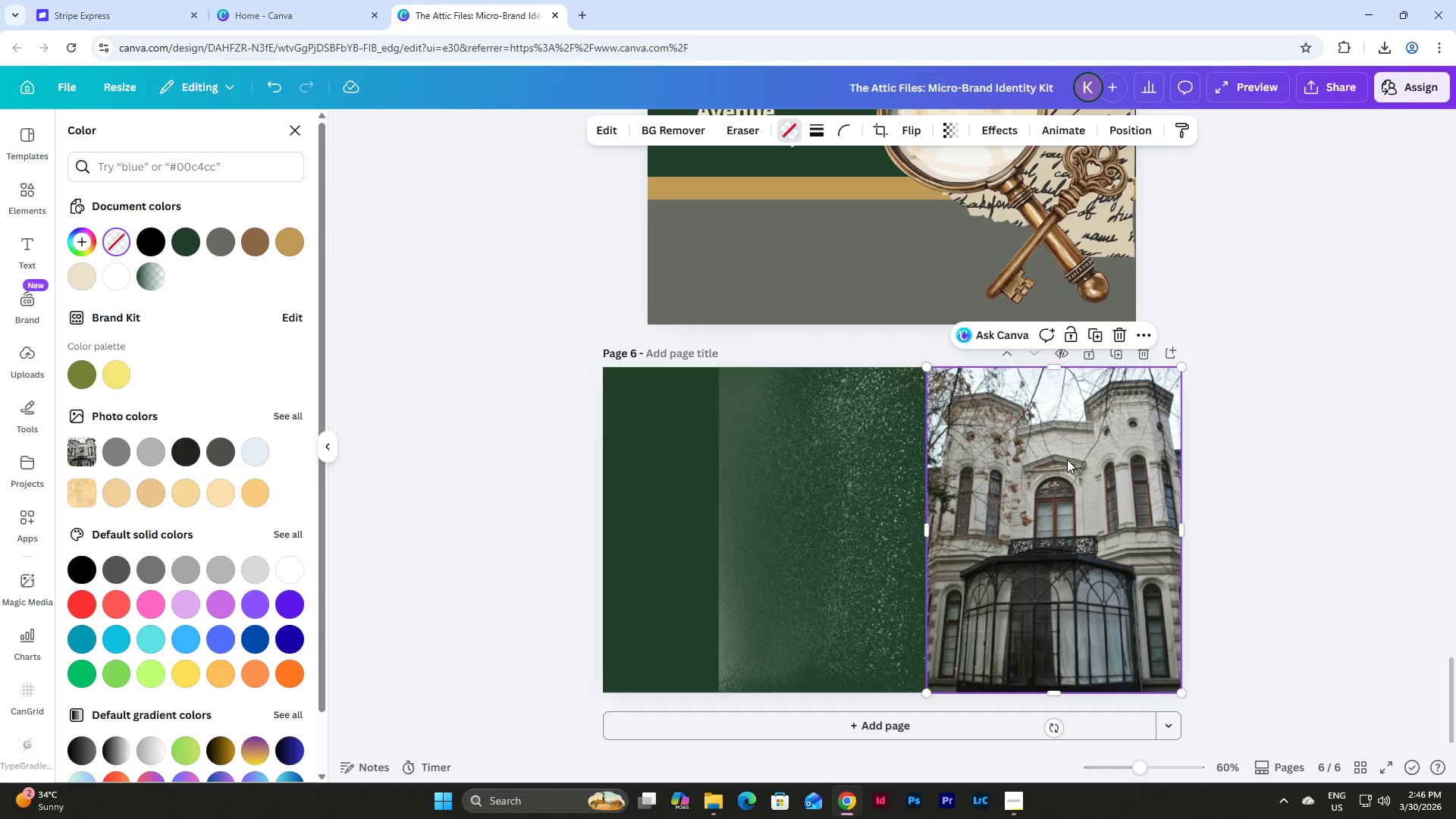 
left_click([1067, 460])
 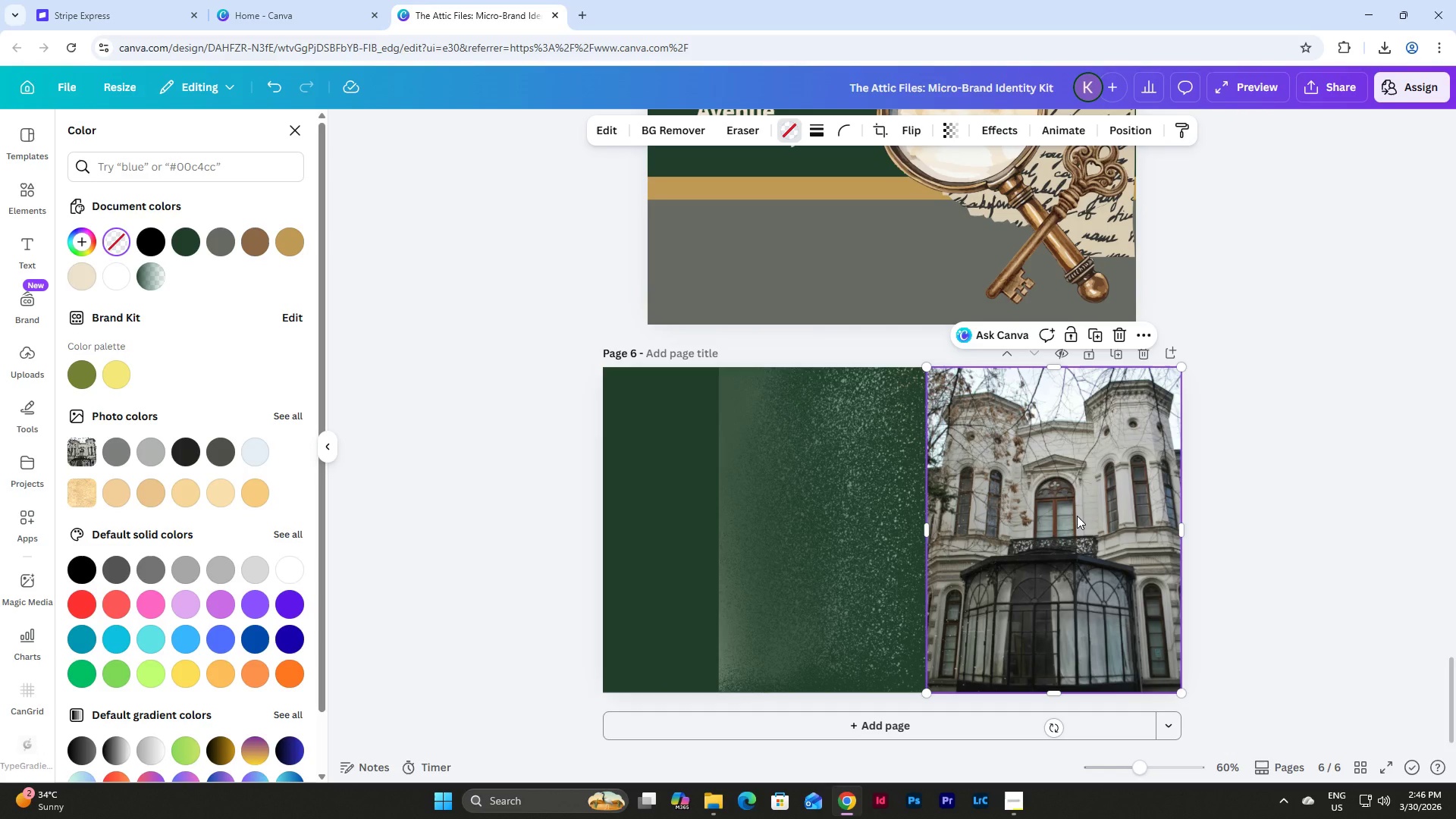 
double_click([1077, 516])
 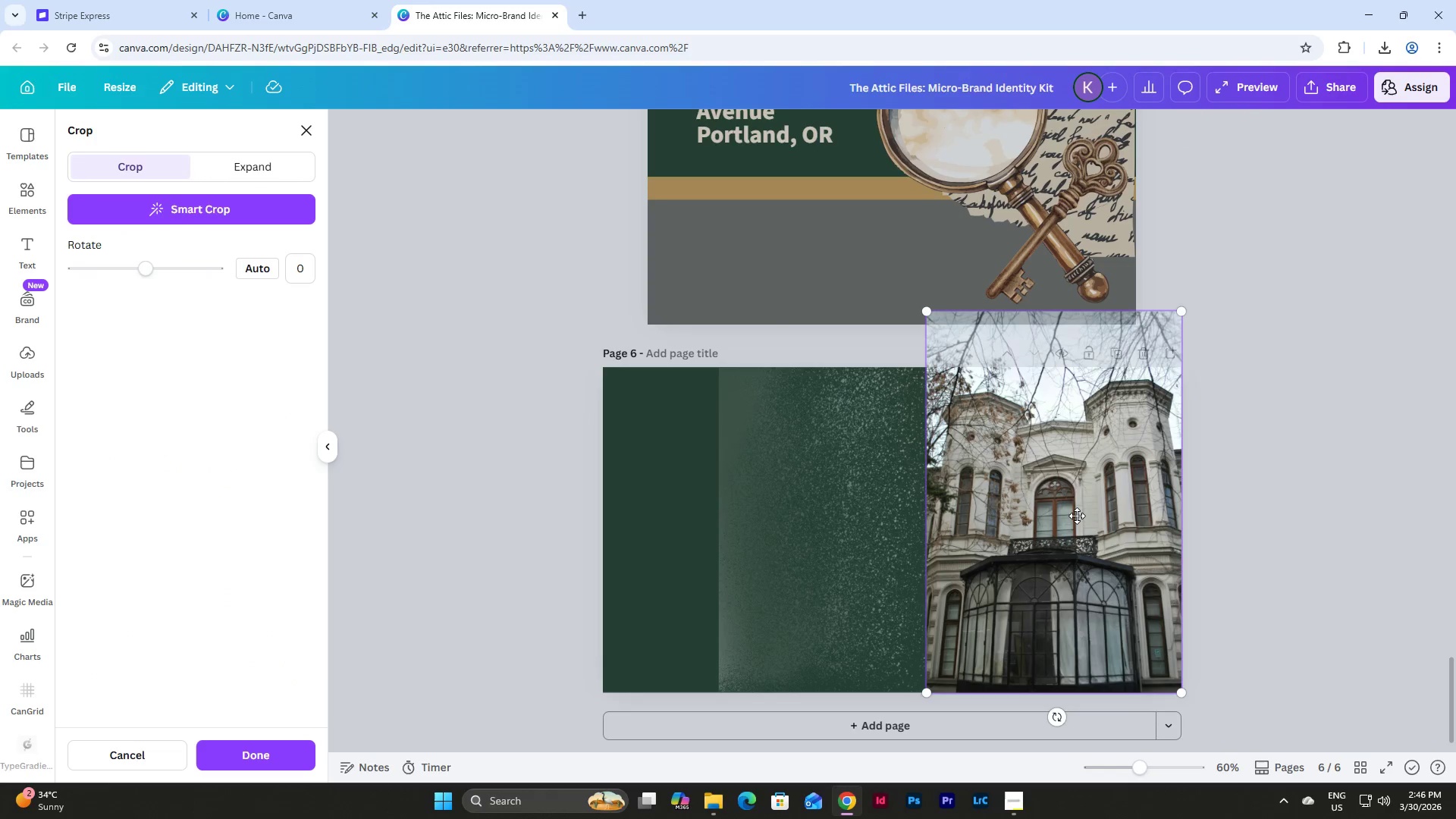 
left_click_drag(start_coordinate=[1077, 516], to_coordinate=[1075, 486])
 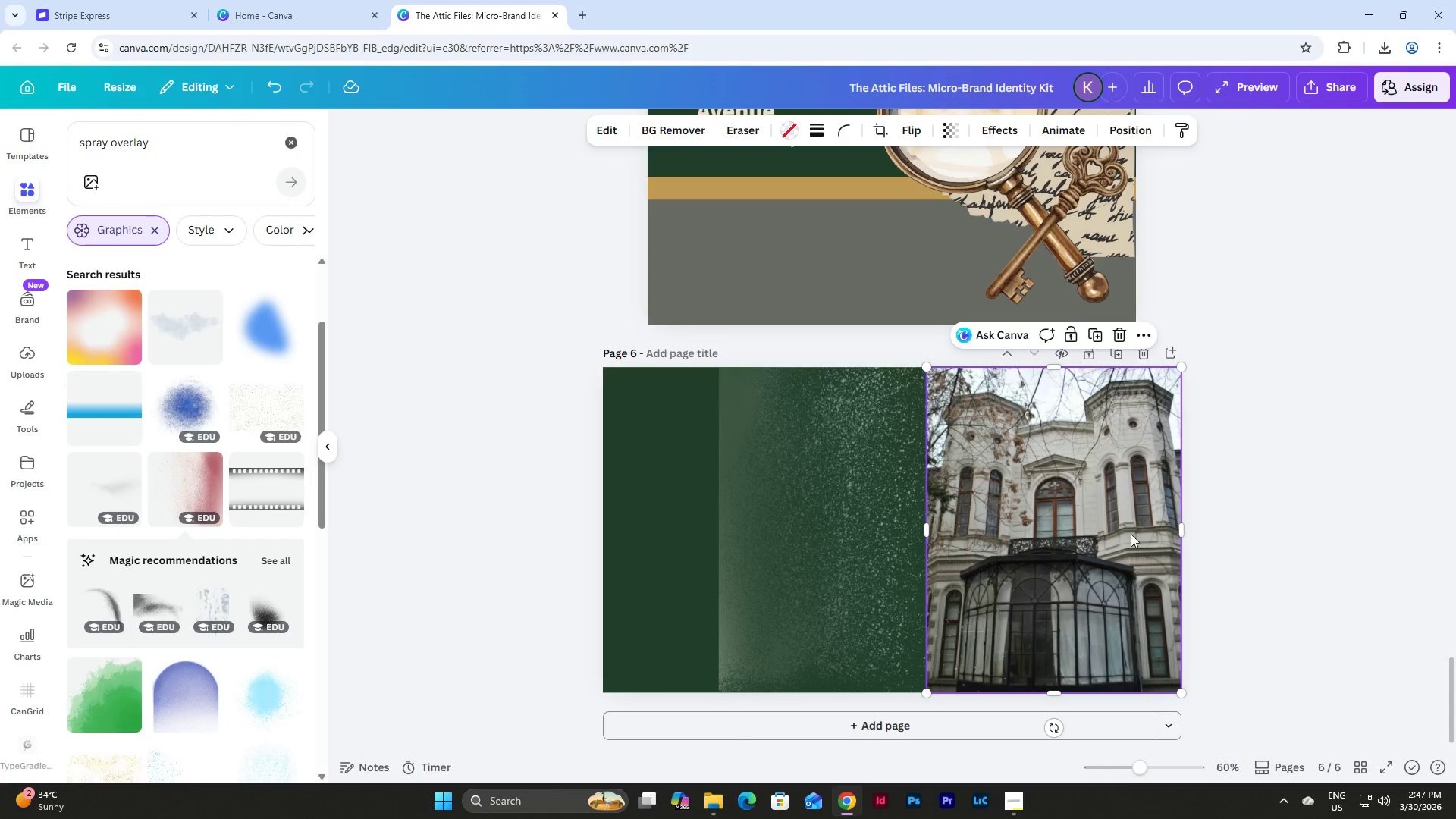 
double_click([1084, 516])
 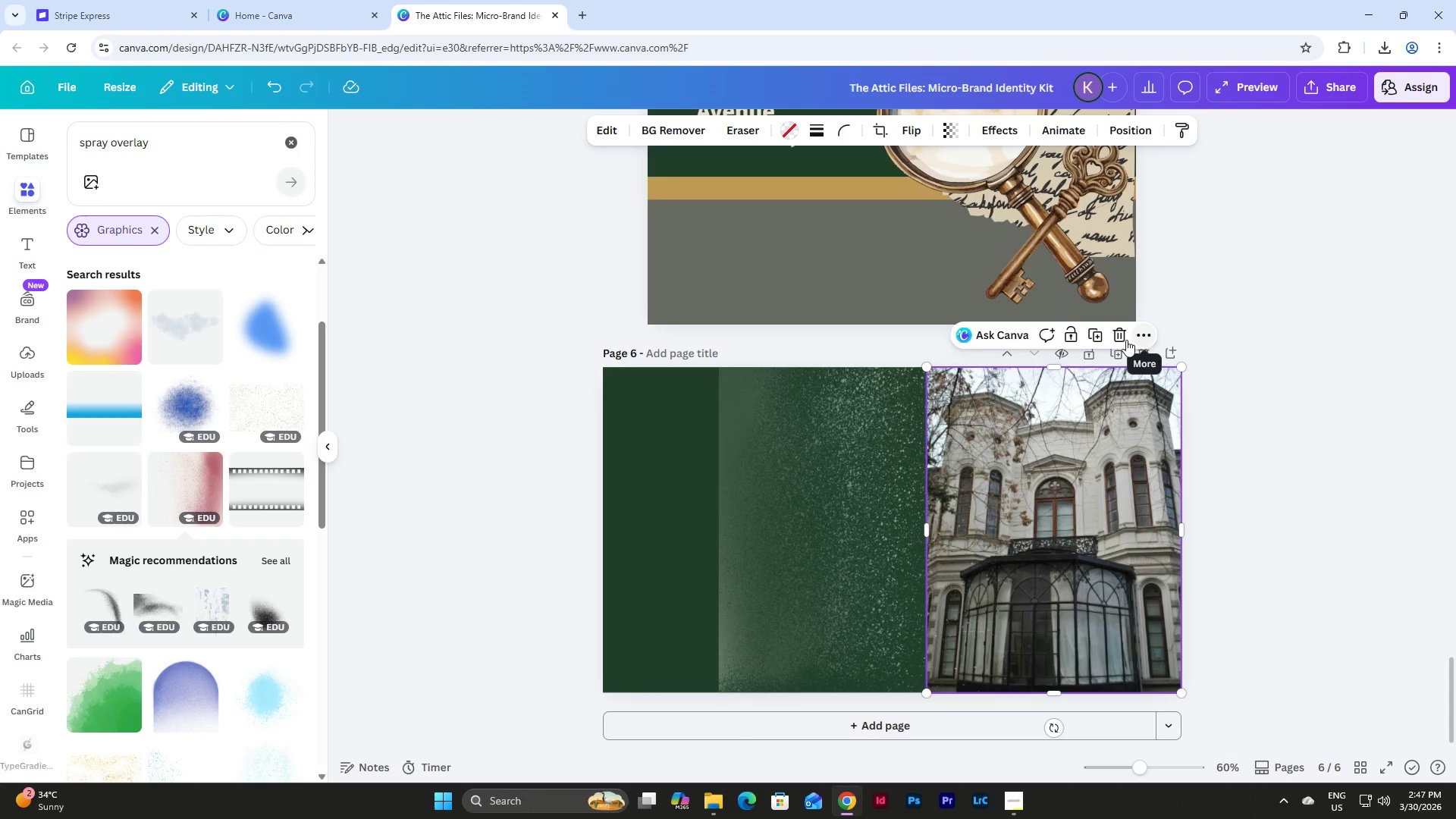 
left_click([1072, 341])
 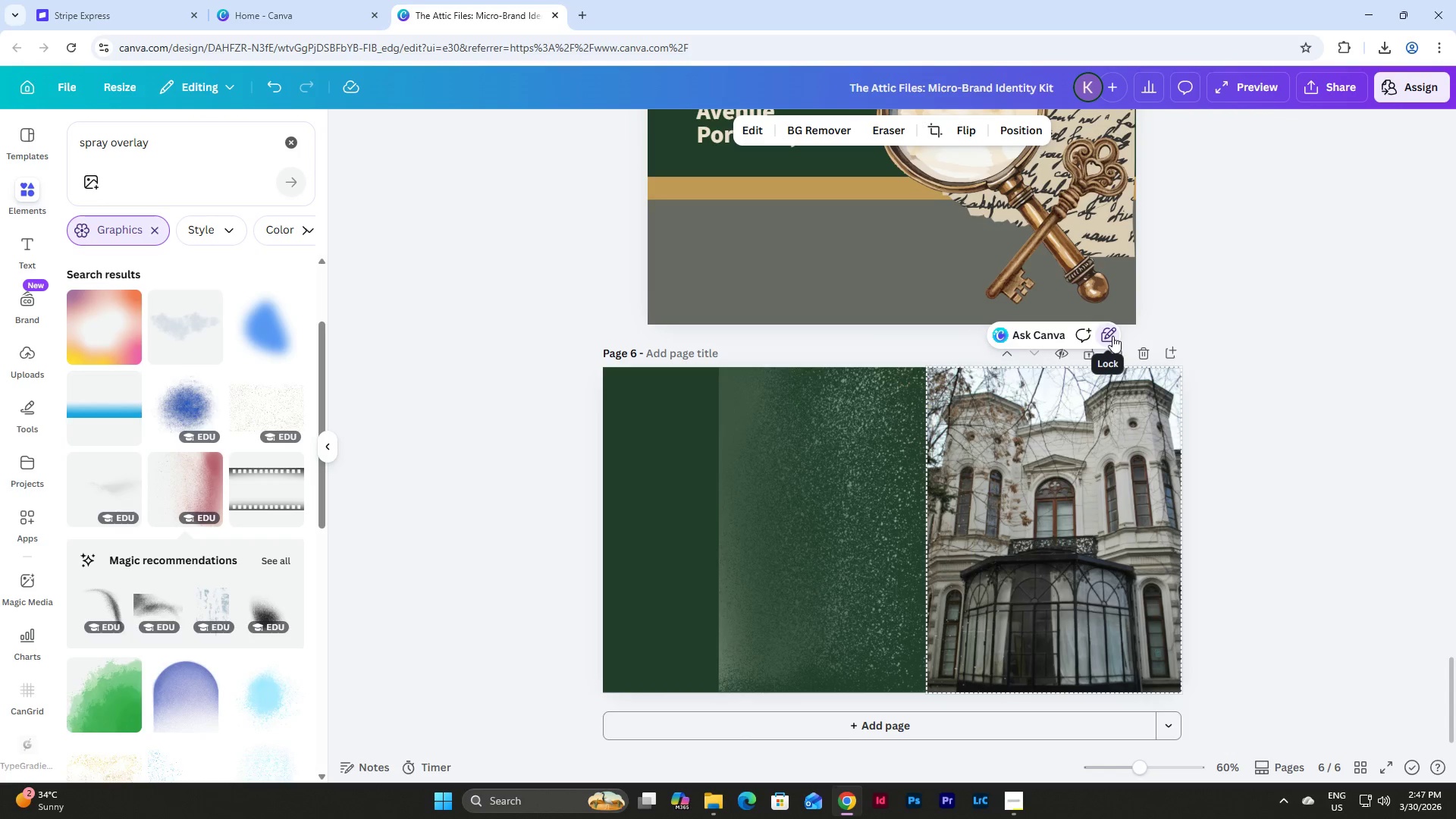 
left_click([1112, 336])
 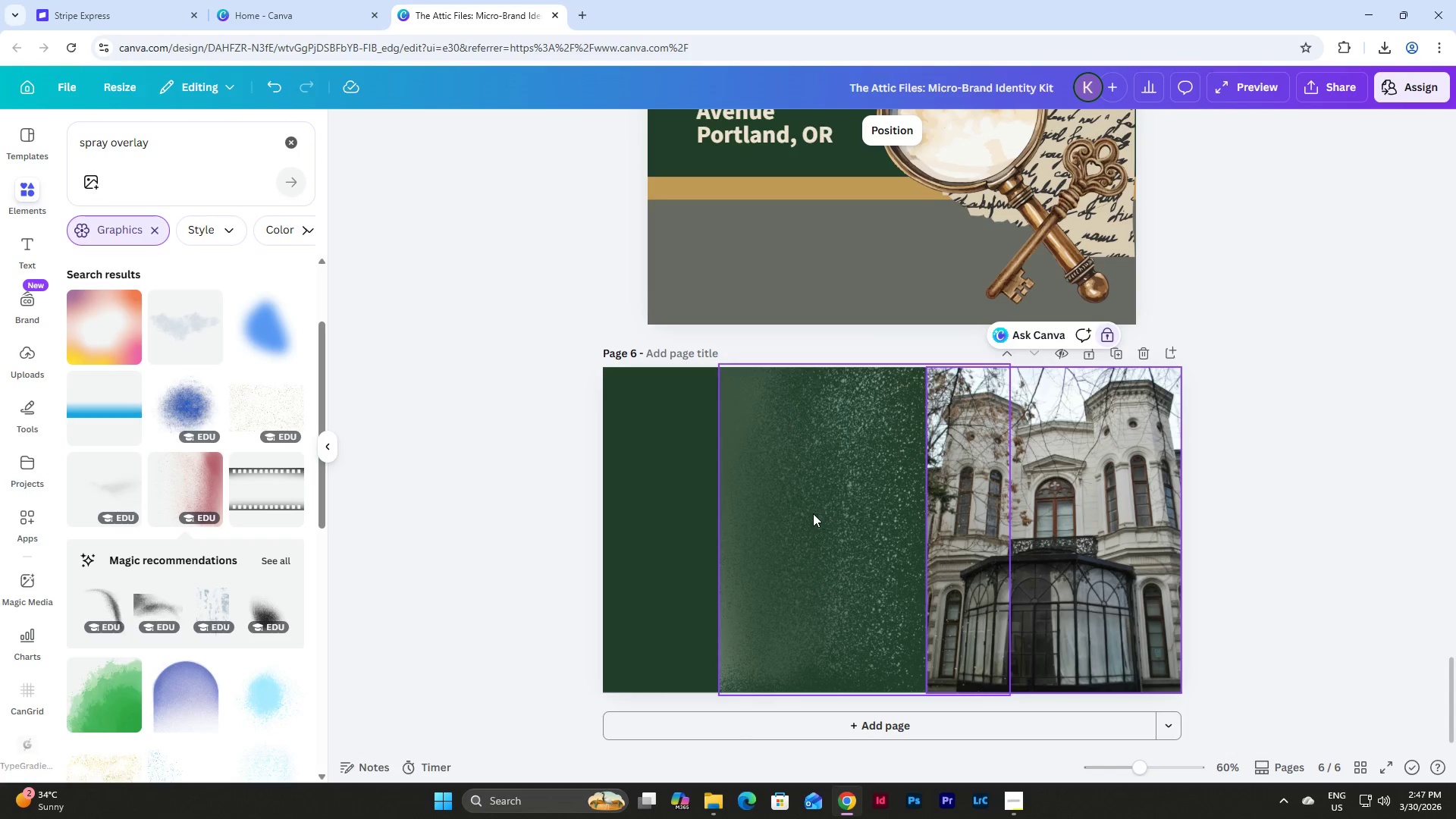 
left_click([808, 502])
 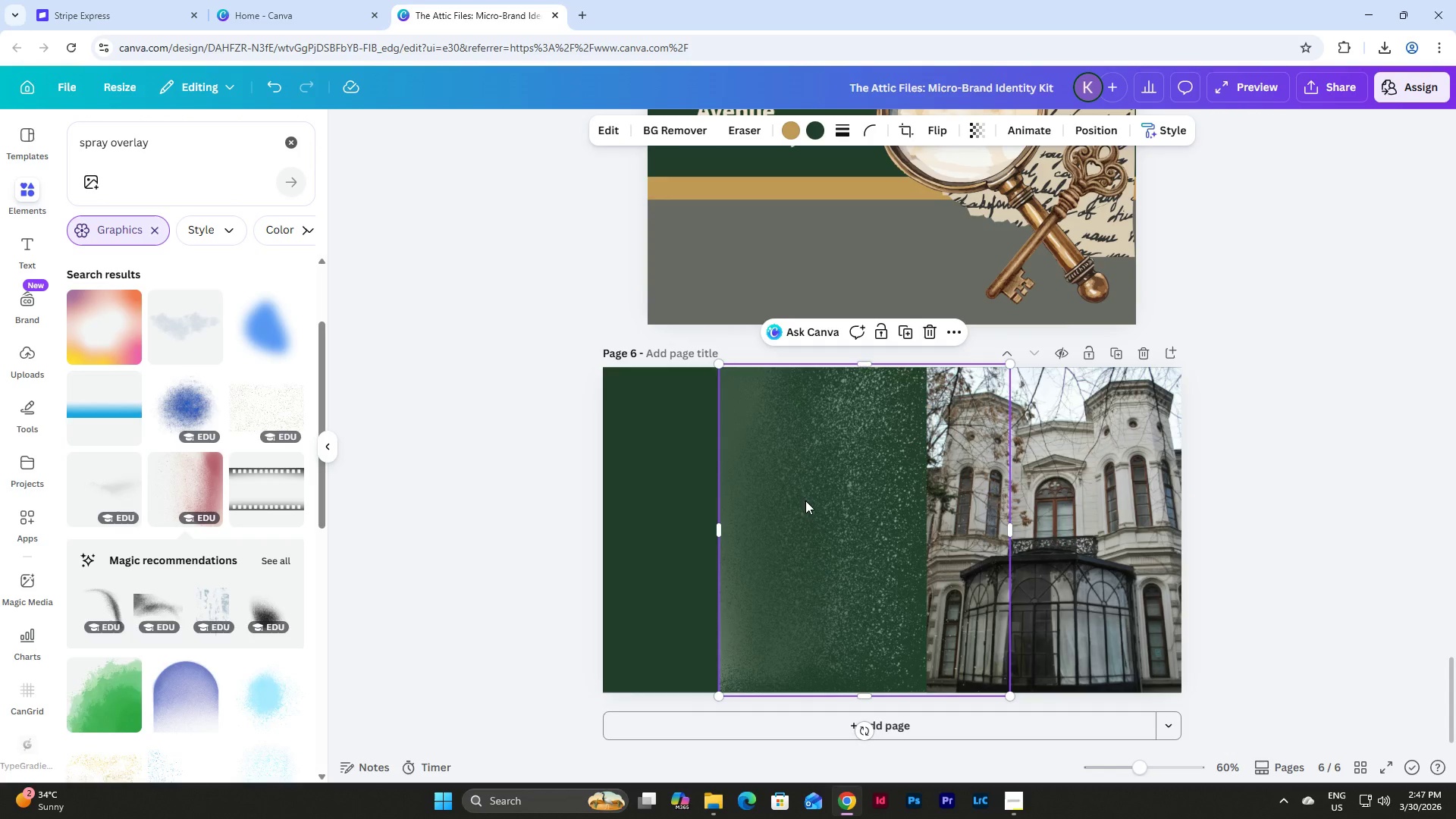 
left_click_drag(start_coordinate=[794, 500], to_coordinate=[932, 497])
 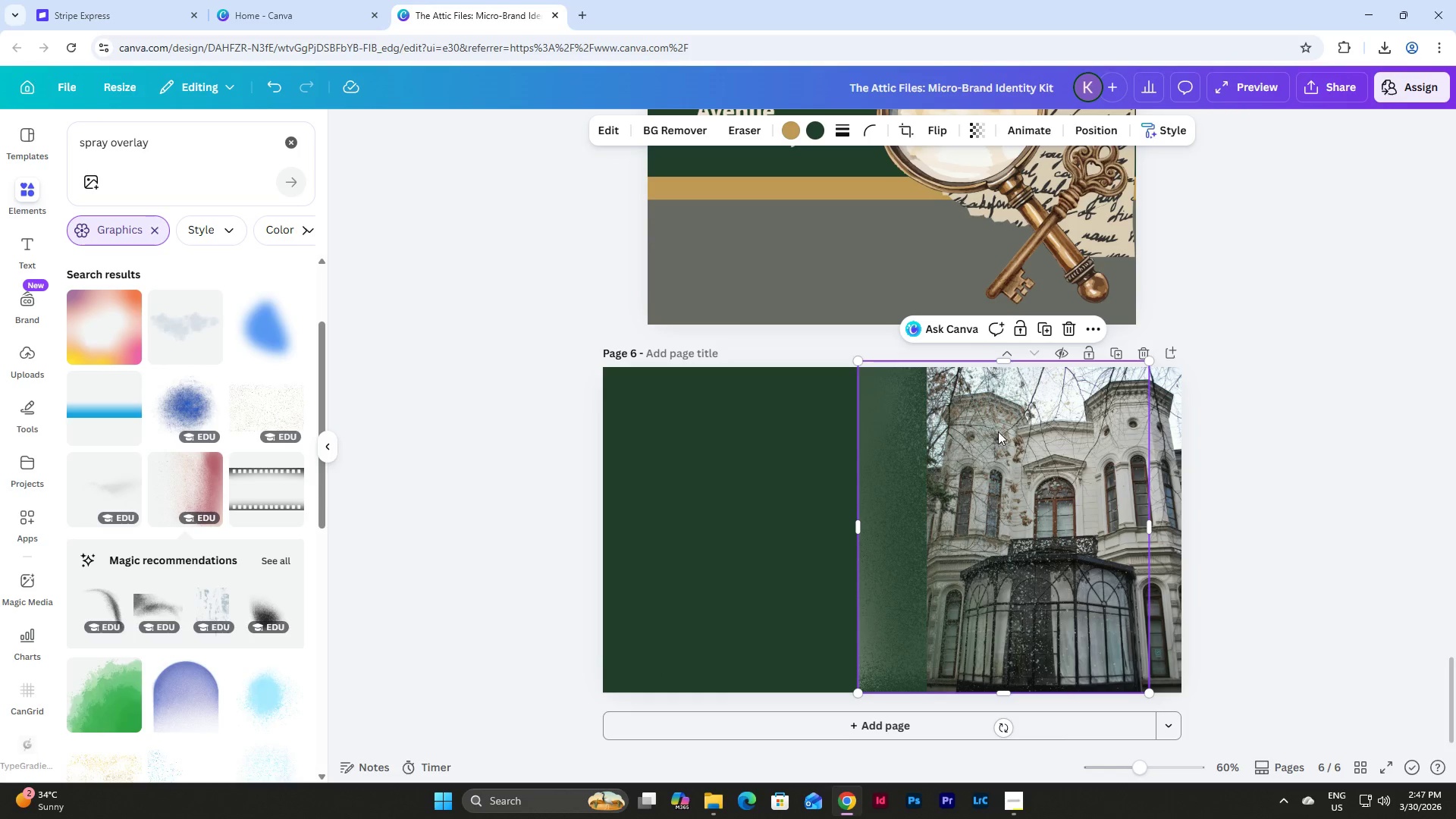 
left_click([1069, 325])
 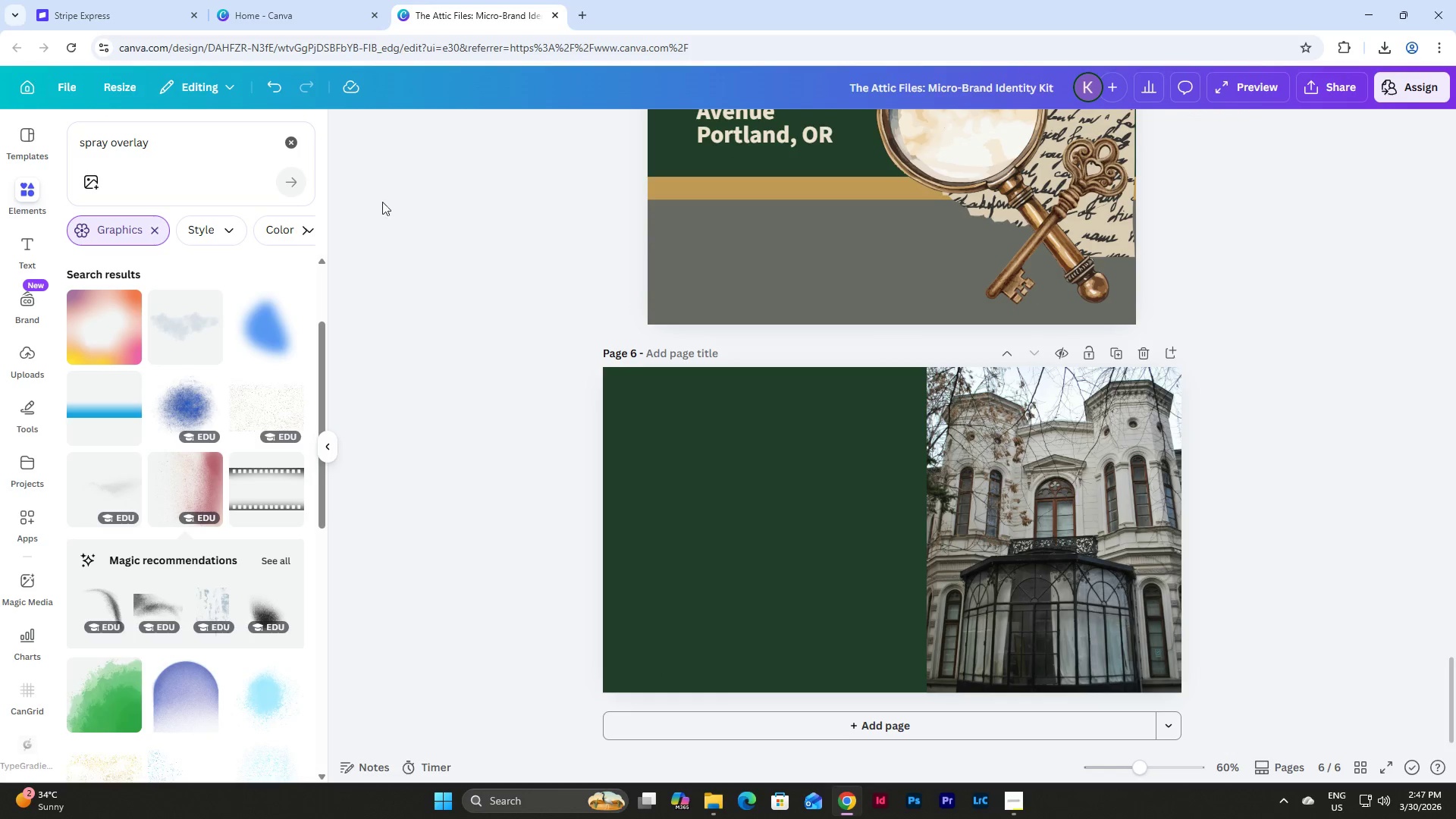 
left_click([216, 146])
 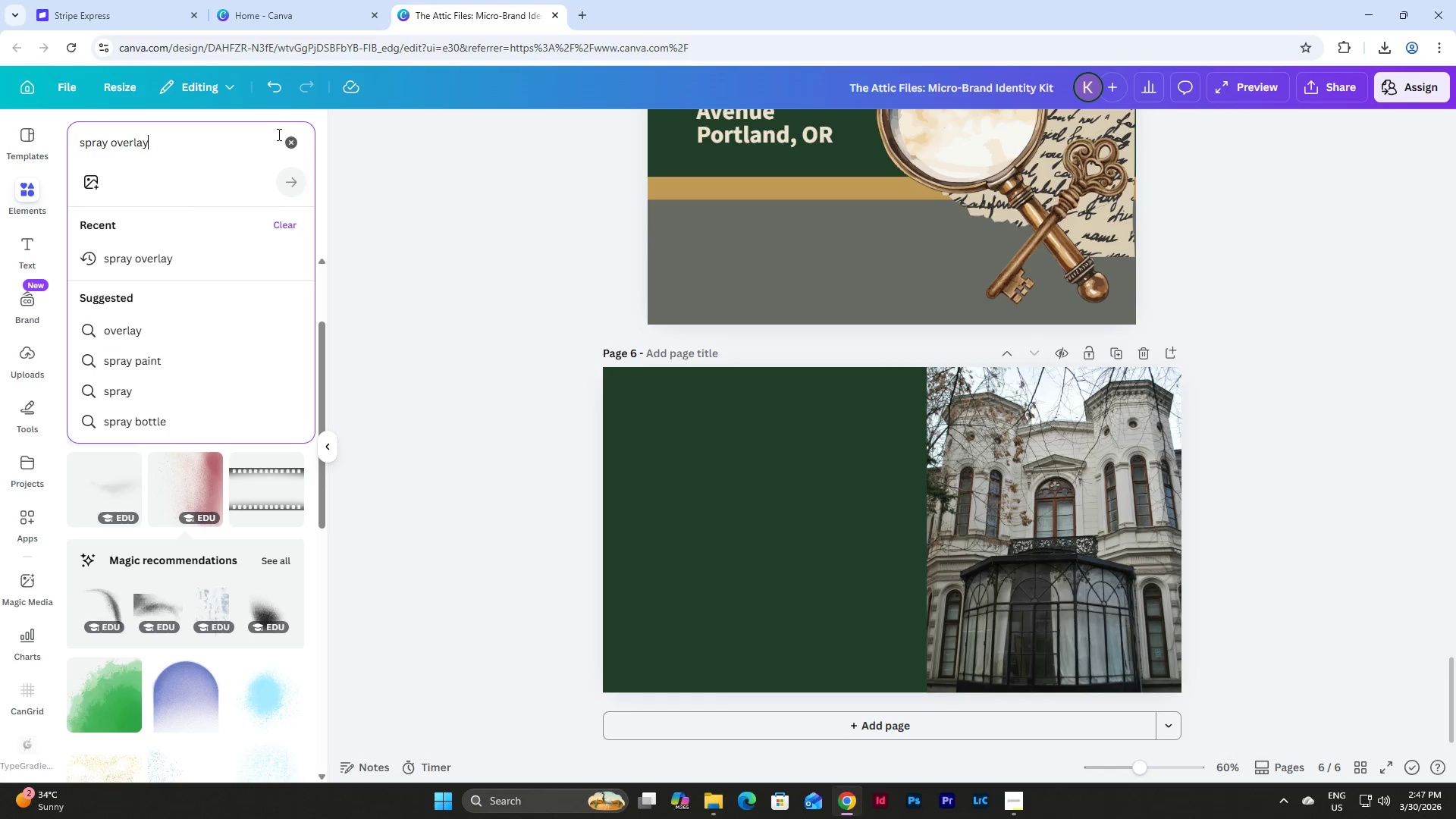 
left_click_drag(start_coordinate=[281, 136], to_coordinate=[287, 139])
 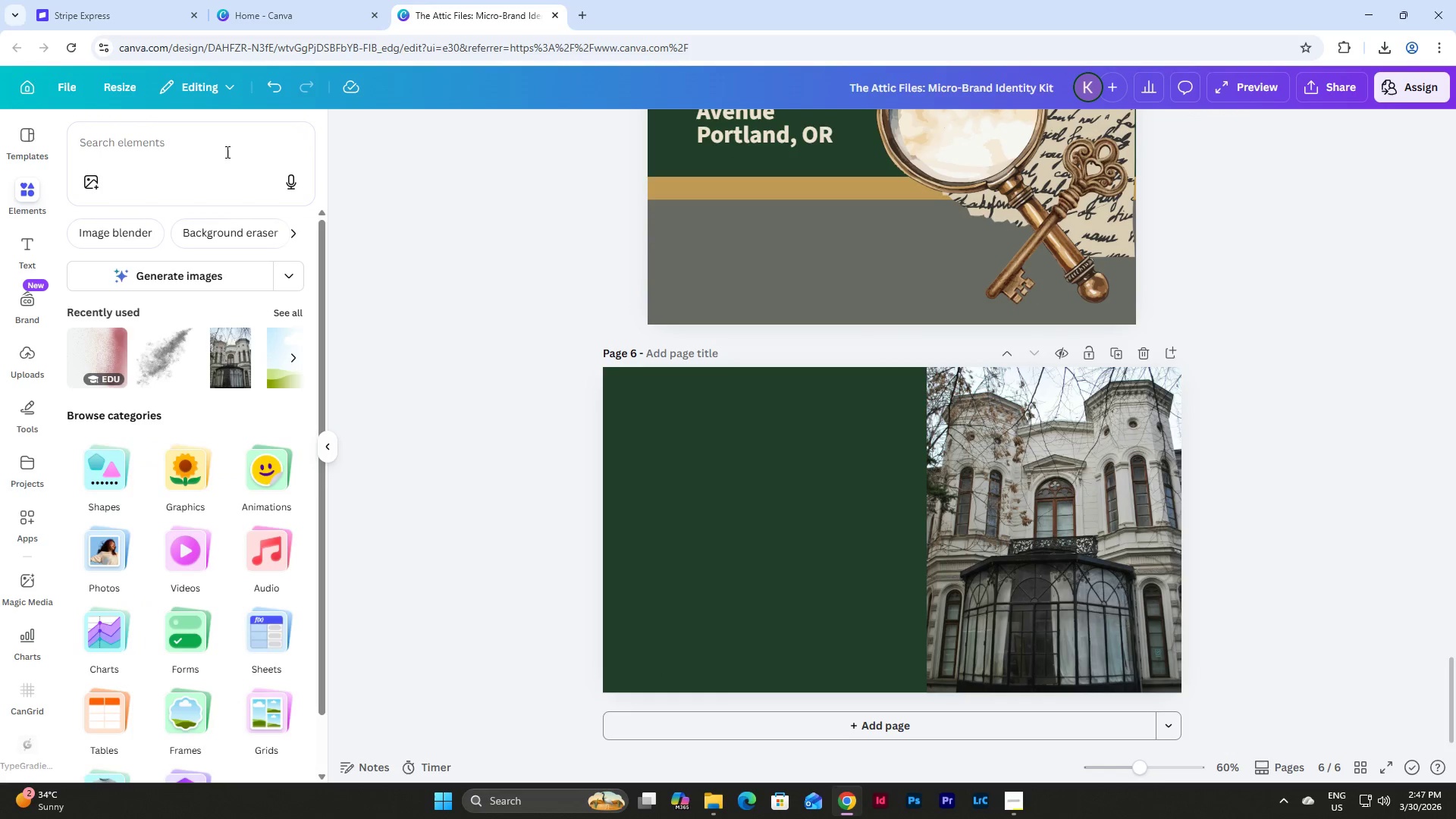 
left_click([226, 152])
 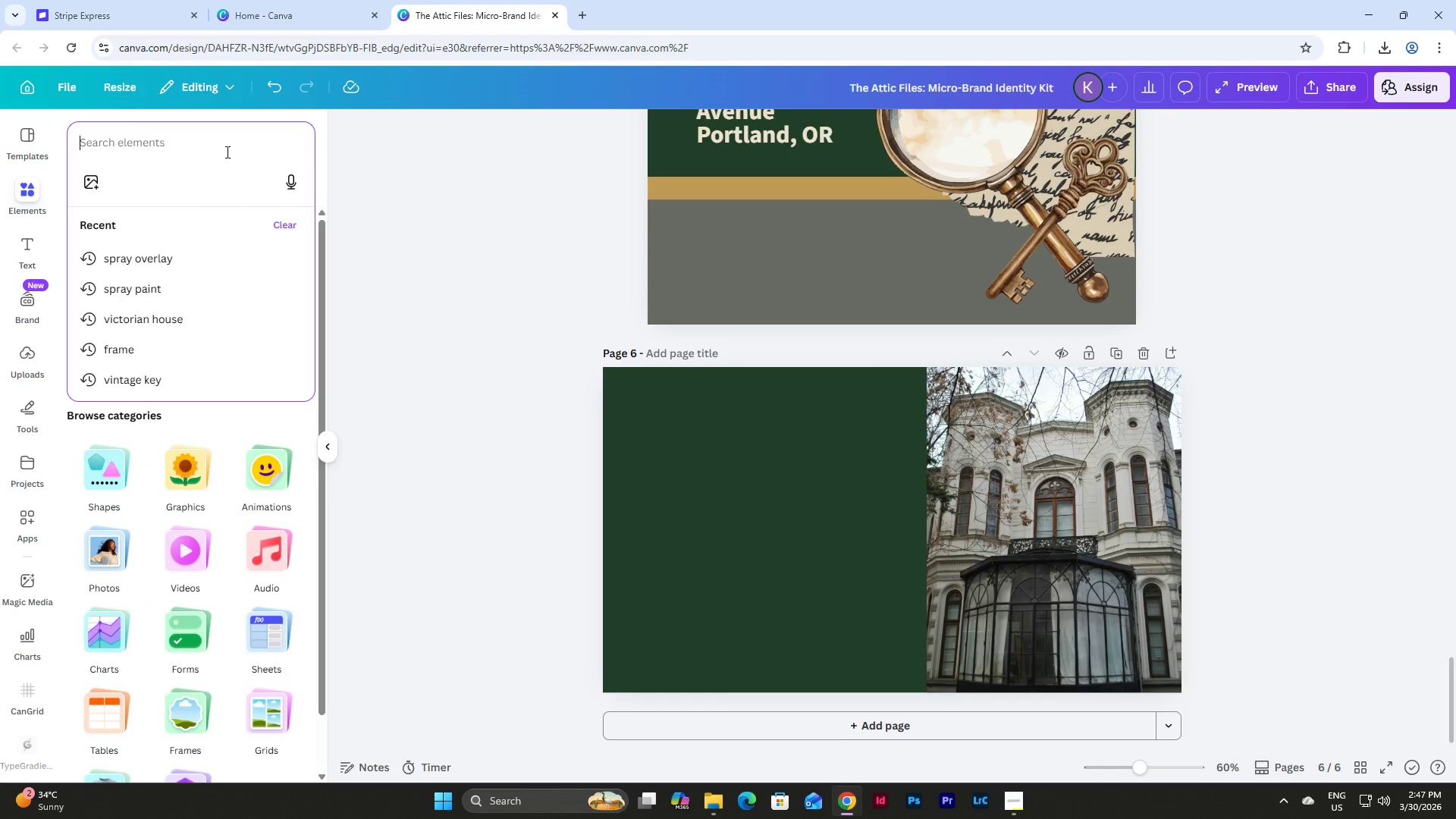 
key(S)
 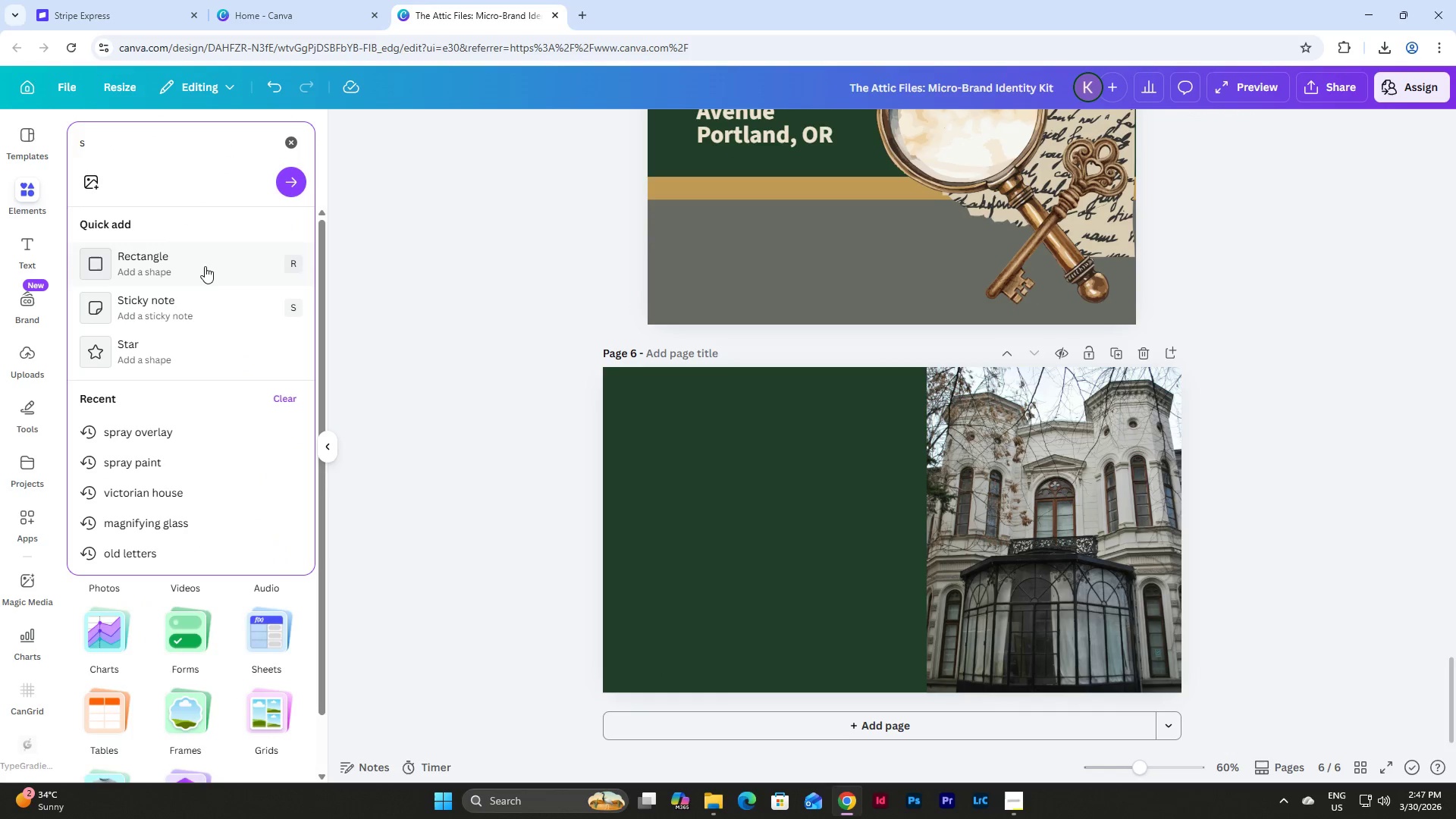 
left_click([204, 268])
 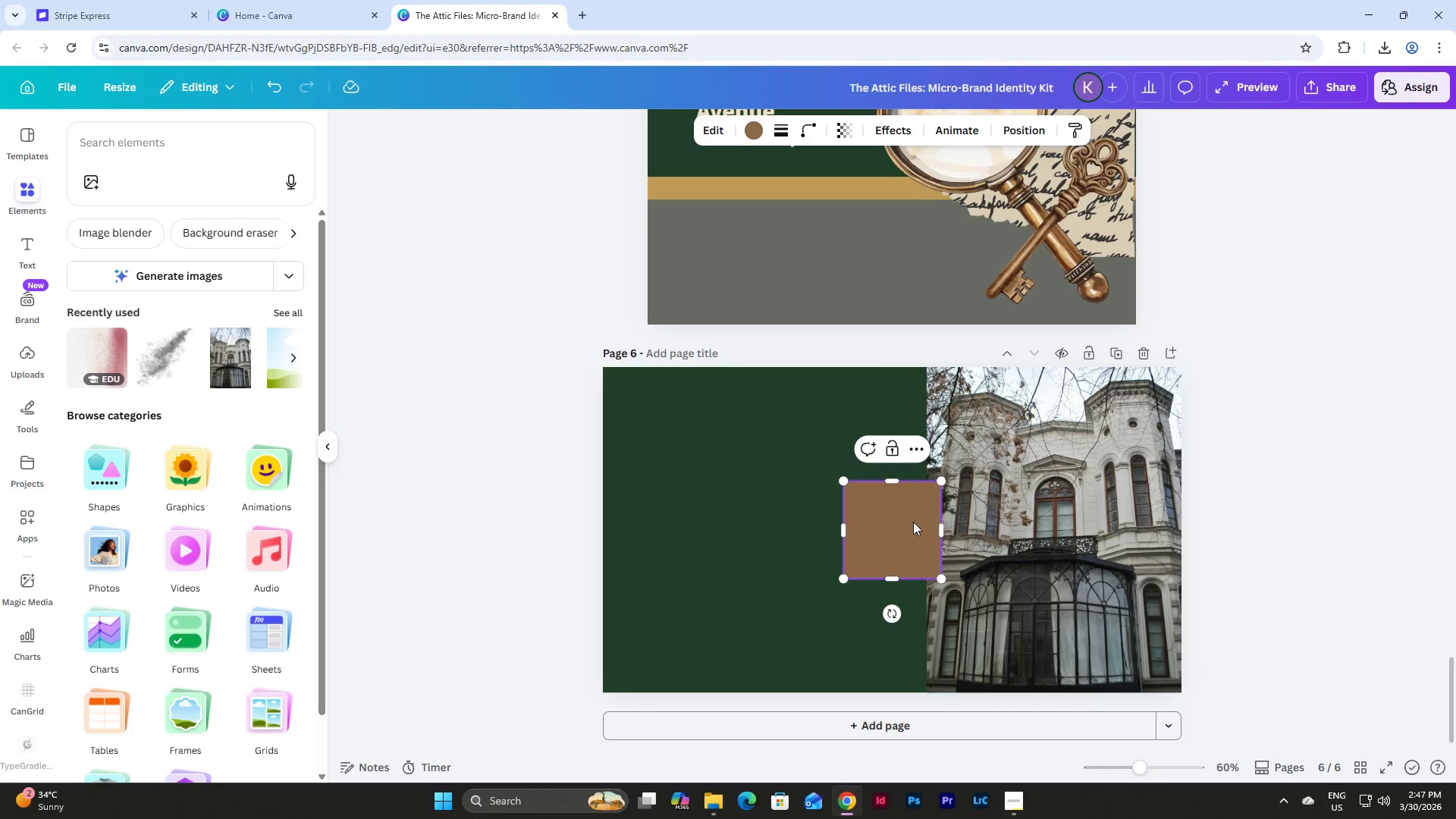 
left_click_drag(start_coordinate=[913, 522], to_coordinate=[895, 452])
 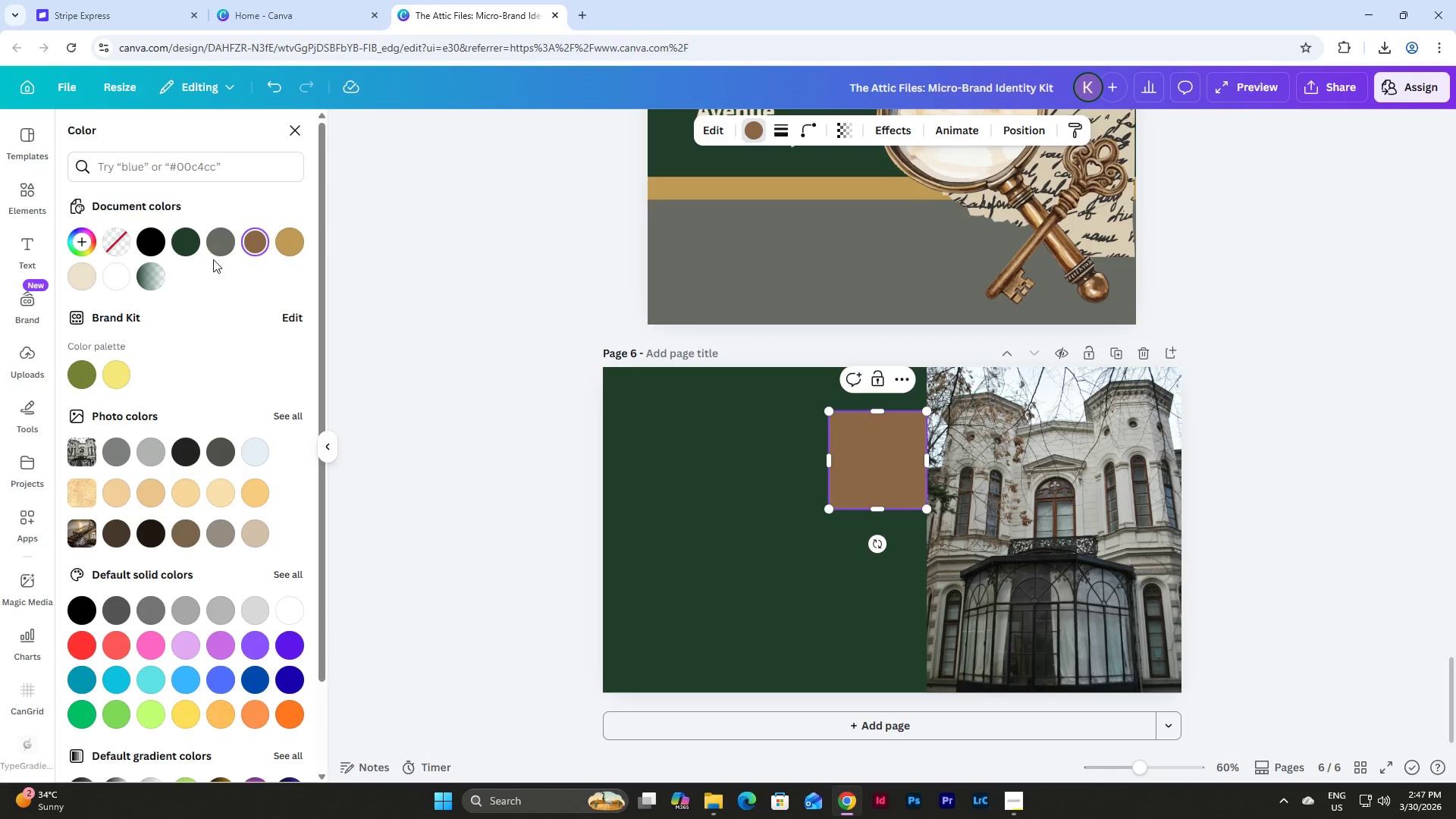 
left_click([143, 282])
 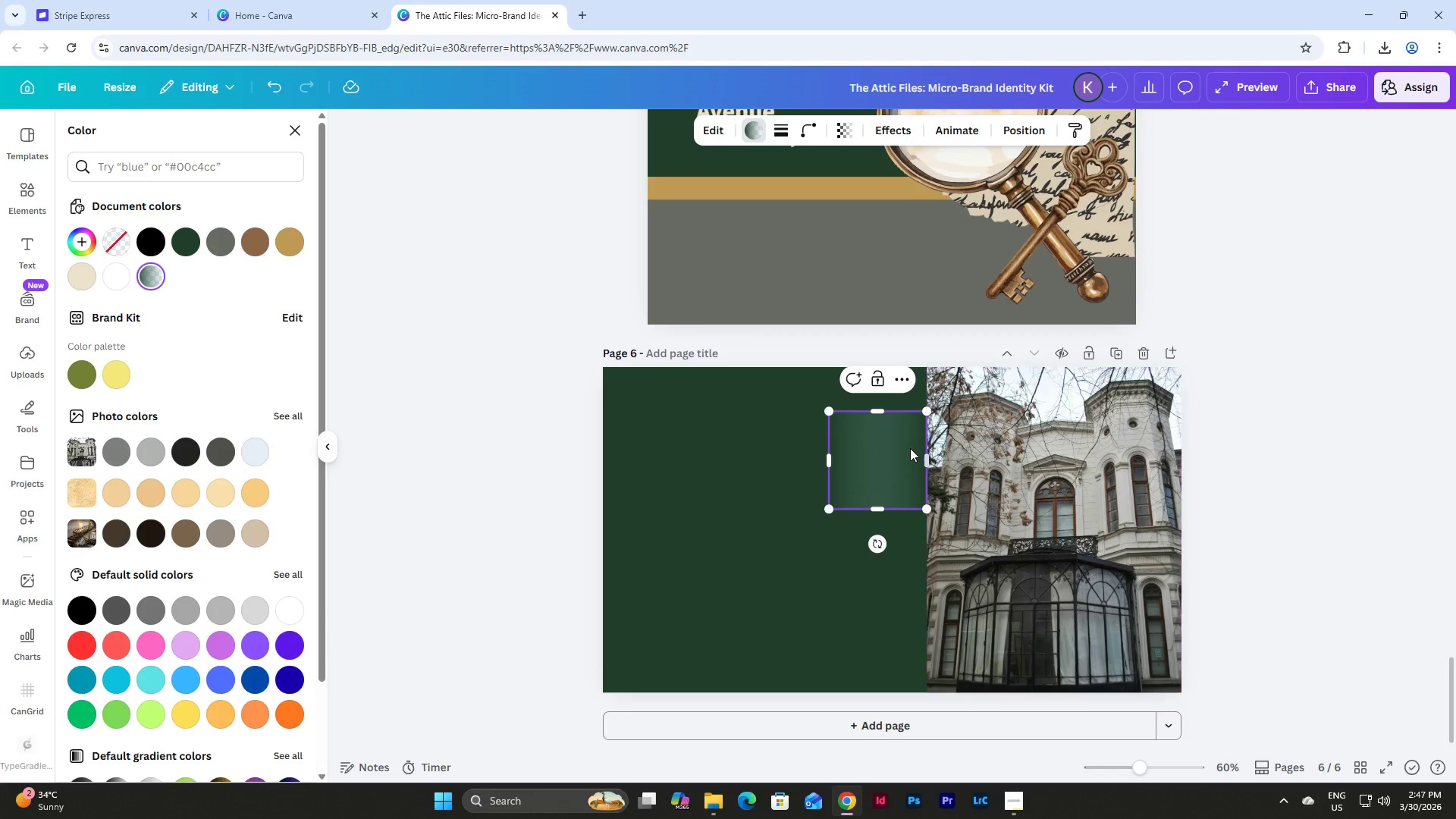 
left_click_drag(start_coordinate=[859, 459], to_coordinate=[948, 428])
 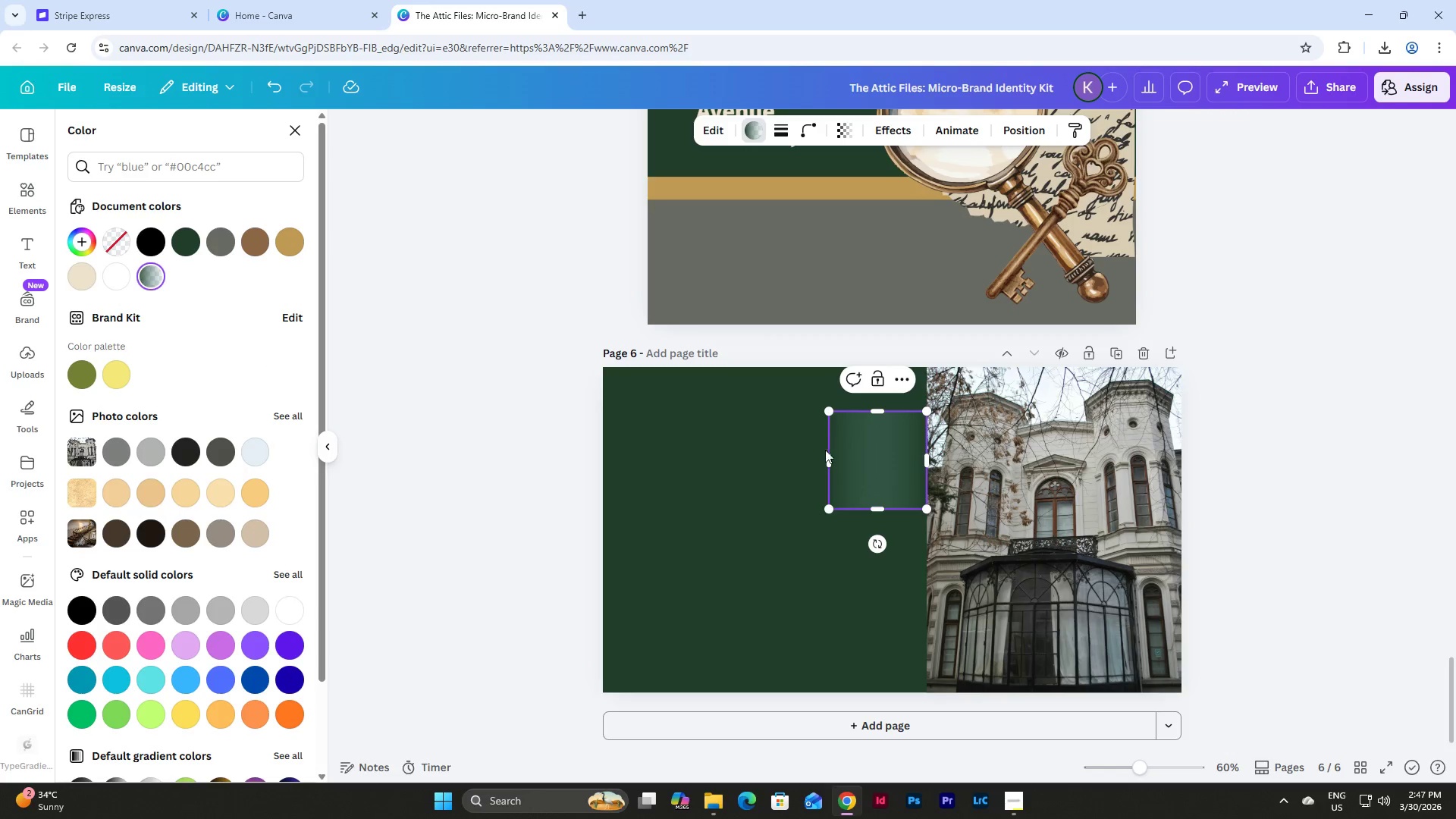 
left_click([736, 438])
 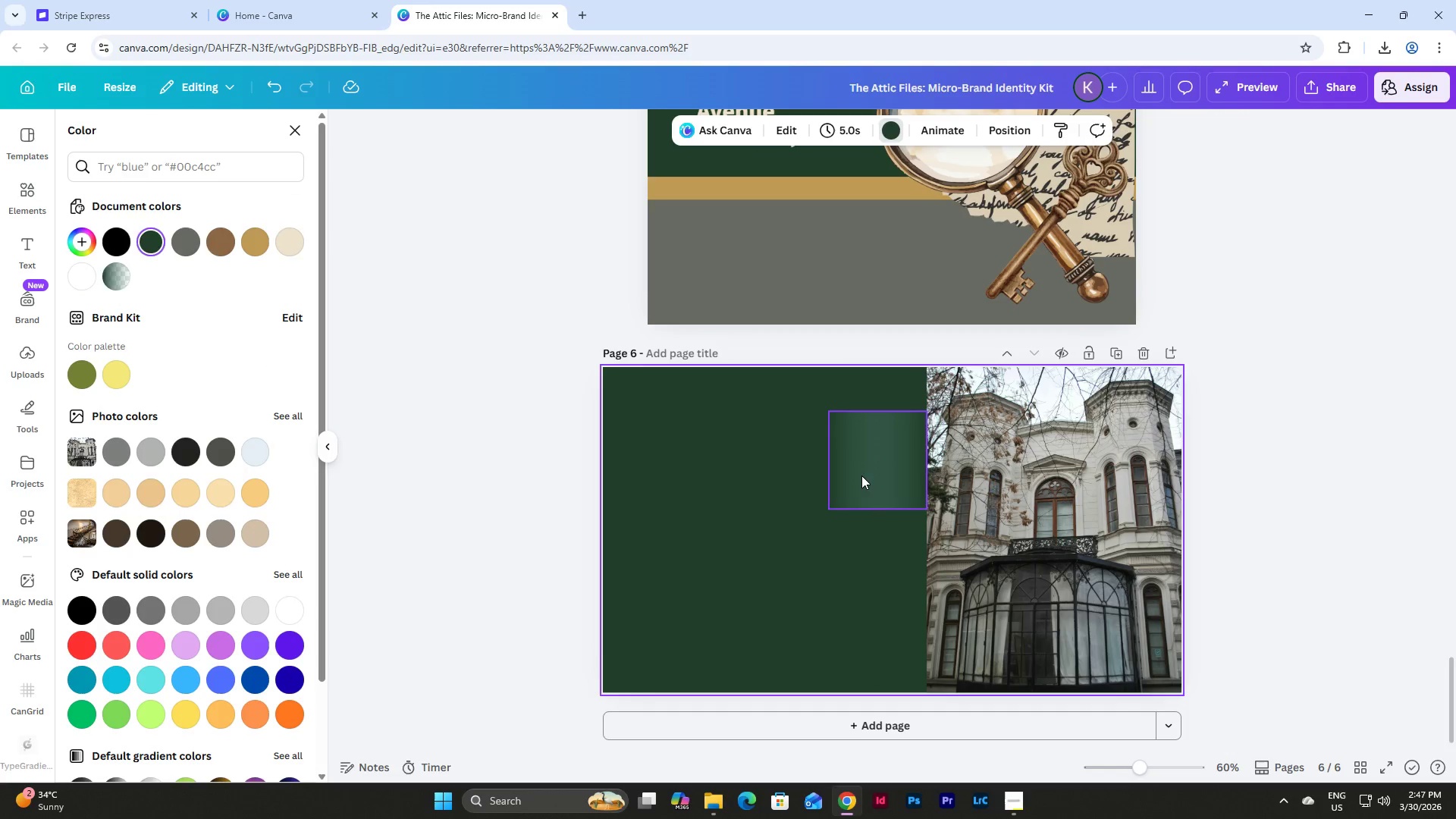 
left_click_drag(start_coordinate=[861, 469], to_coordinate=[949, 426])
 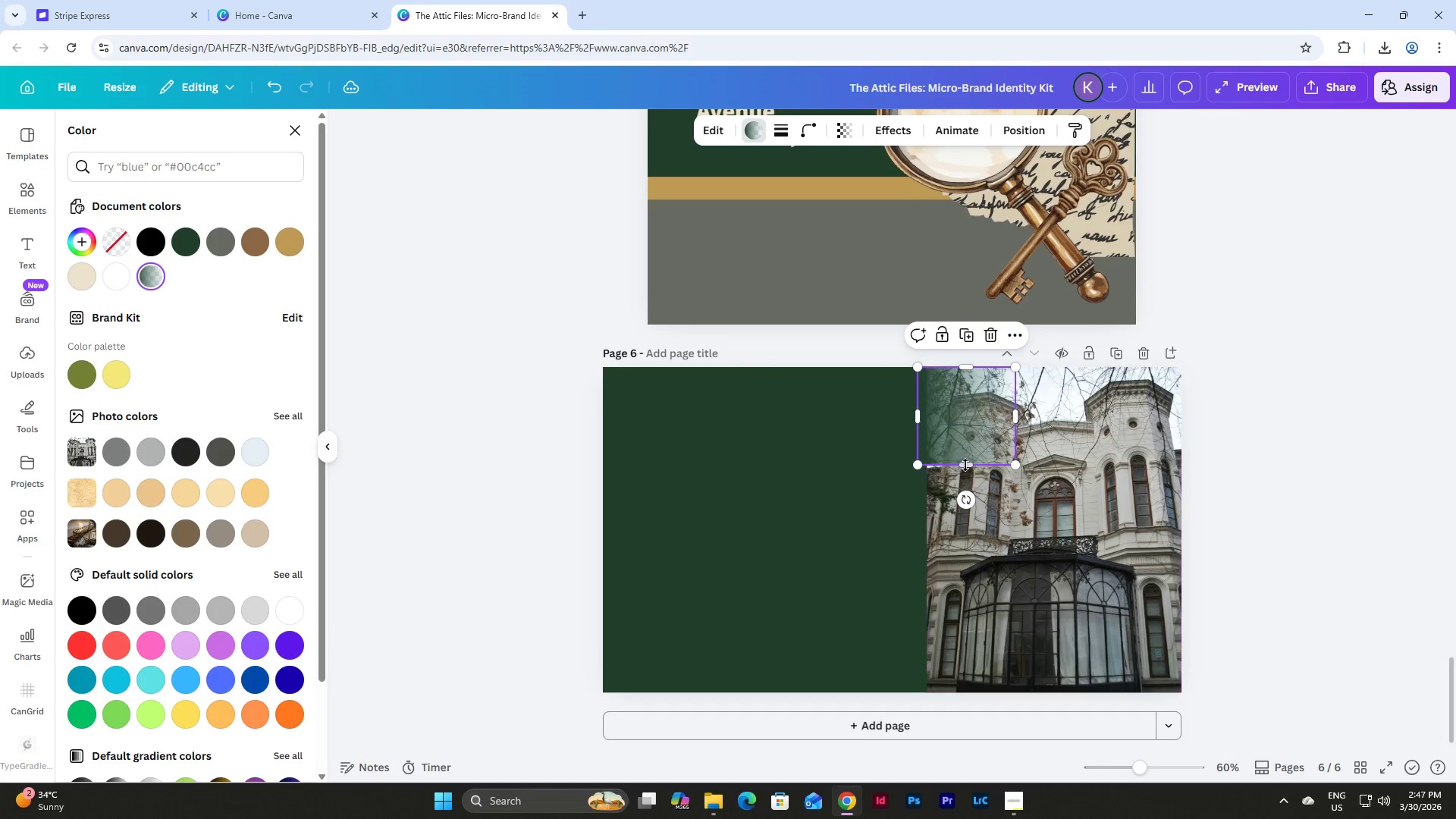 
left_click_drag(start_coordinate=[963, 463], to_coordinate=[966, 691])
 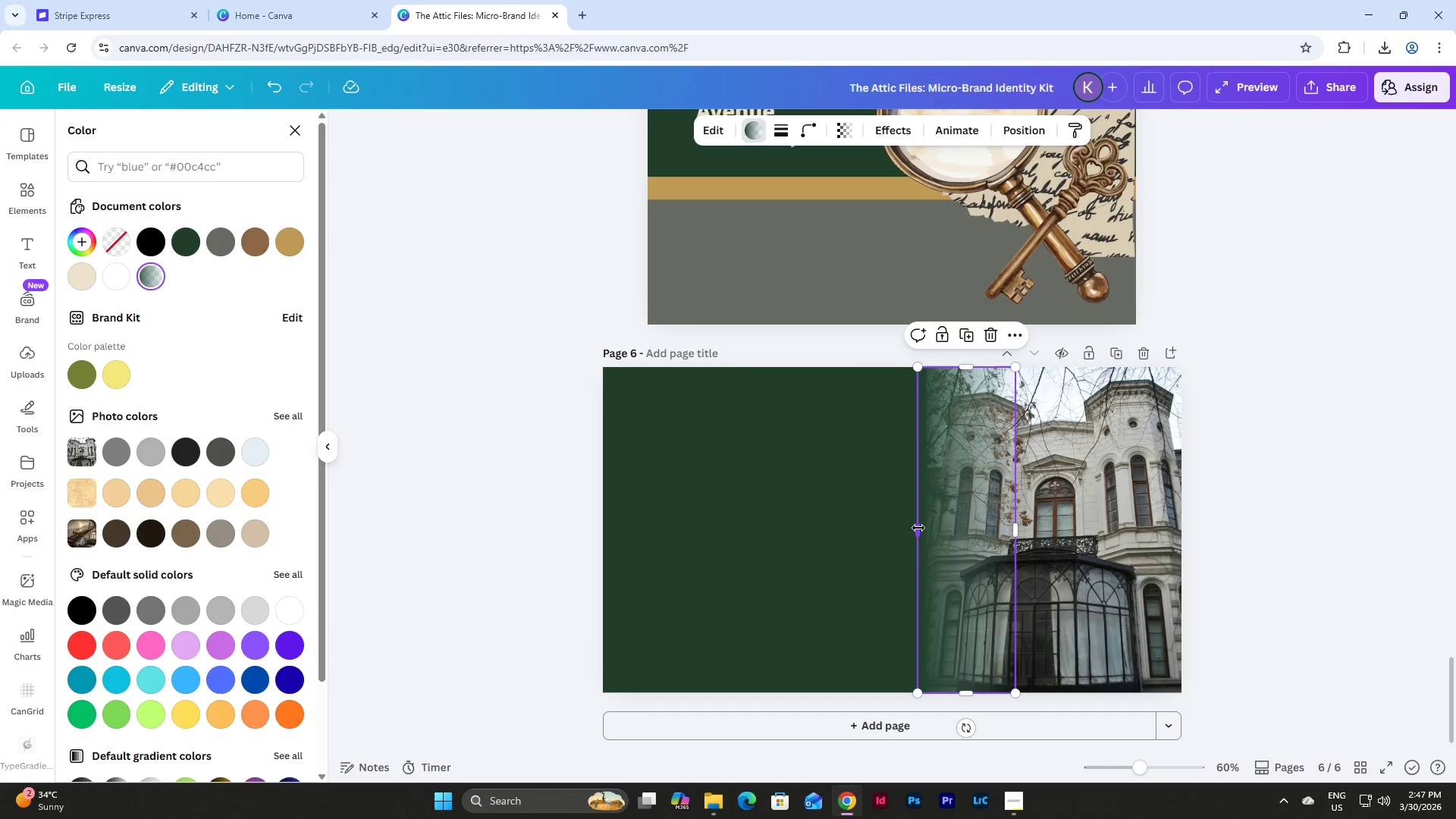 
left_click_drag(start_coordinate=[918, 528], to_coordinate=[913, 528])
 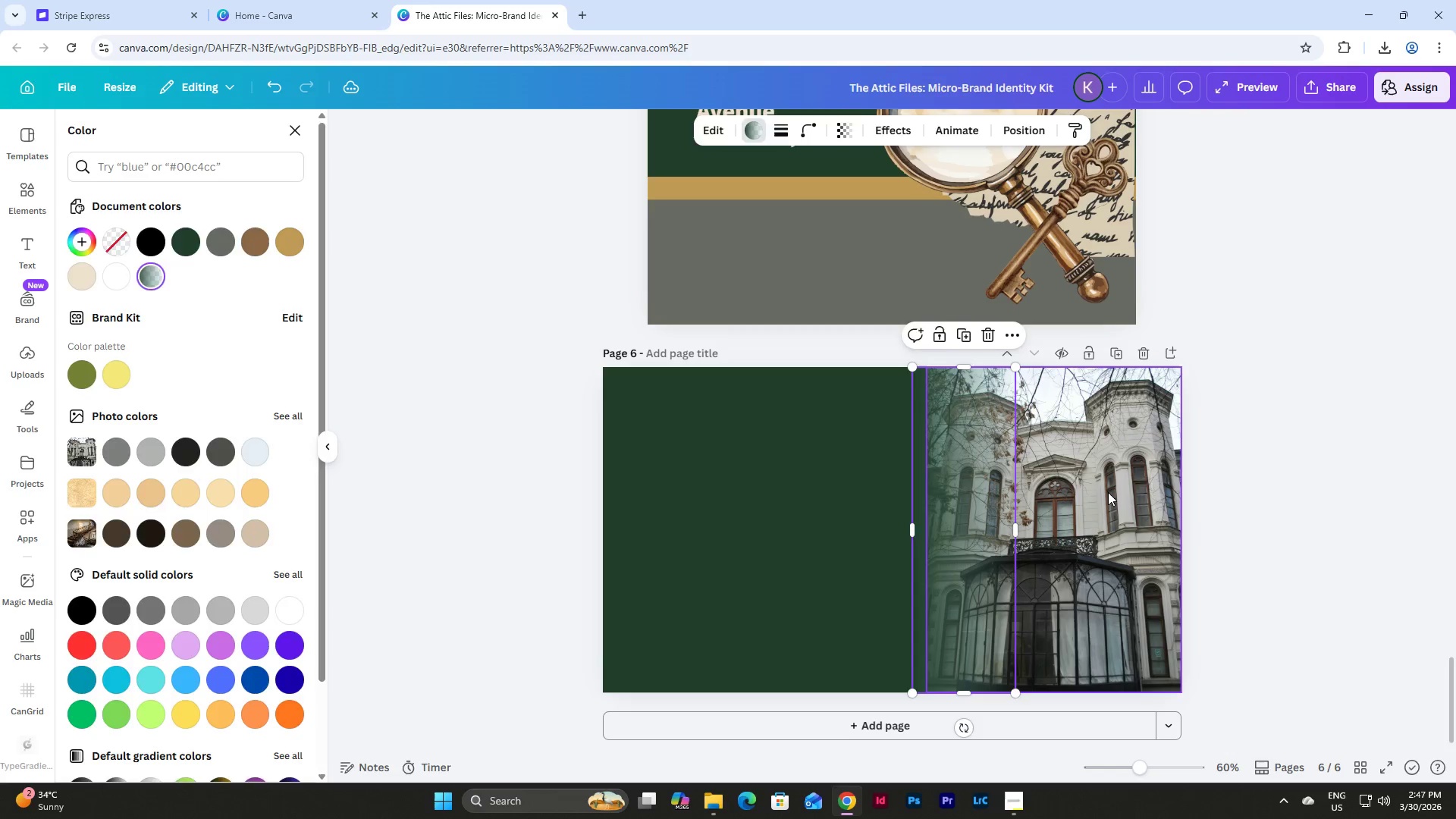 
left_click([1108, 492])
 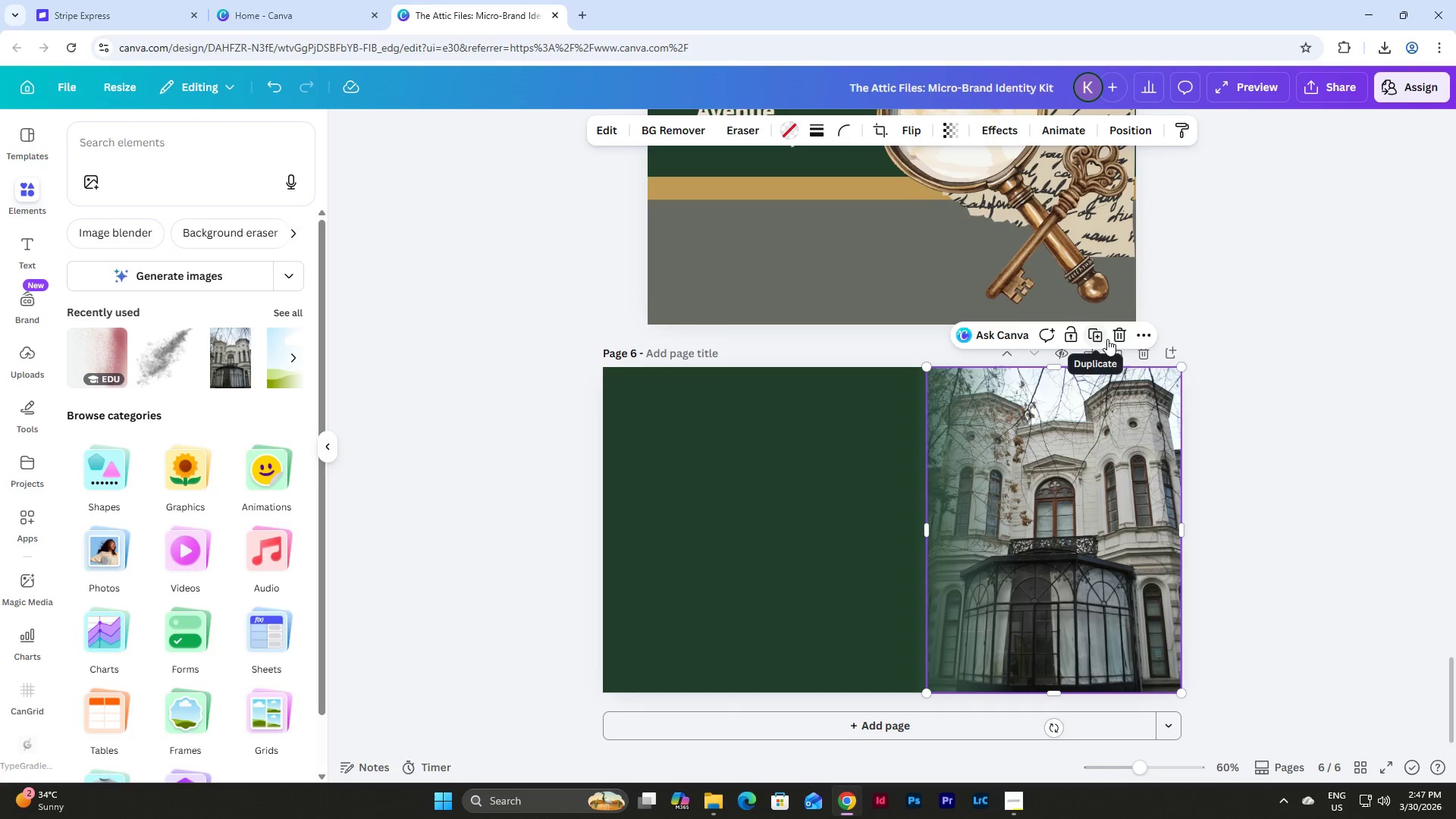 
left_click([1090, 473])
 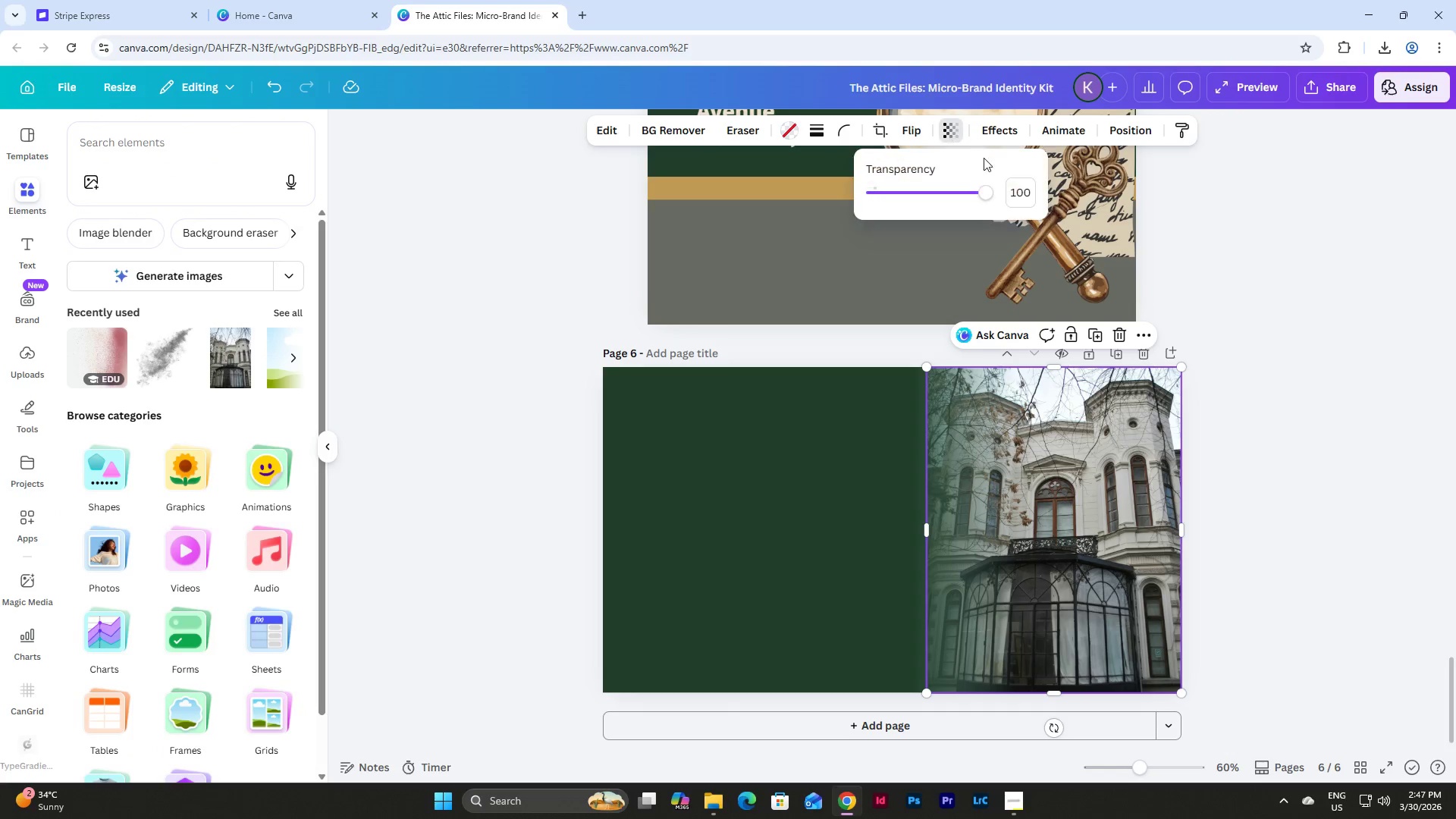 
left_click_drag(start_coordinate=[983, 190], to_coordinate=[974, 191])
 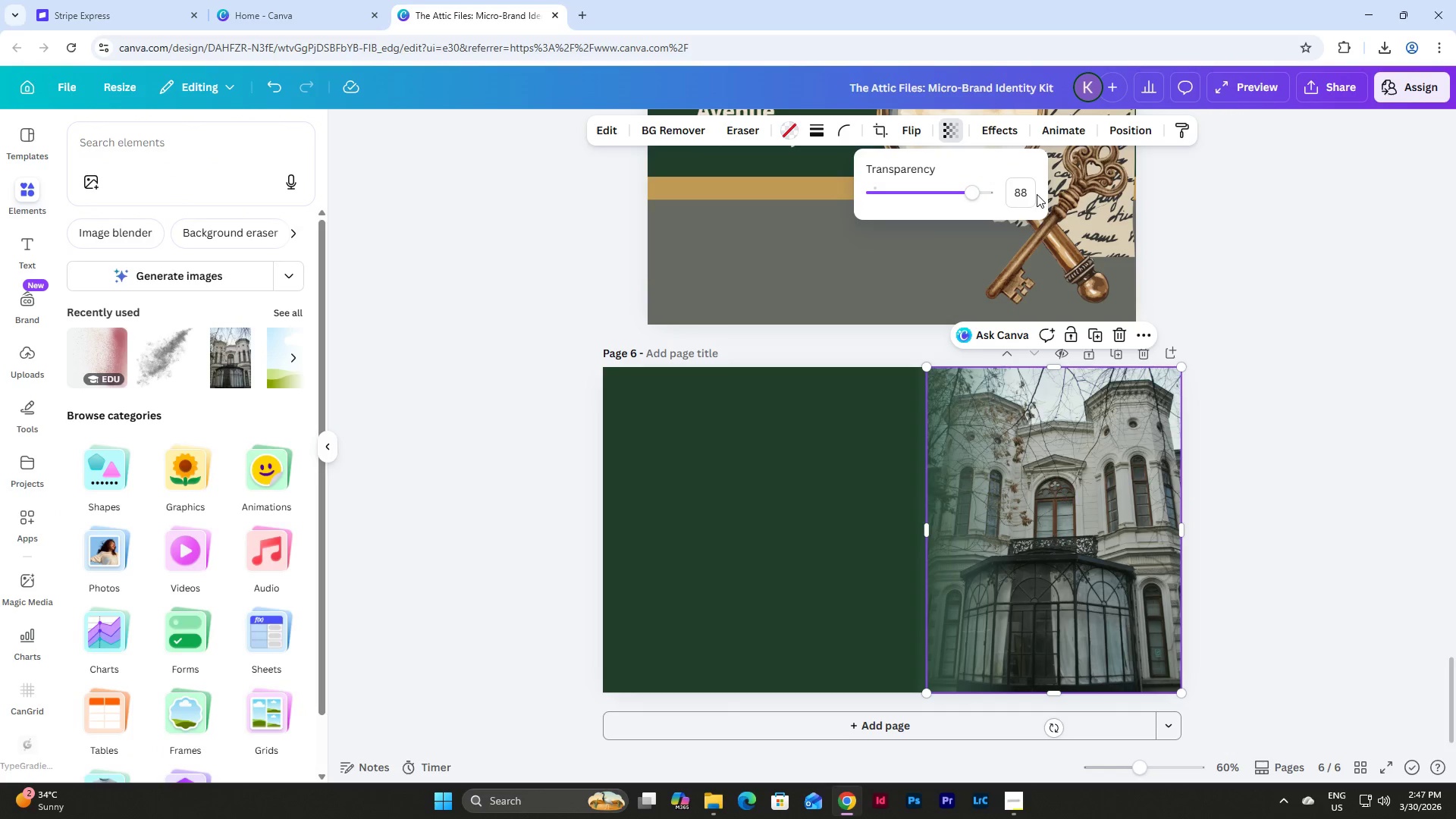 
double_click([1027, 196])
 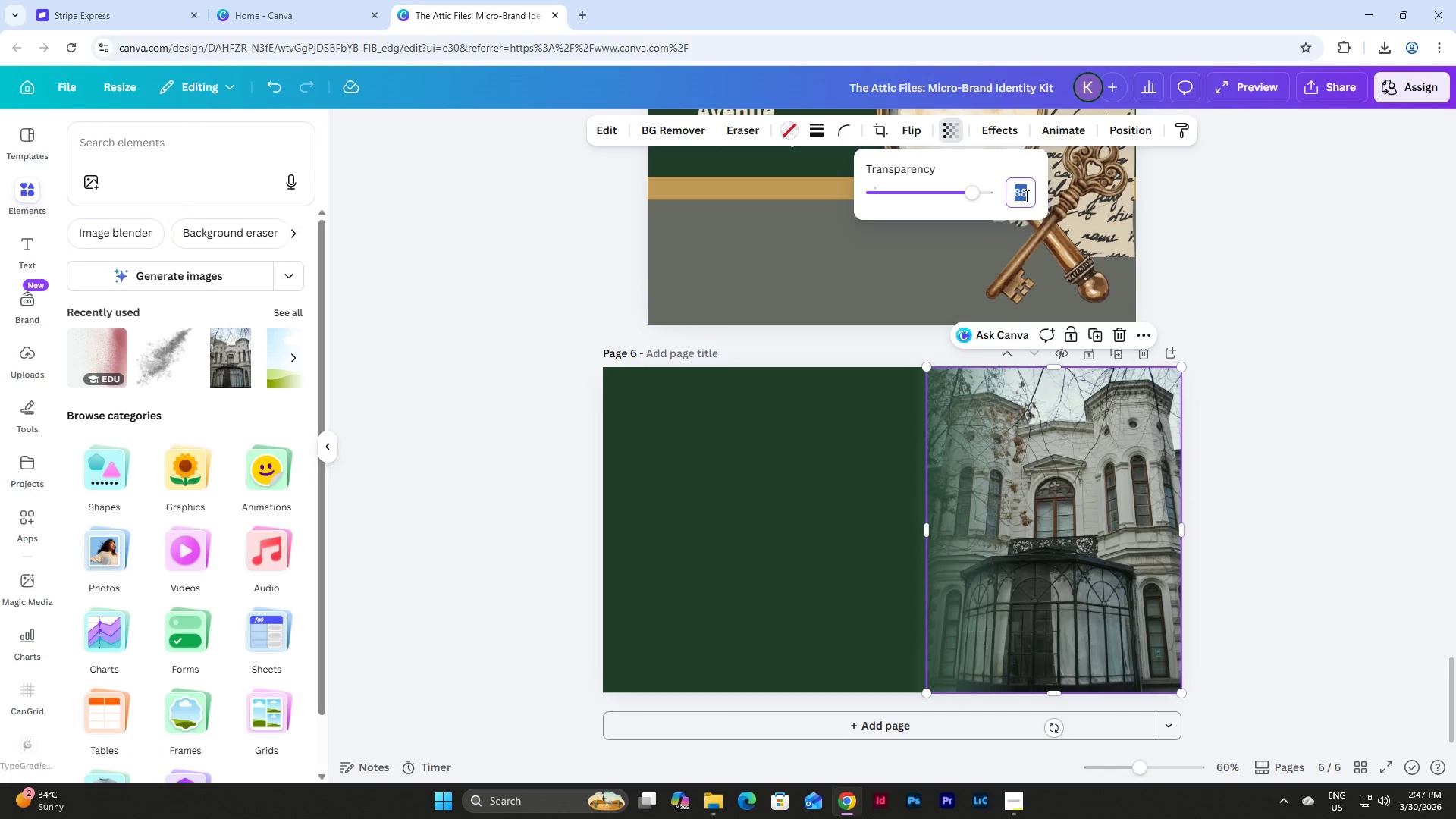 
key(Numpad8)
 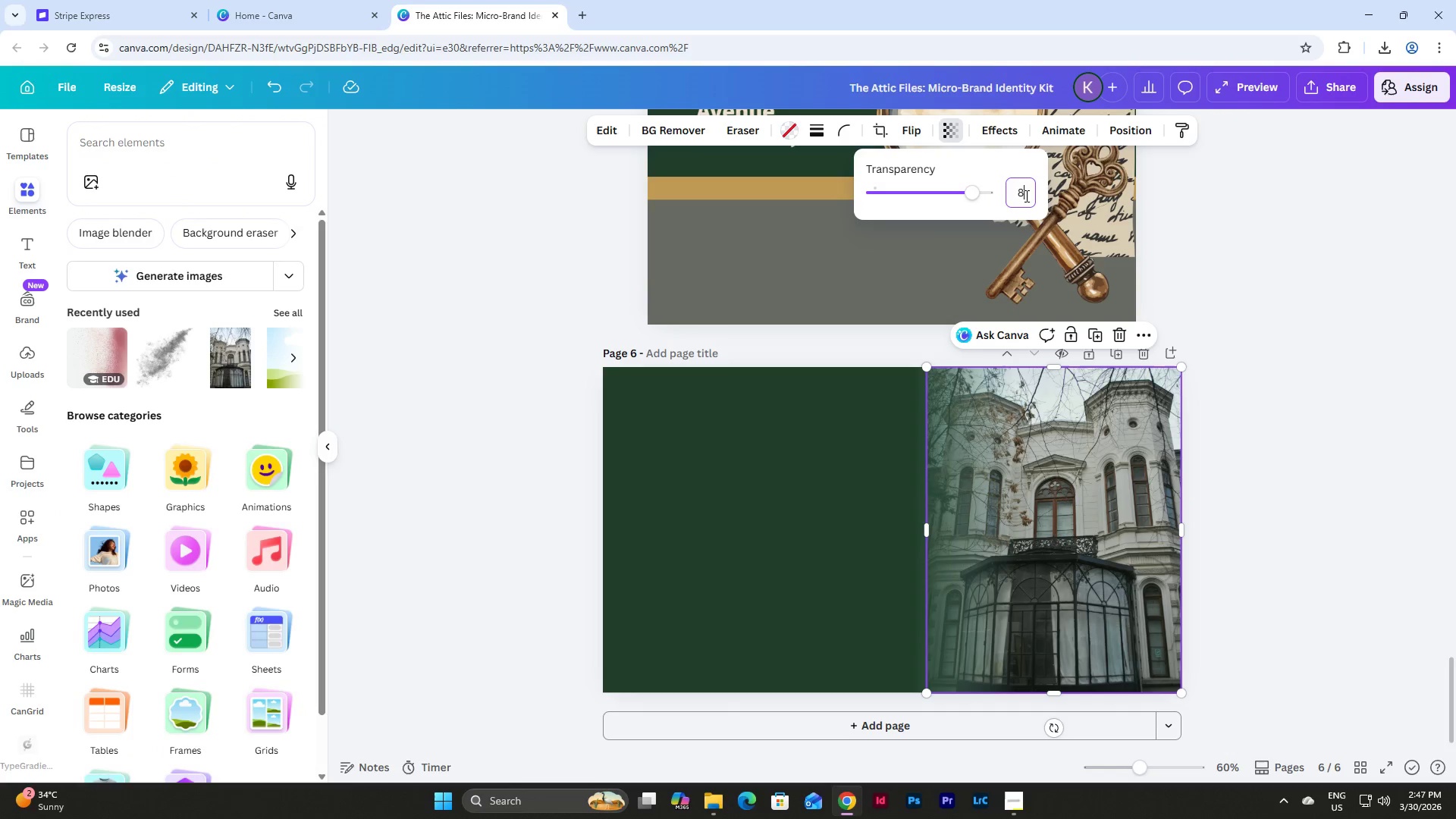 
key(Numpad0)
 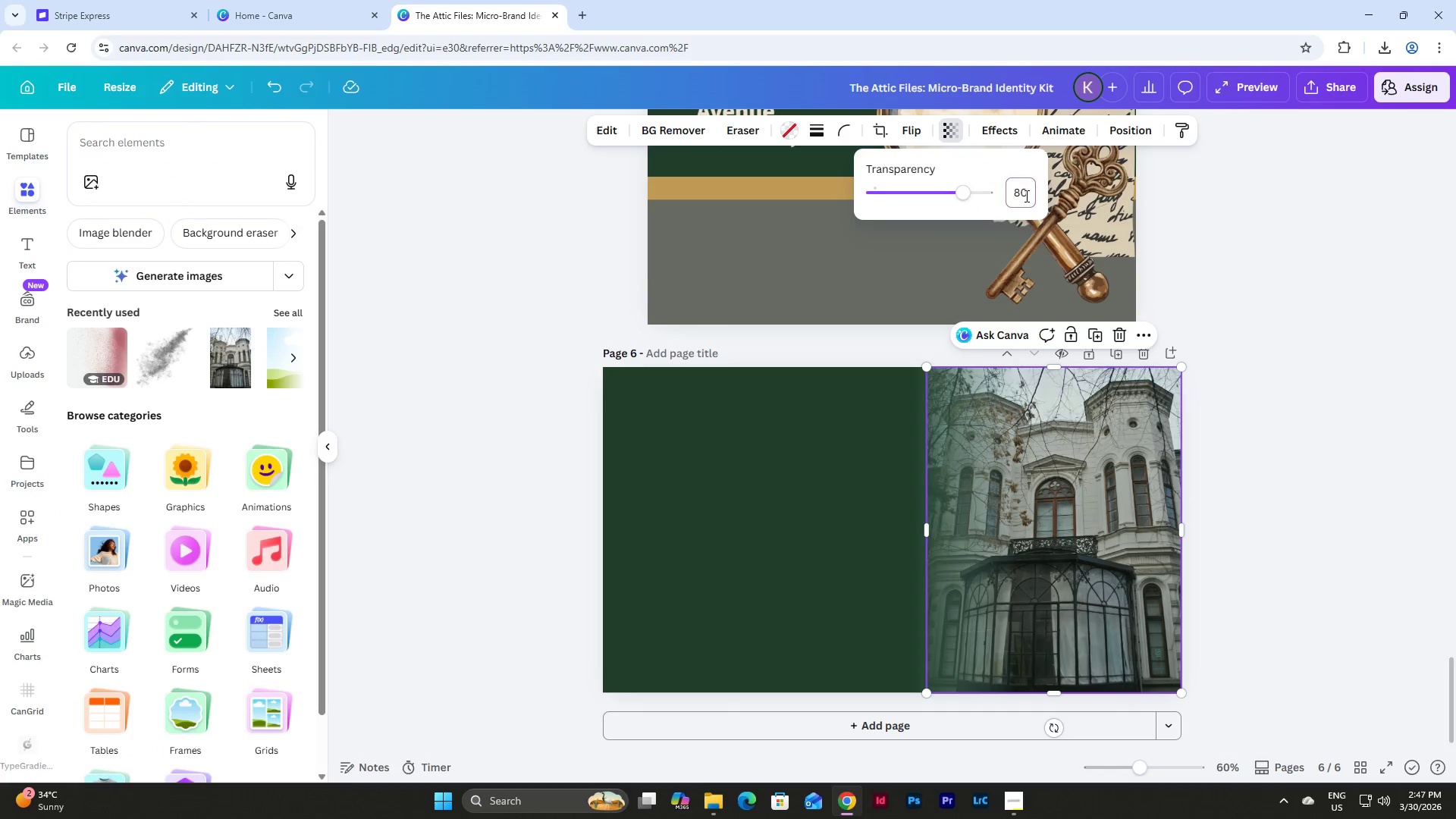 
key(NumpadEnter)
 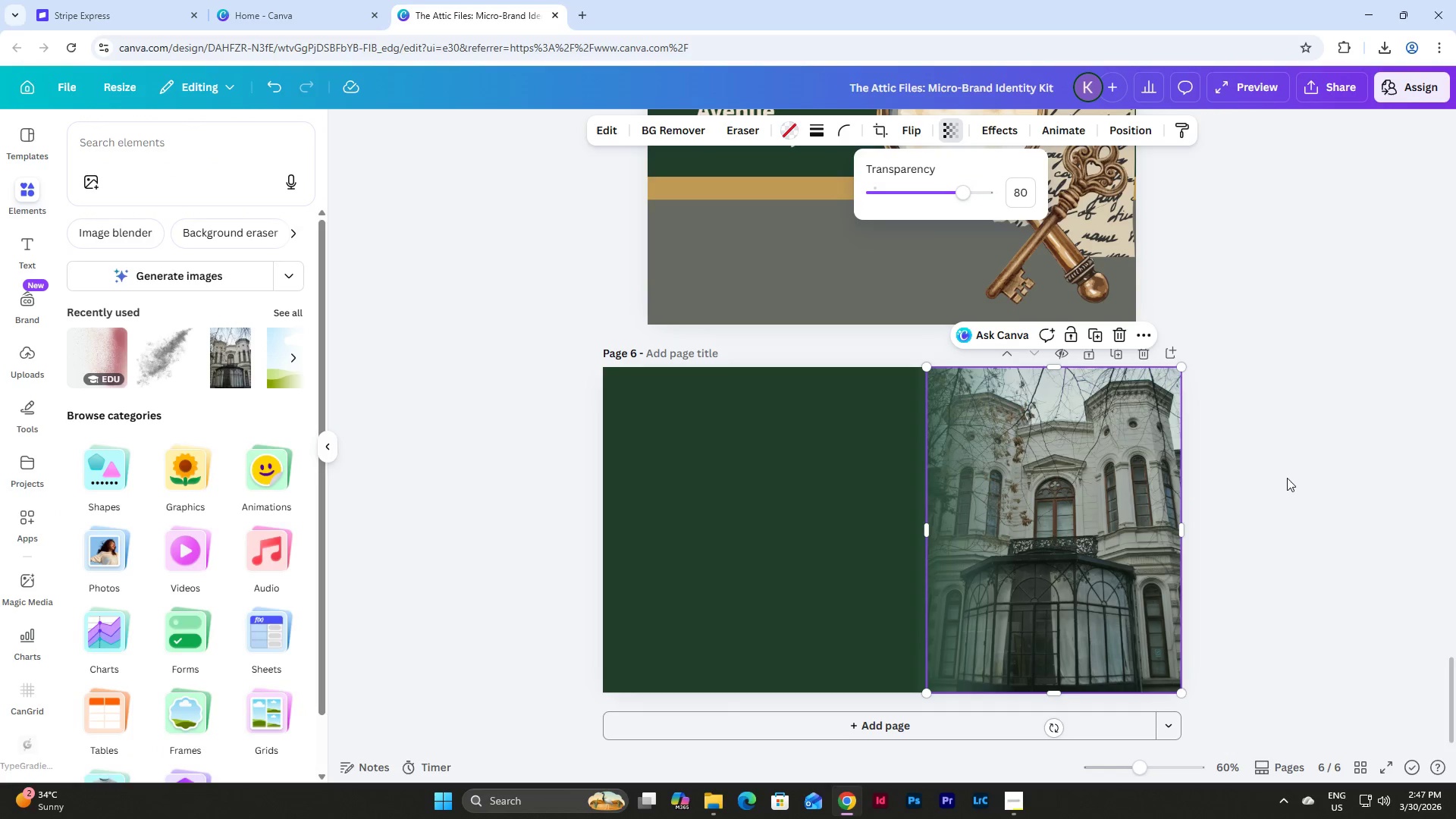 
left_click([1075, 333])
 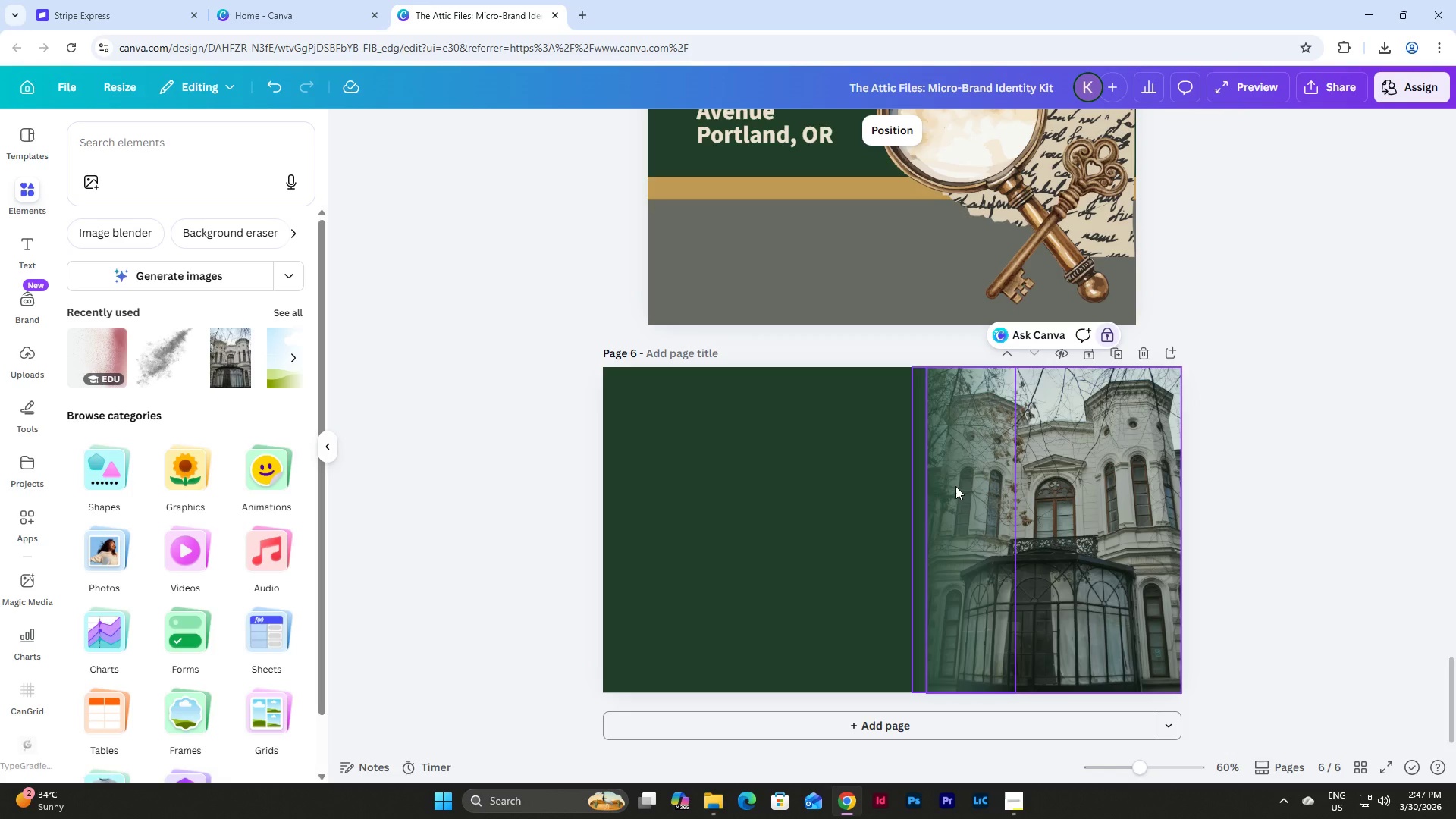 
left_click([920, 484])
 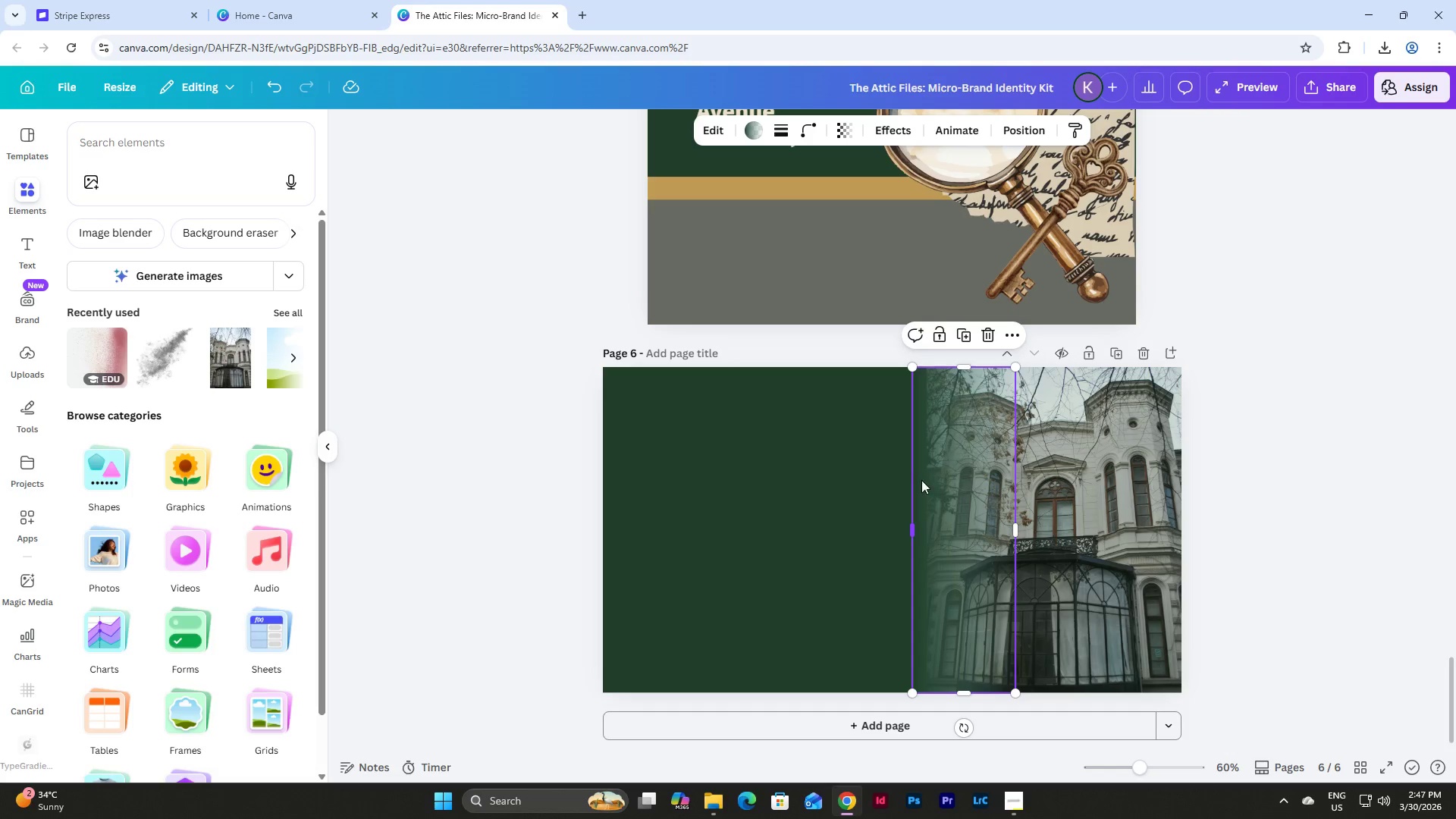 
left_click_drag(start_coordinate=[947, 478], to_coordinate=[956, 475])
 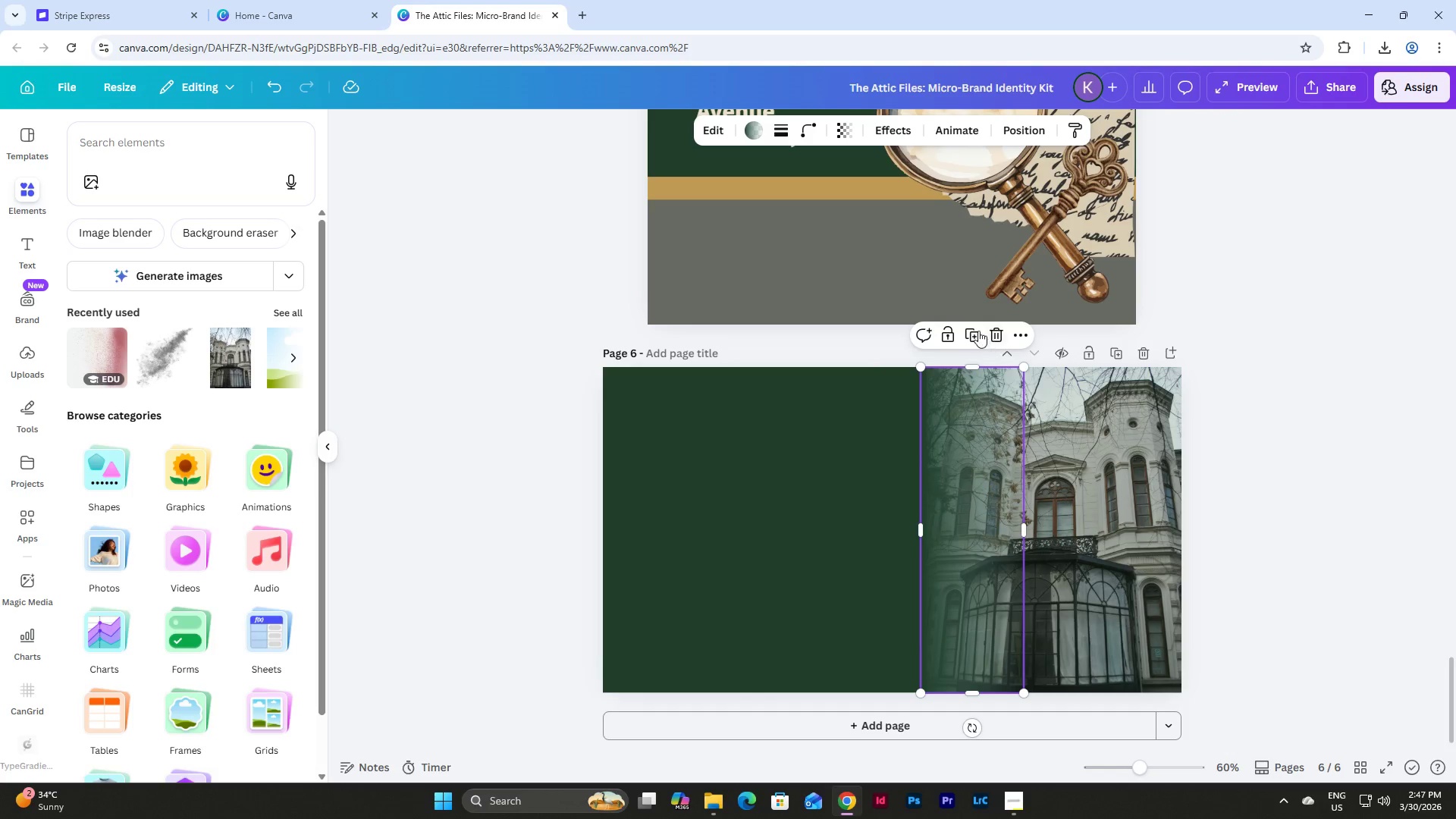 
left_click([974, 329])
 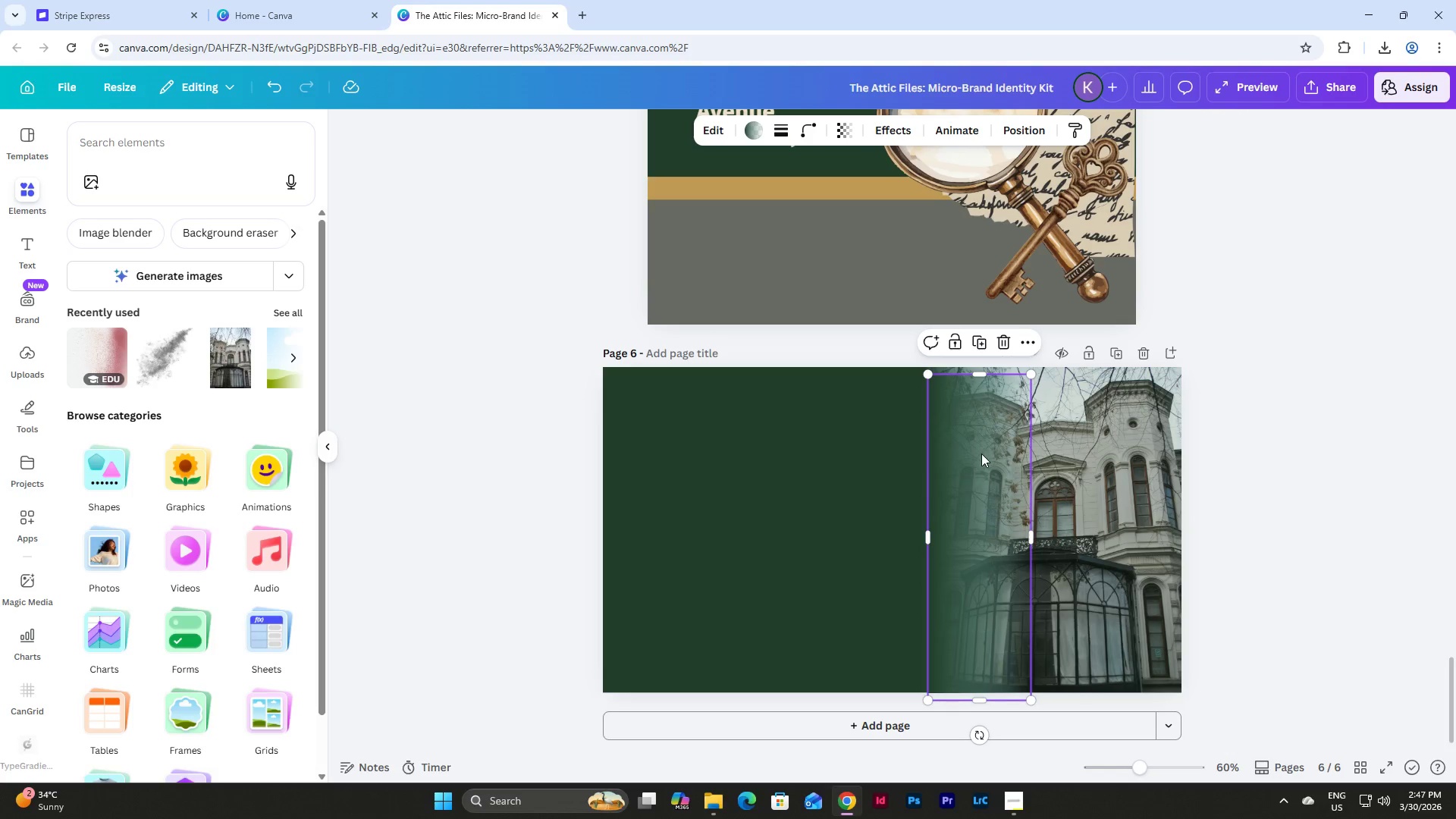 
left_click_drag(start_coordinate=[981, 454], to_coordinate=[960, 447])
 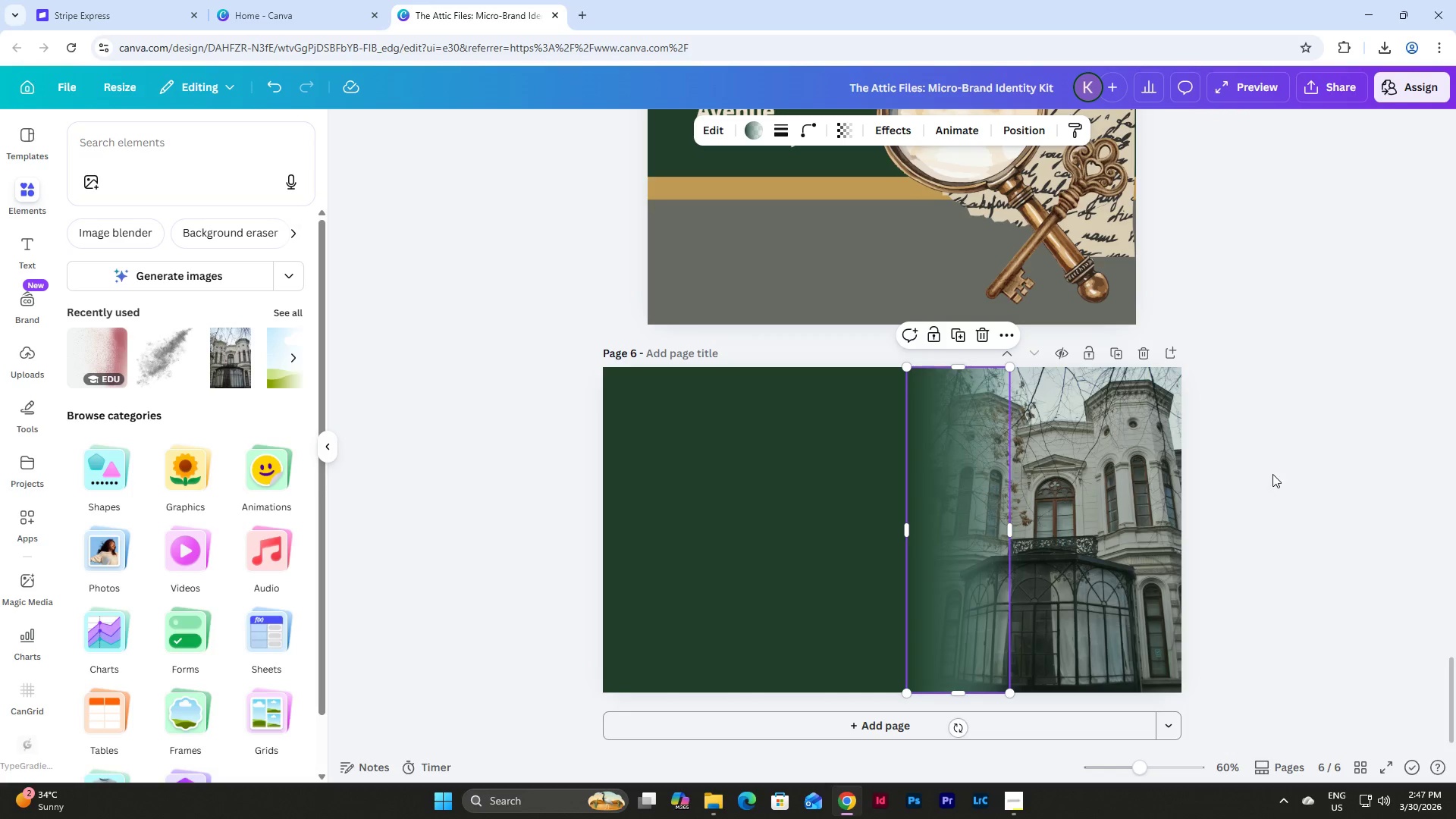 
left_click([1274, 473])
 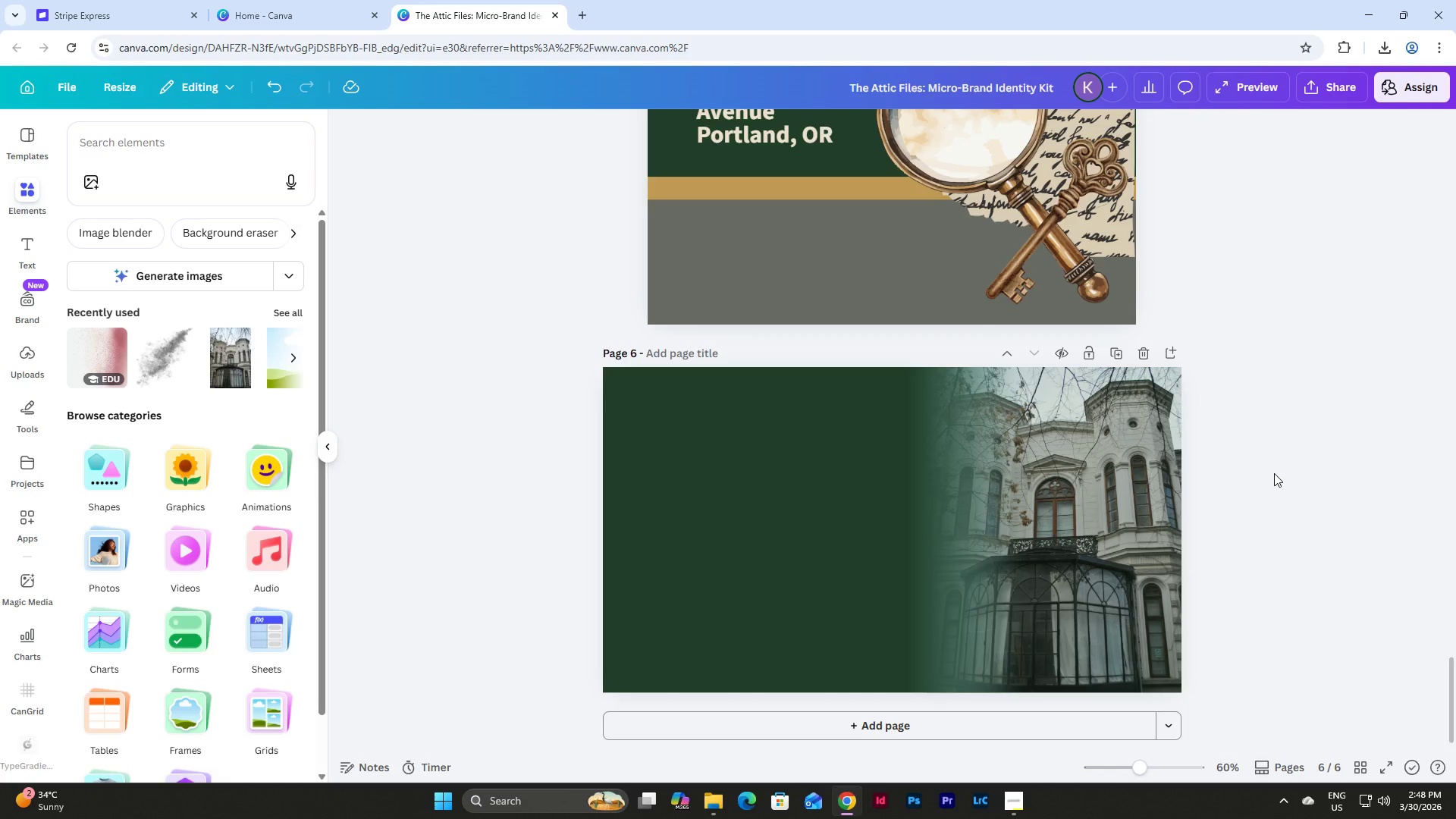 
left_click([977, 437])
 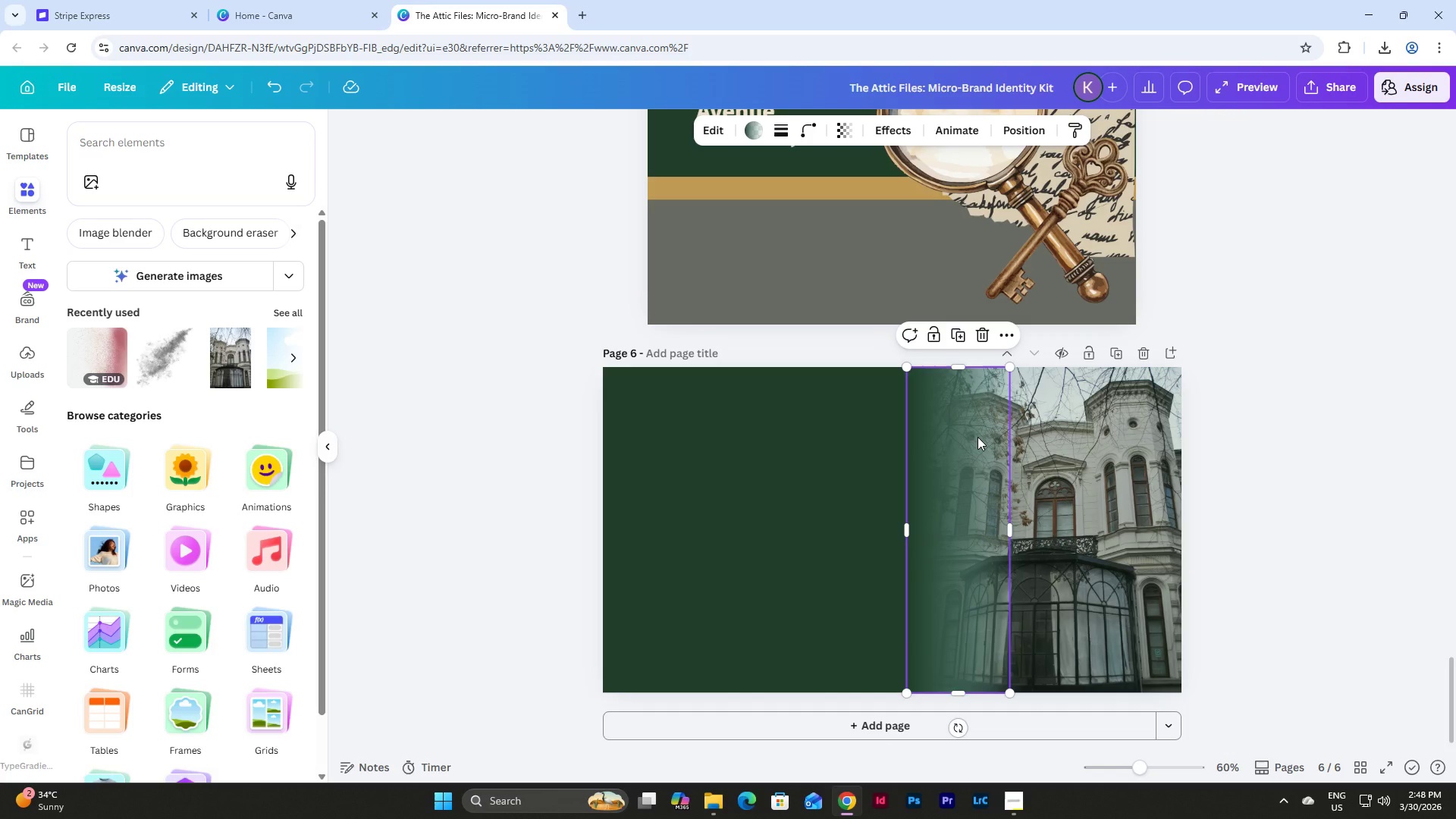 
key(Backspace)
 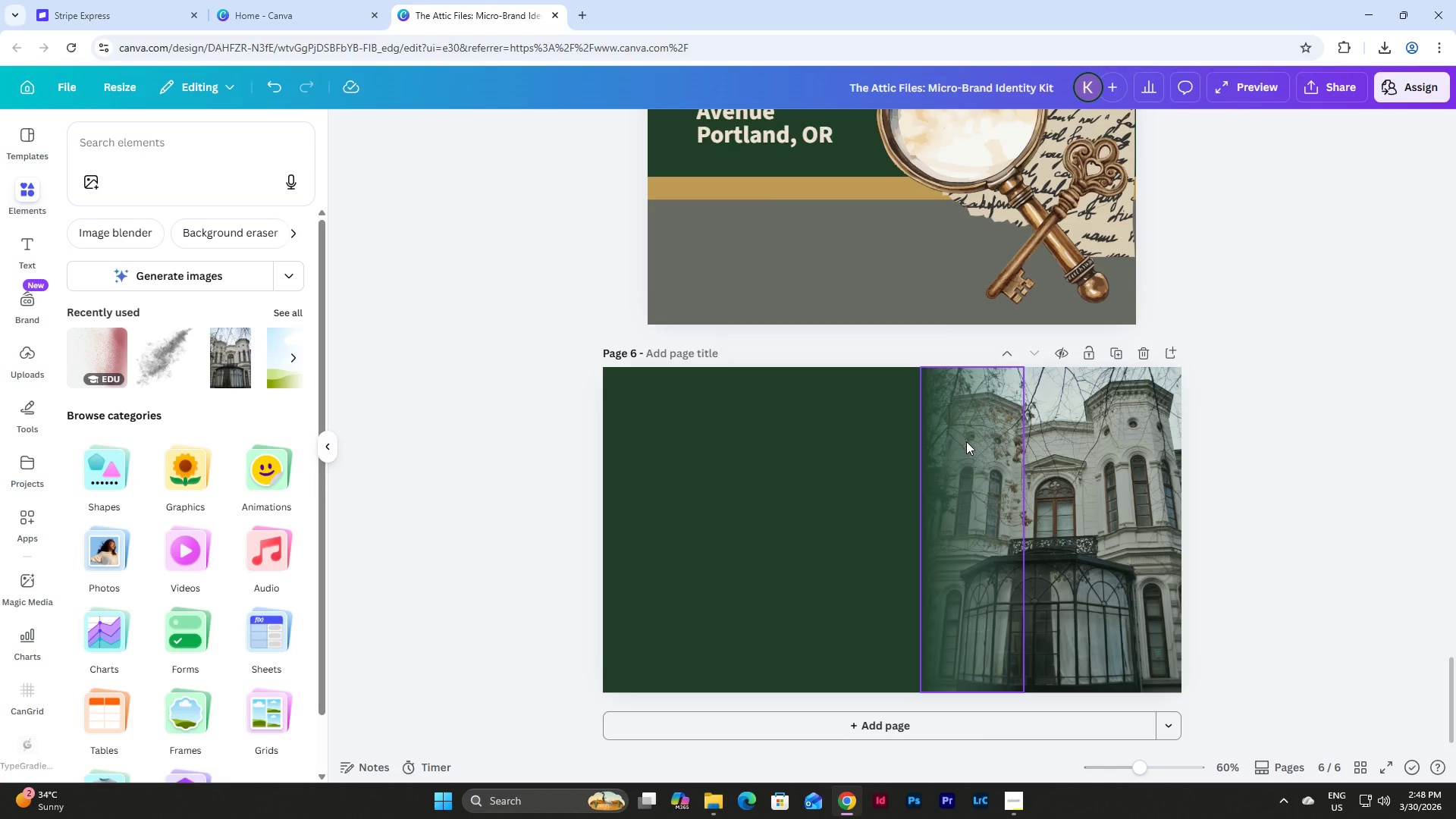 
left_click([966, 441])
 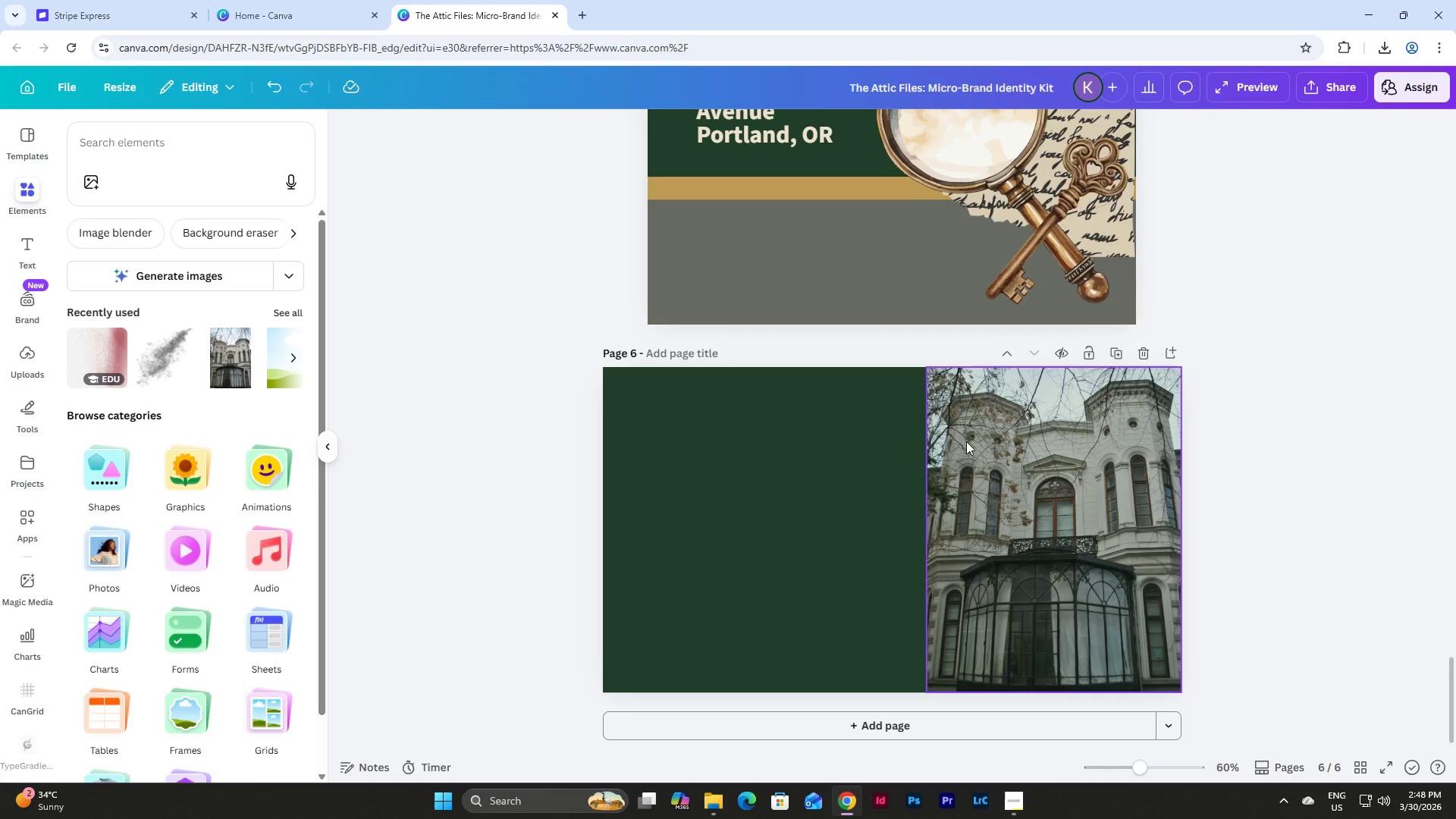 
key(Backspace)
 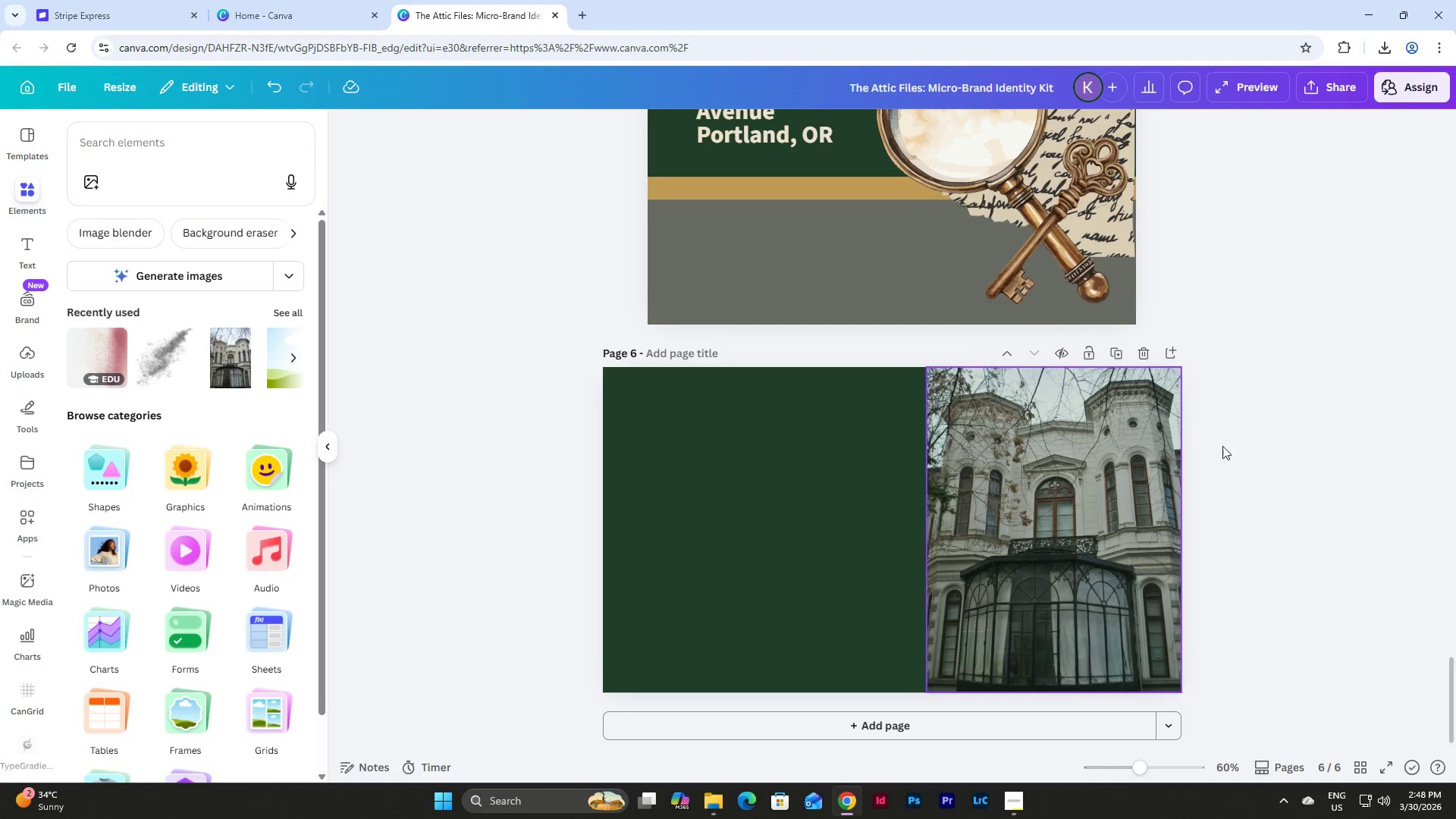 
left_click([1257, 450])
 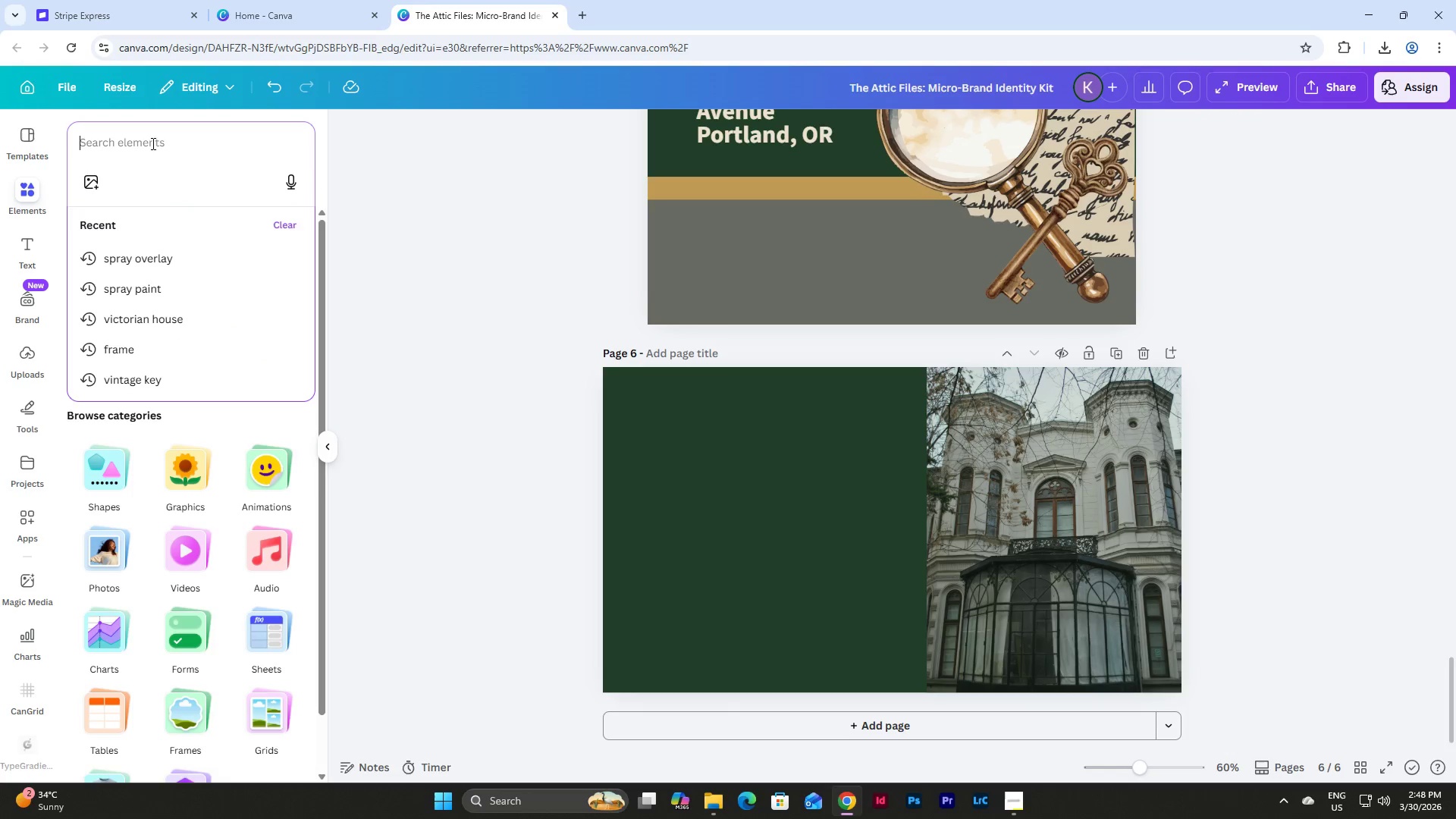 
wait(5.94)
 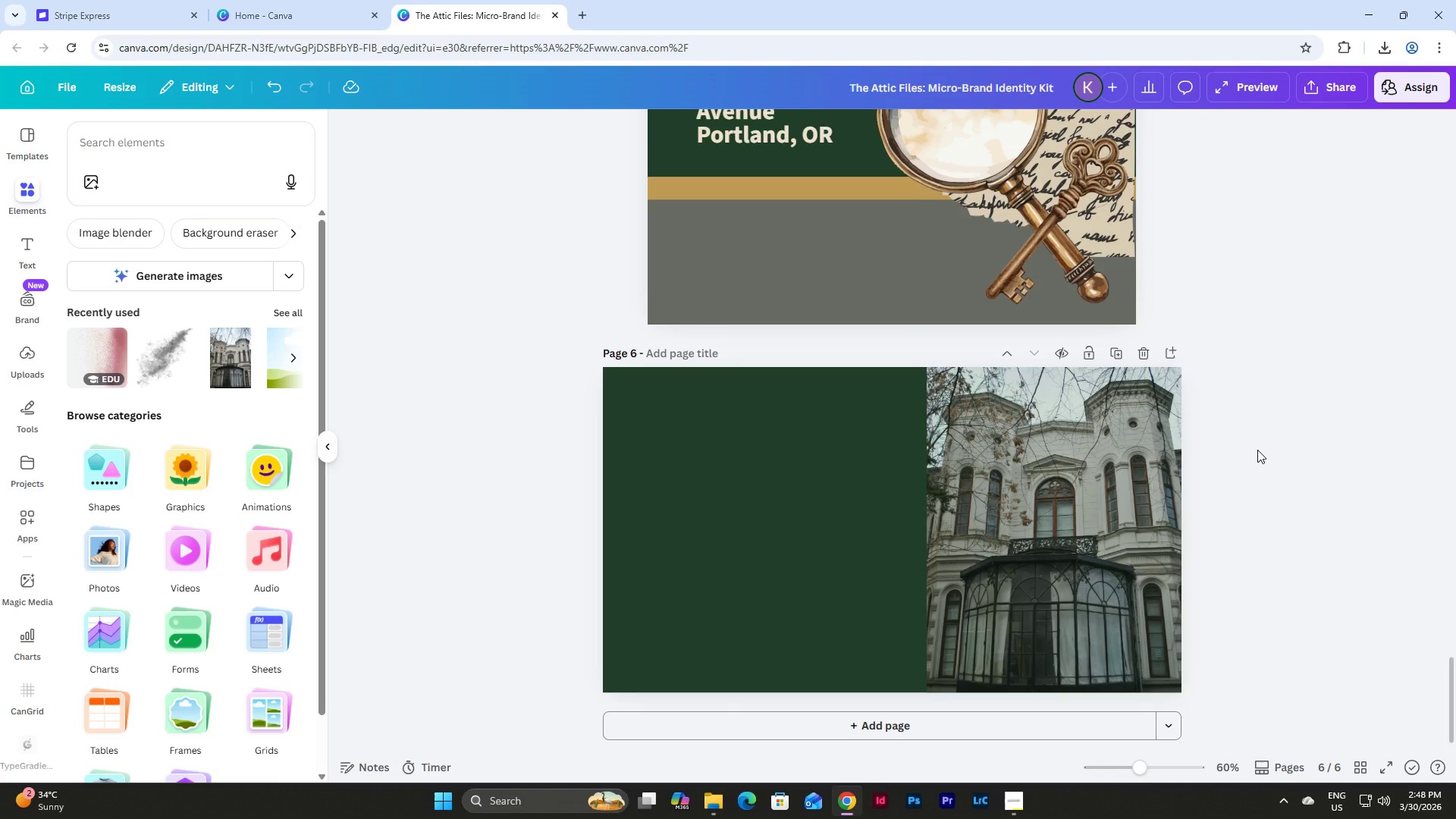 
type(acrylic paint)
 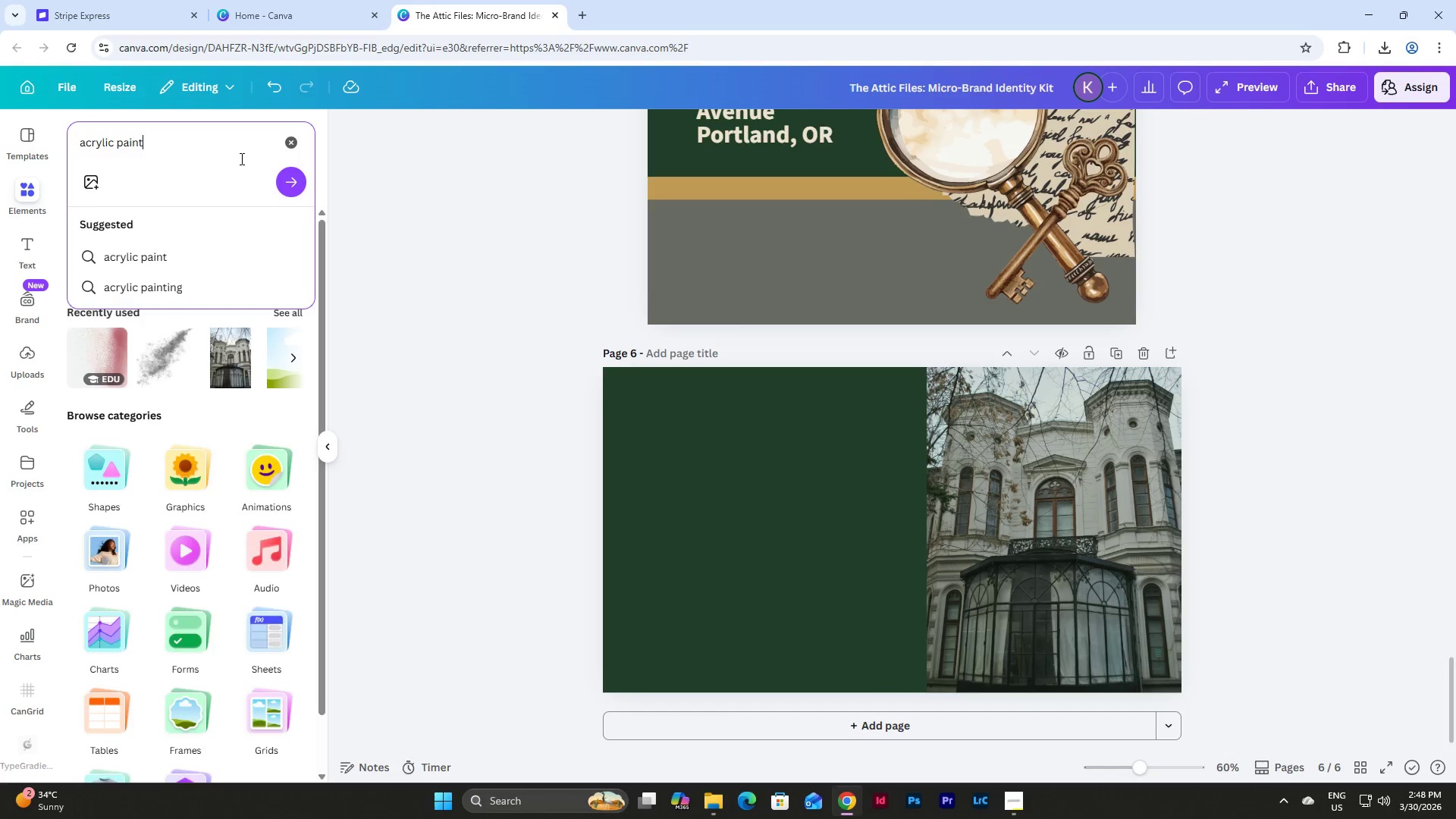 
key(Enter)
 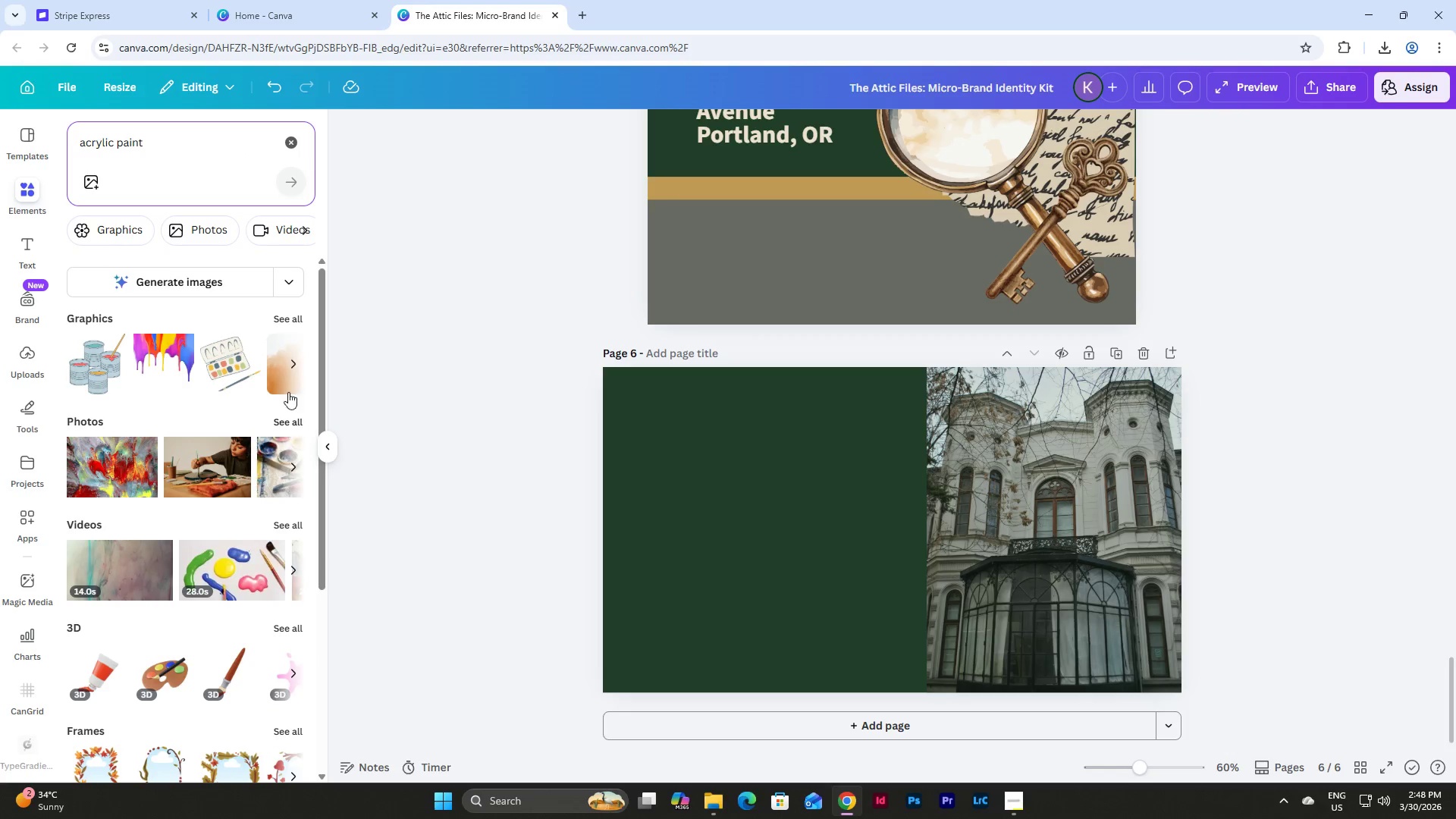 
left_click([287, 304])
 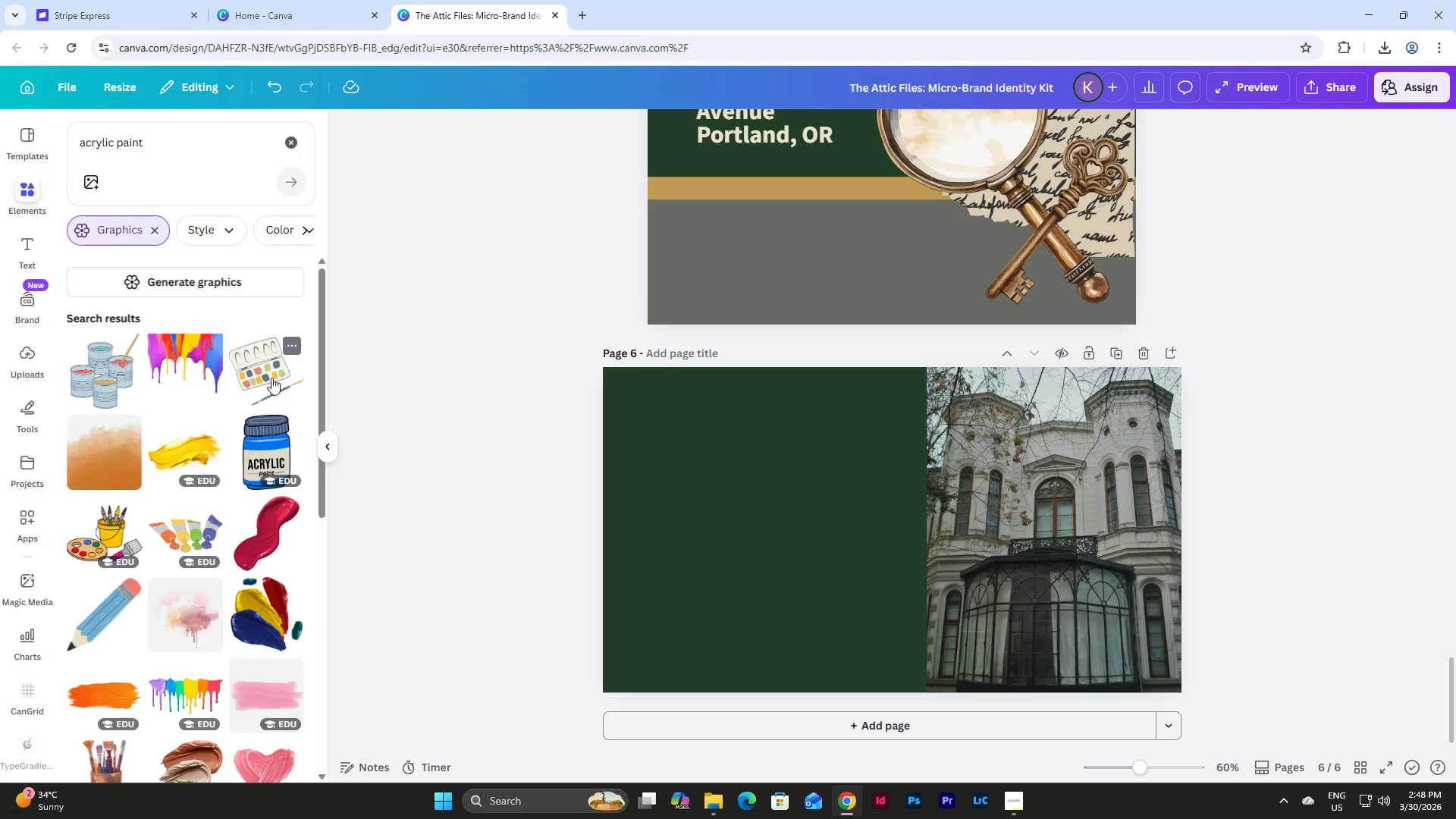 
scroll: coordinate [259, 351], scroll_direction: down, amount: 7.0
 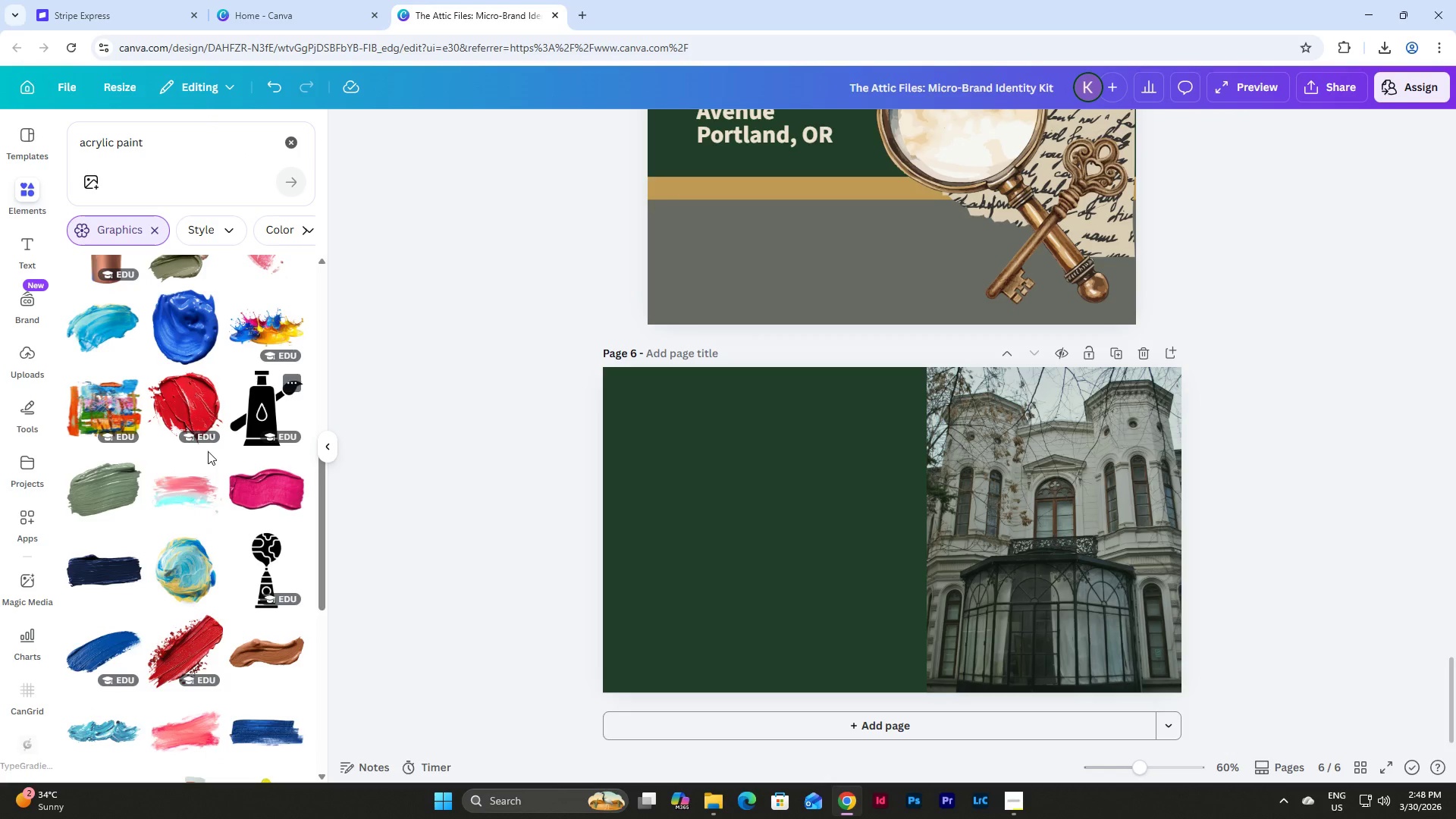 
left_click([97, 565])
 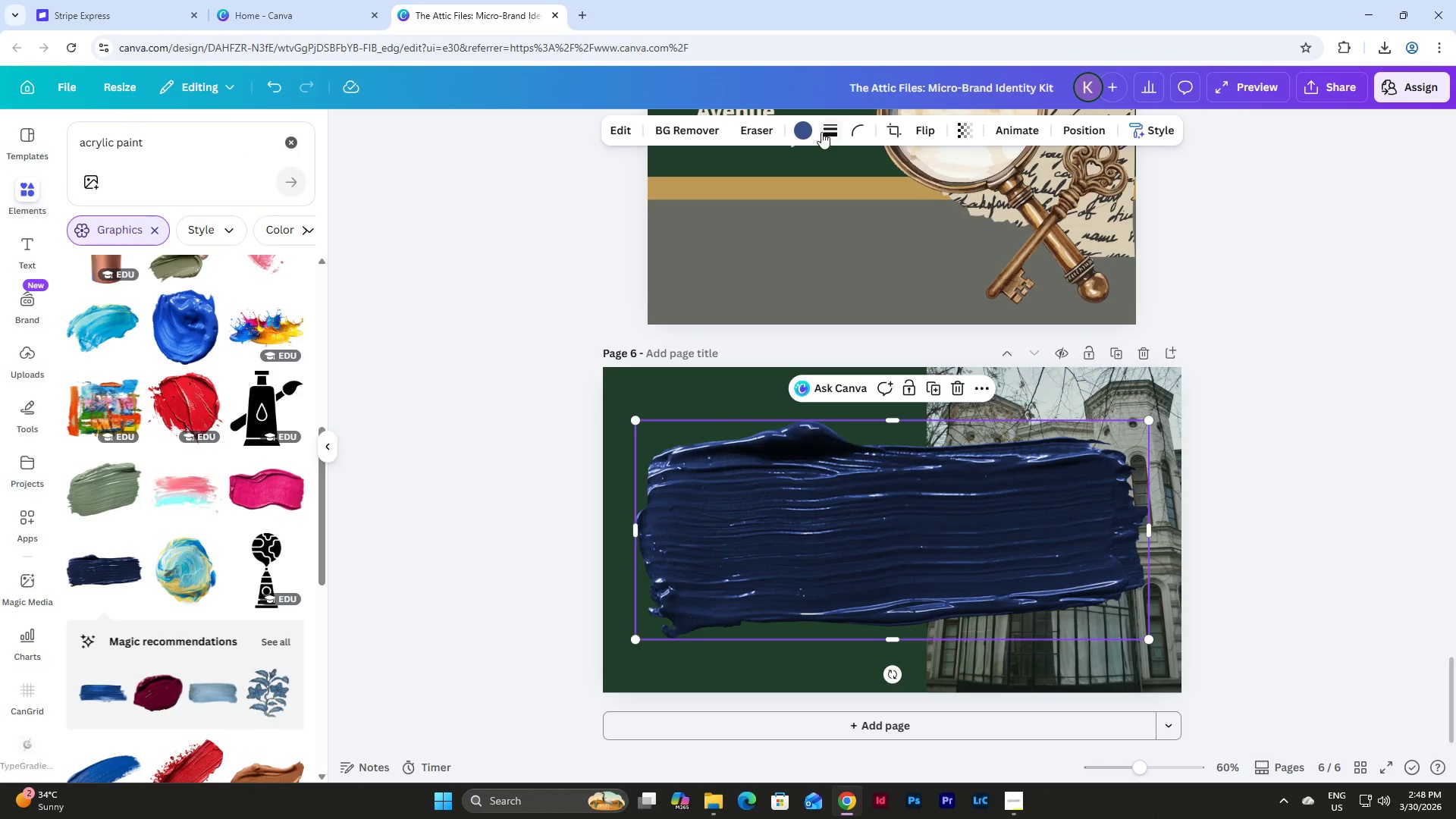 
double_click([802, 125])
 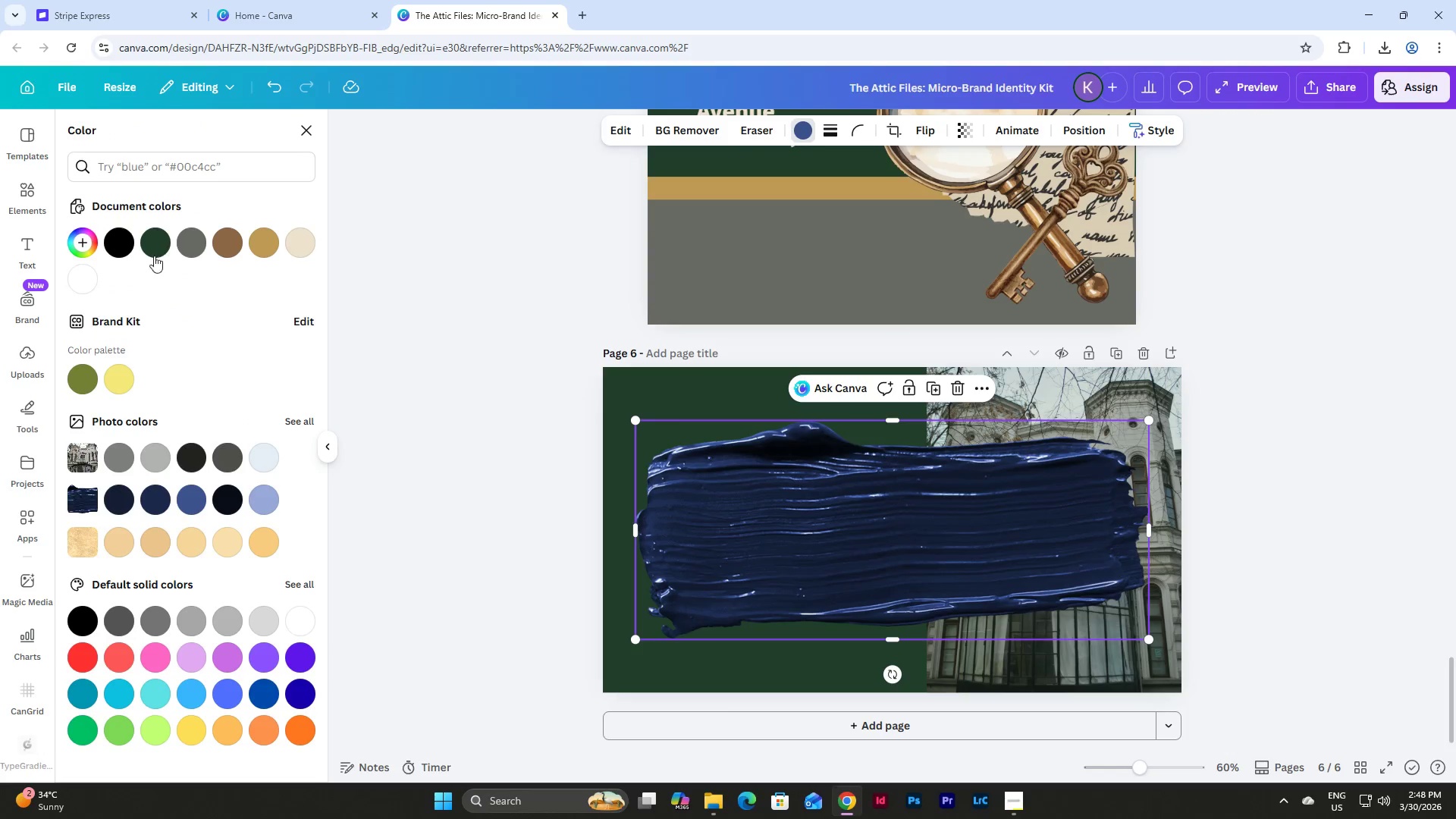 
left_click([148, 253])
 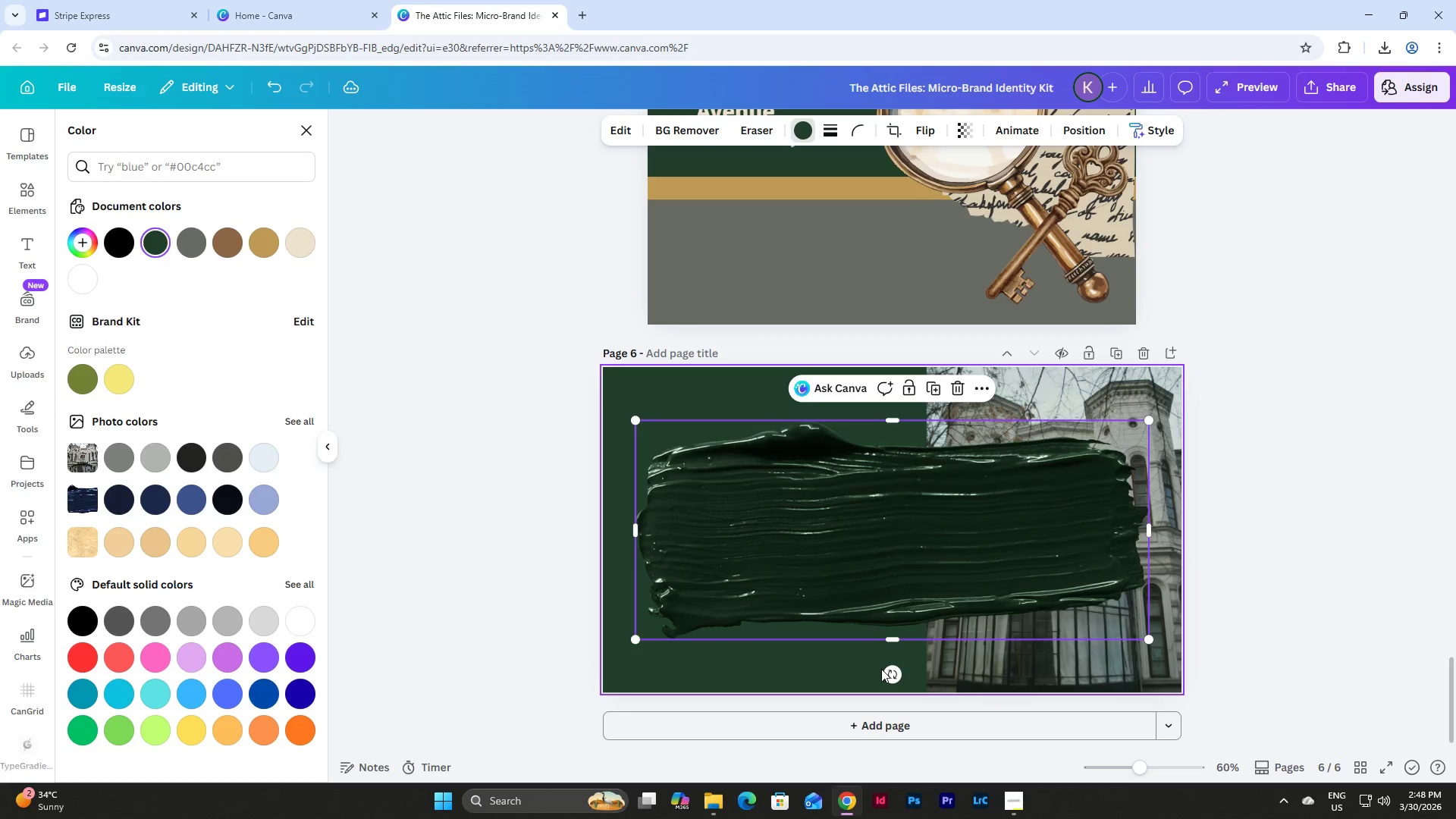 
left_click_drag(start_coordinate=[890, 669], to_coordinate=[661, 525])
 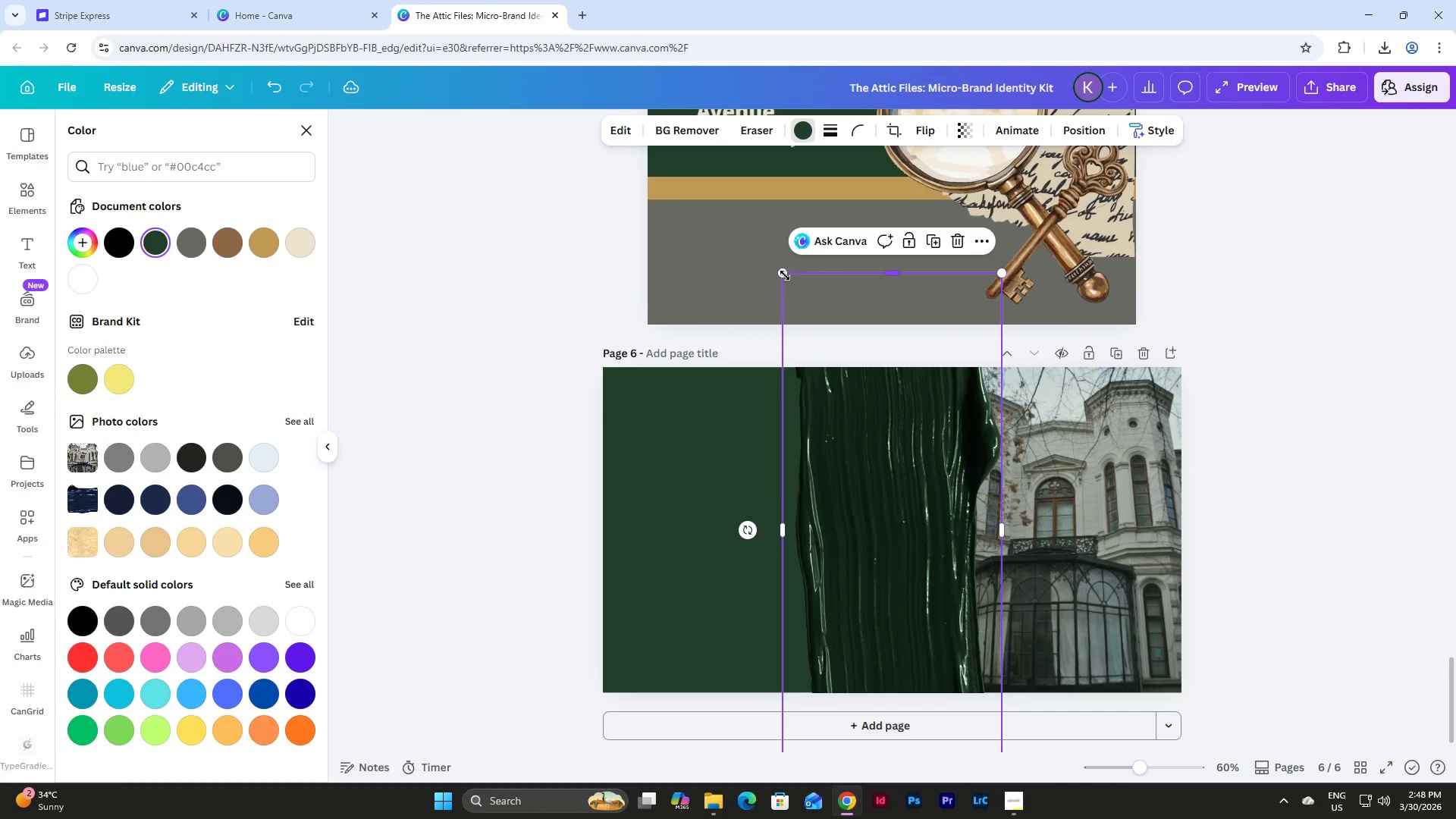 
left_click_drag(start_coordinate=[784, 275], to_coordinate=[872, 436])
 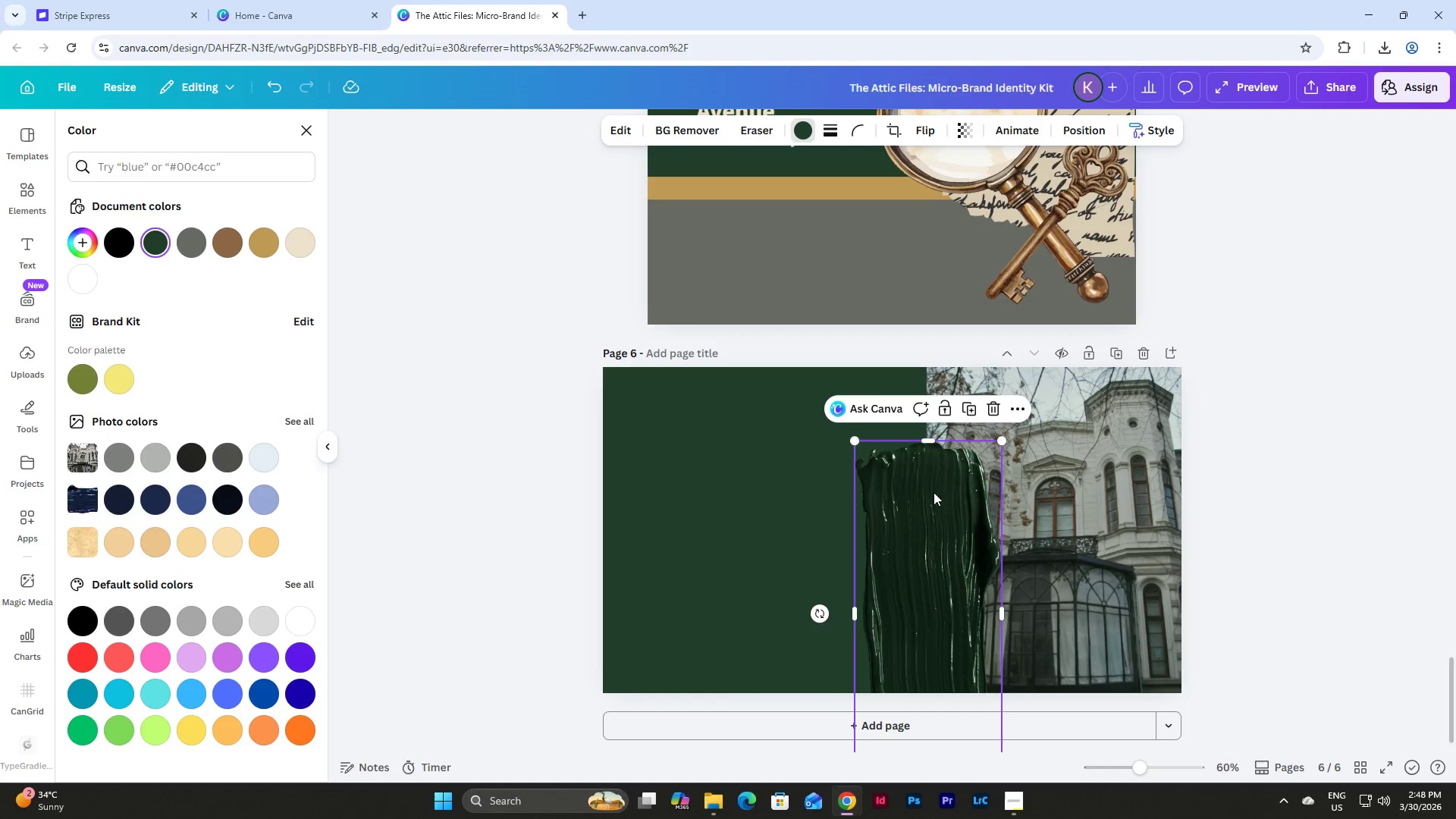 
left_click_drag(start_coordinate=[929, 474], to_coordinate=[920, 398])
 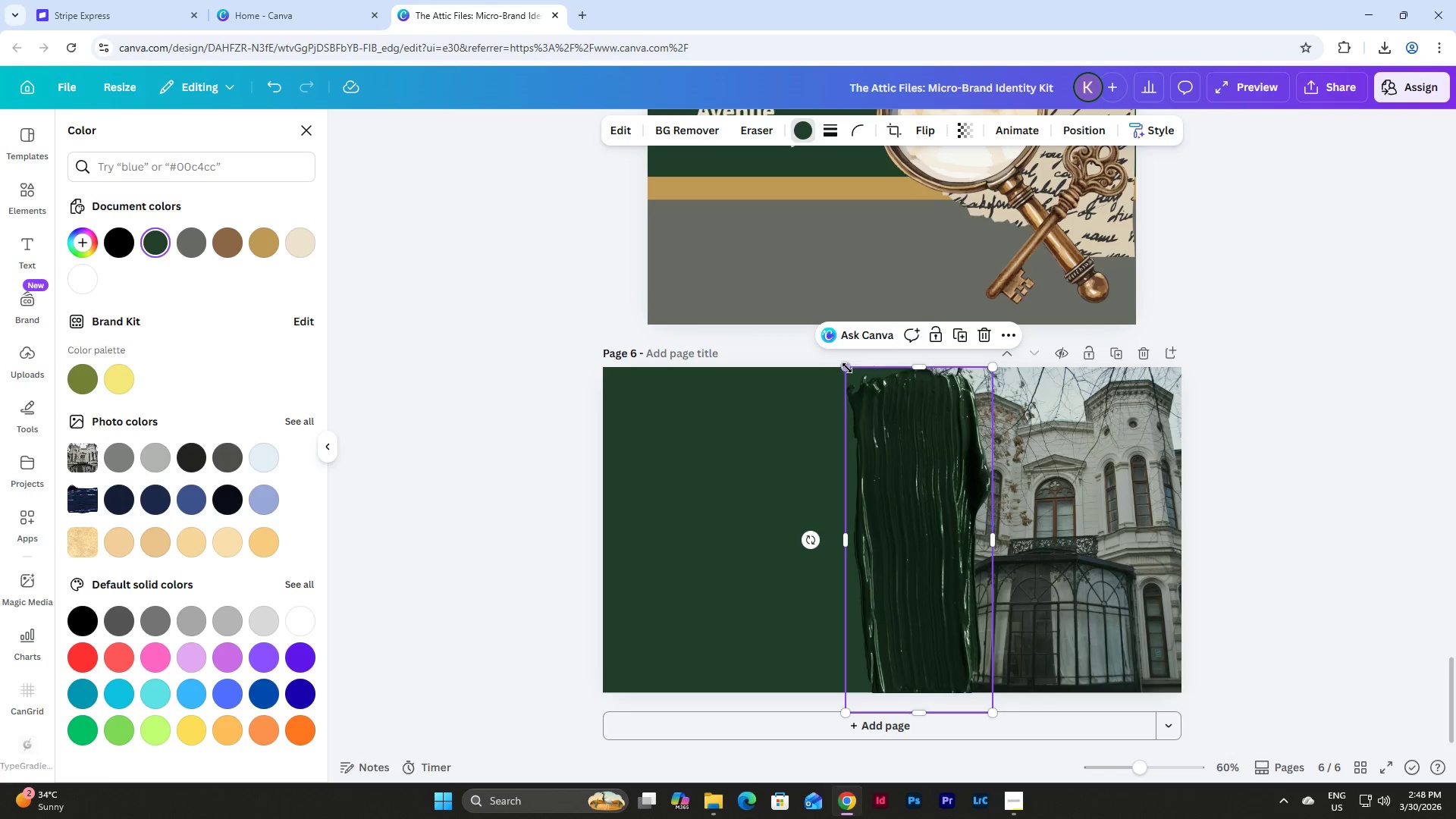 
left_click_drag(start_coordinate=[847, 366], to_coordinate=[862, 343])
 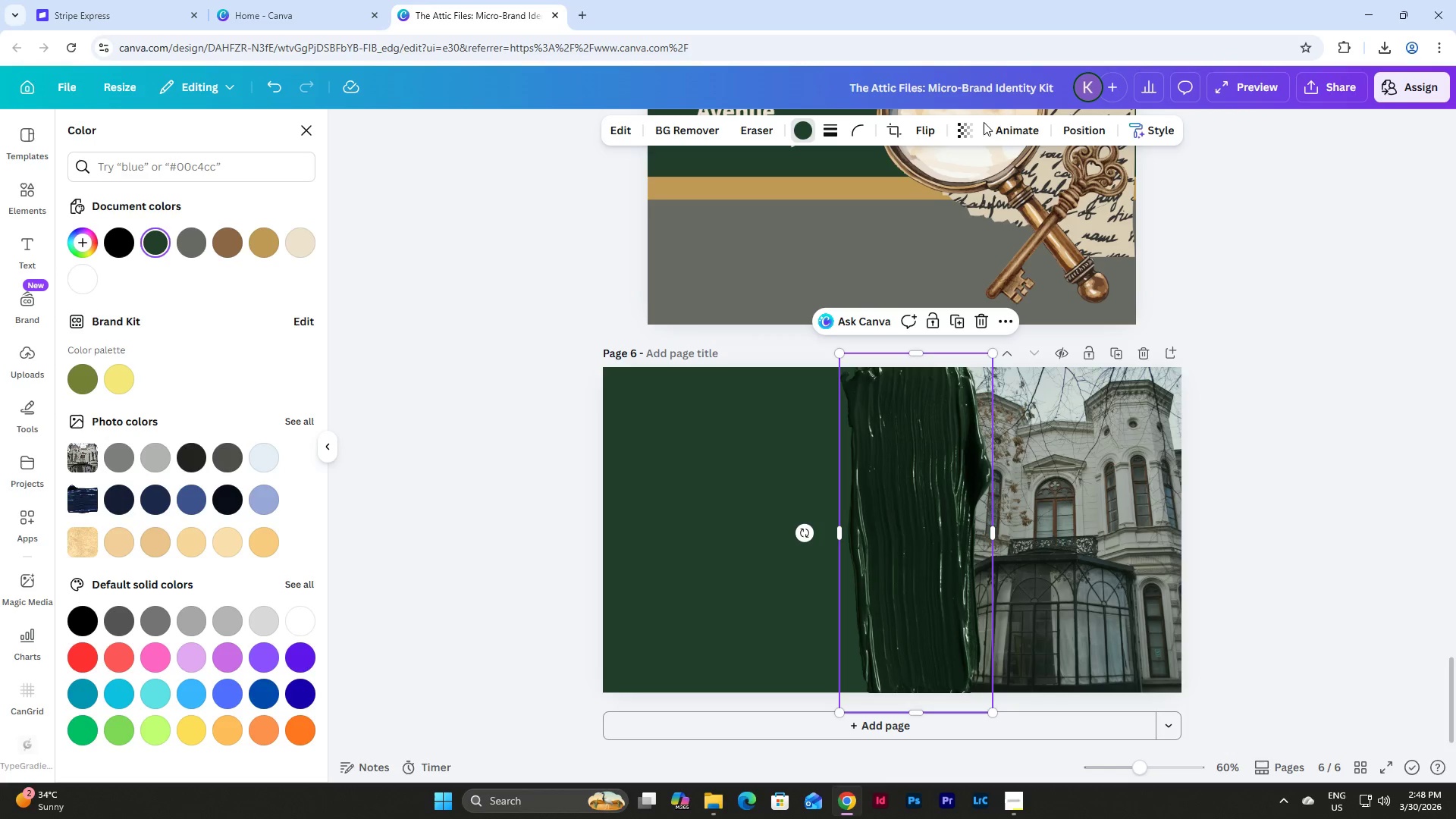 
left_click([963, 130])
 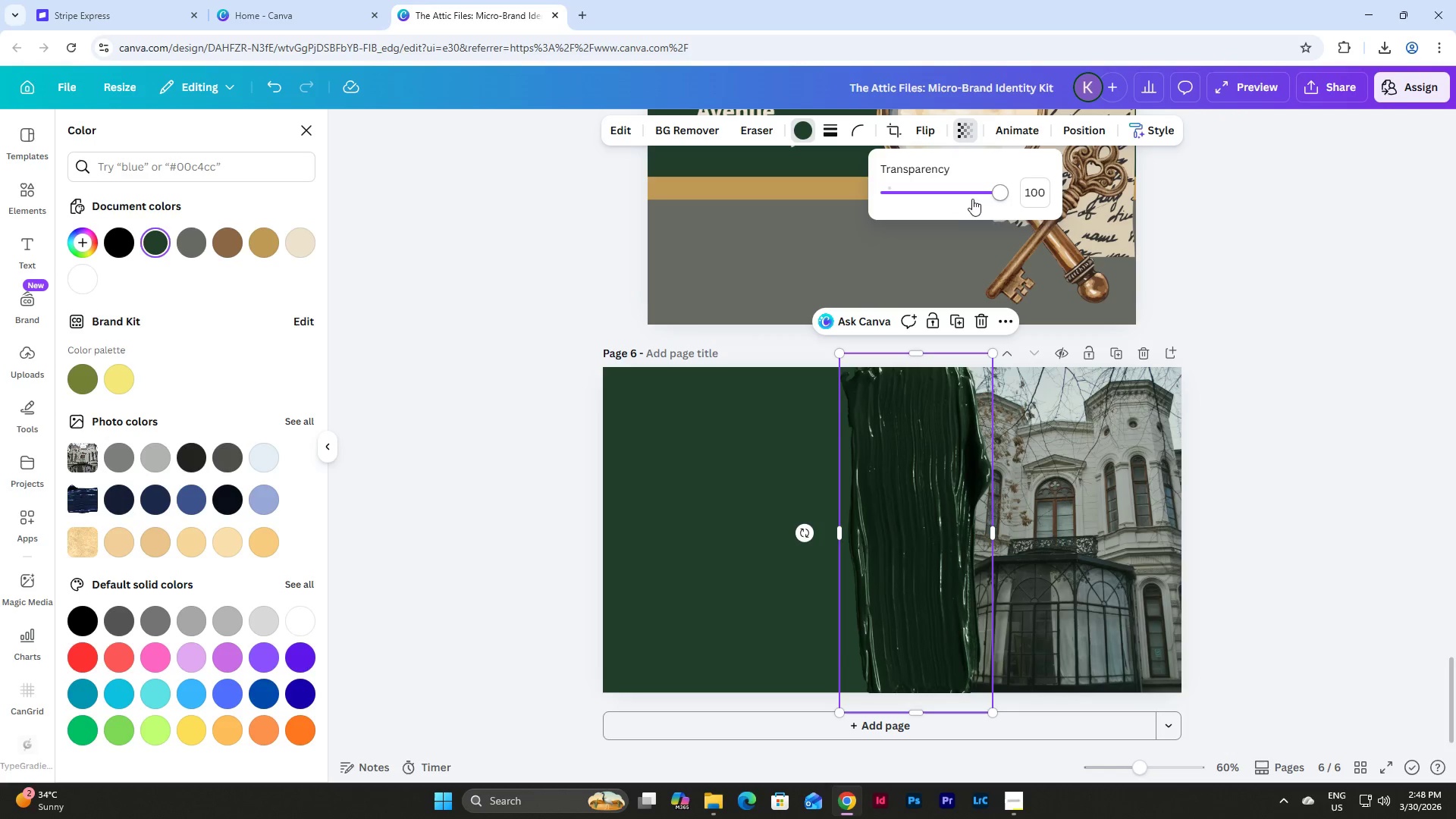 
left_click_drag(start_coordinate=[977, 198], to_coordinate=[963, 194])
 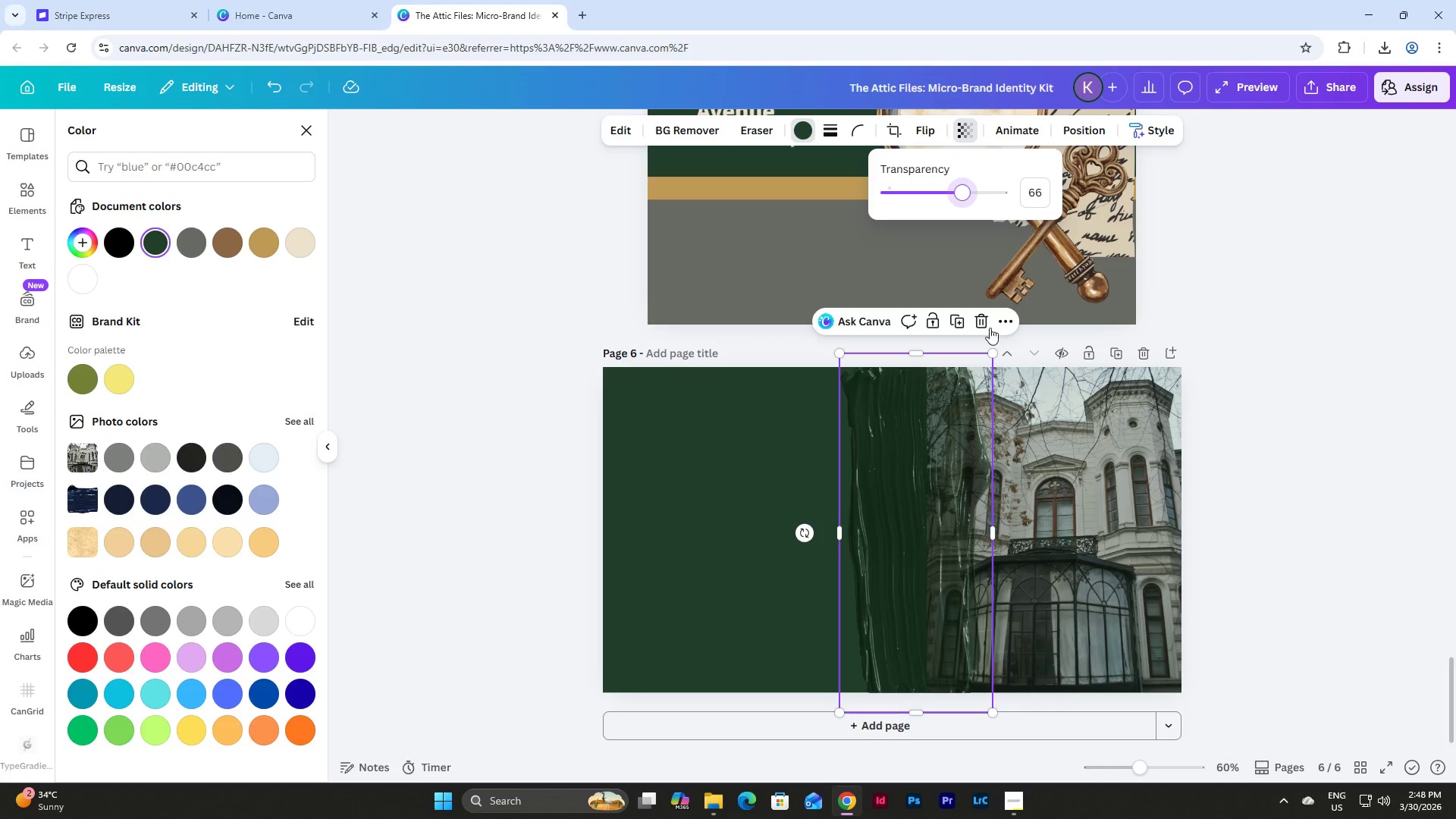 
left_click([987, 324])
 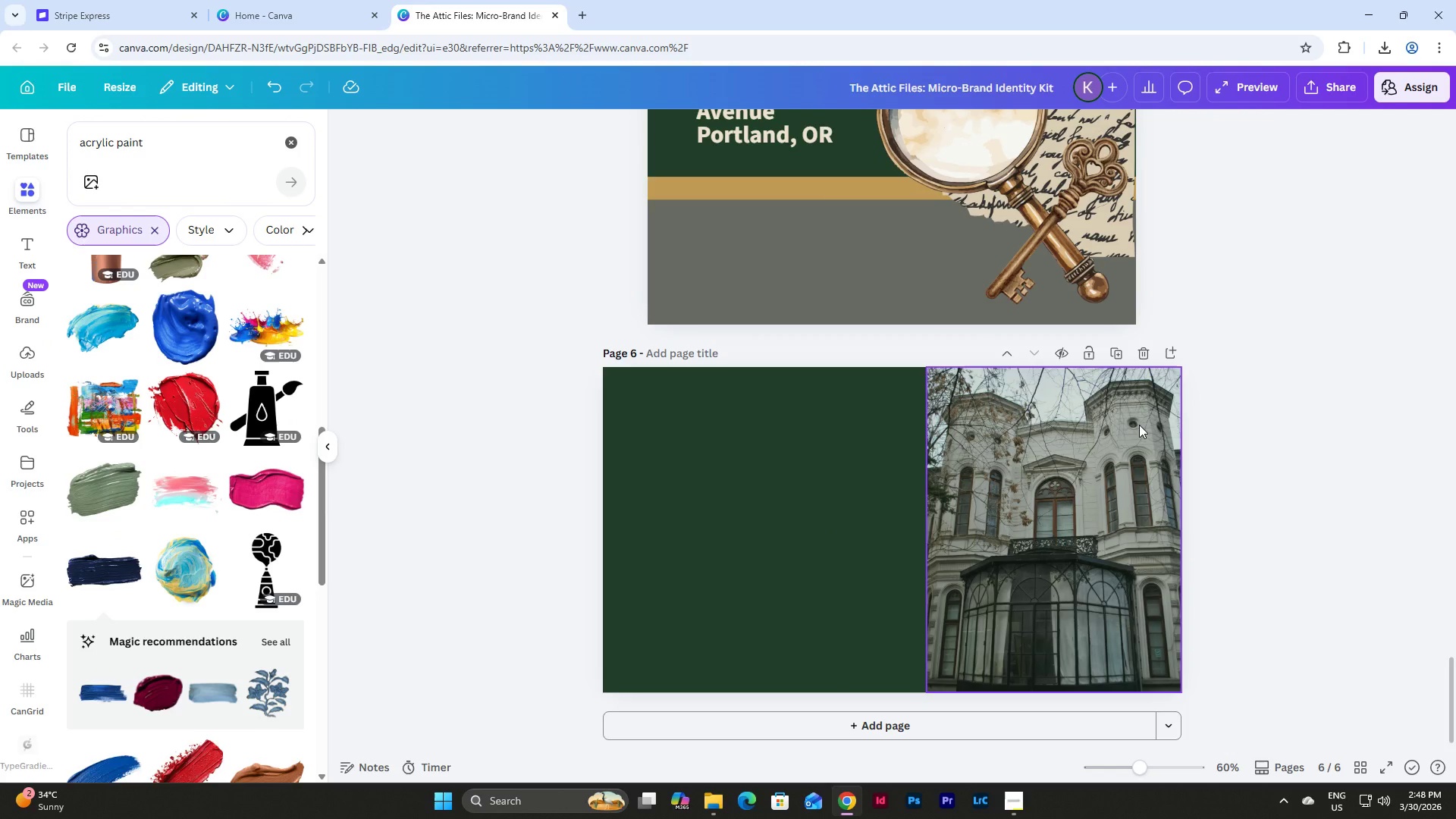 
left_click([1276, 463])
 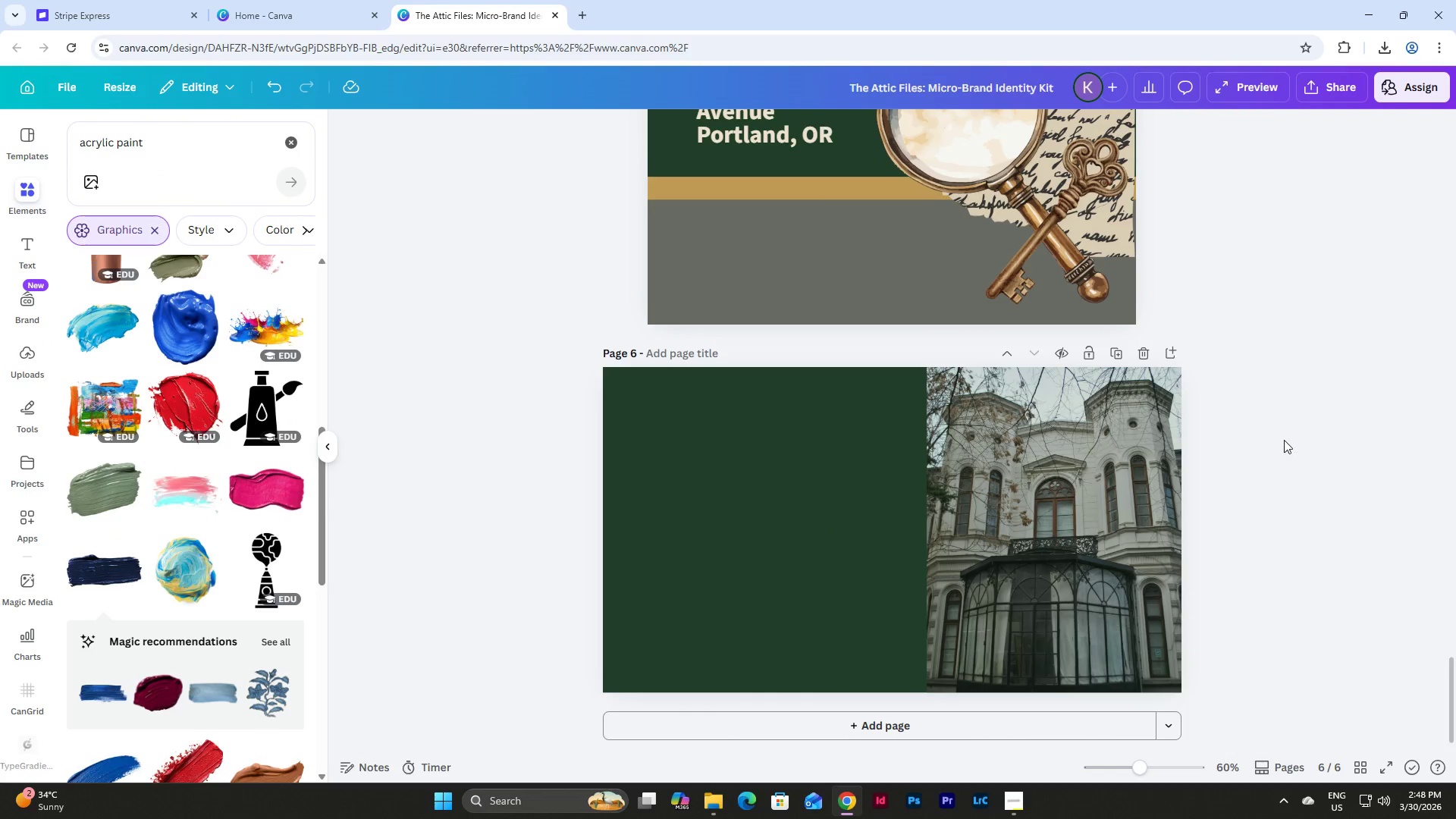 
scroll: coordinate [1267, 375], scroll_direction: up, amount: 8.0
 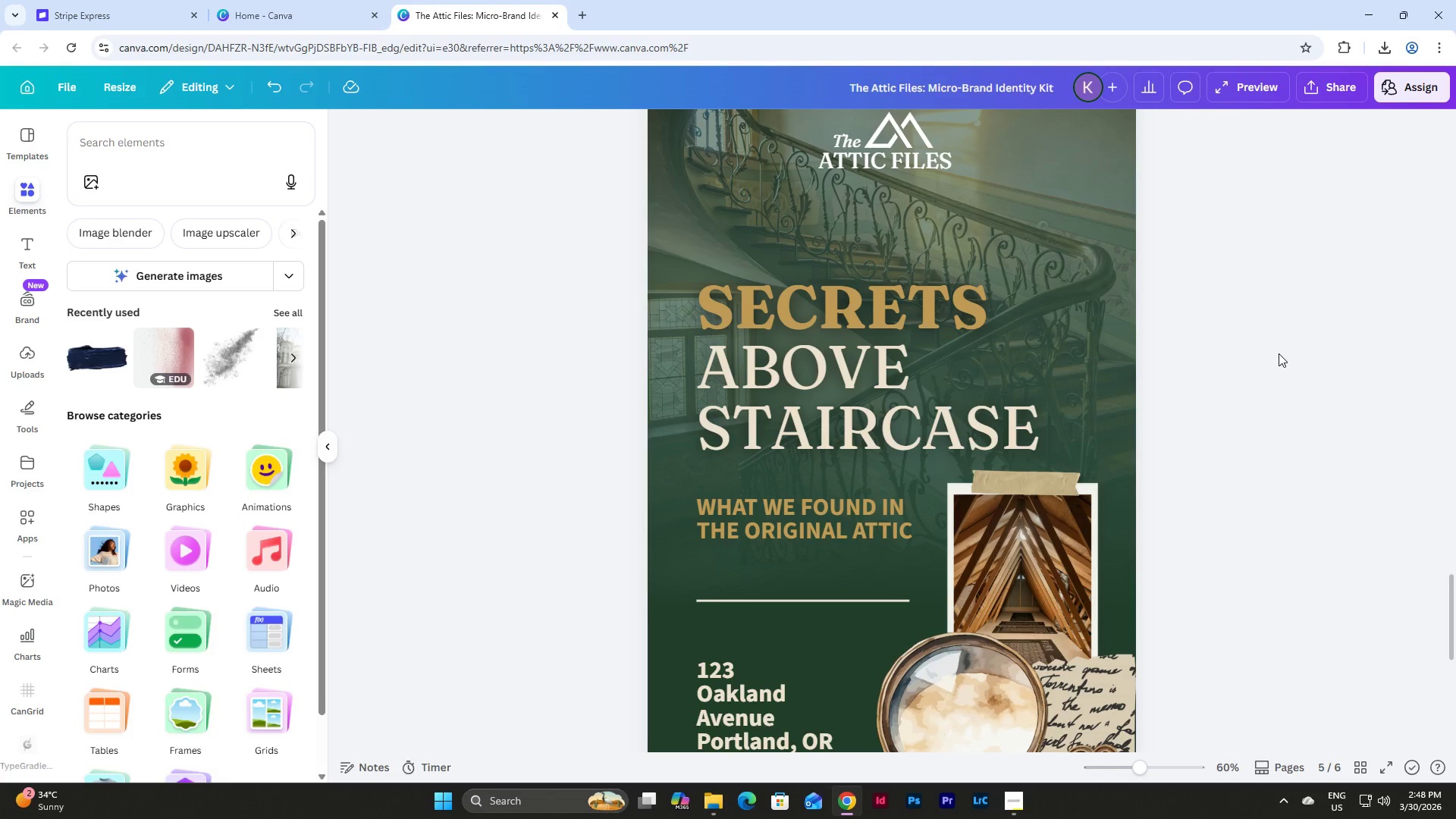 
scroll: coordinate [1279, 353], scroll_direction: down, amount: 10.0
 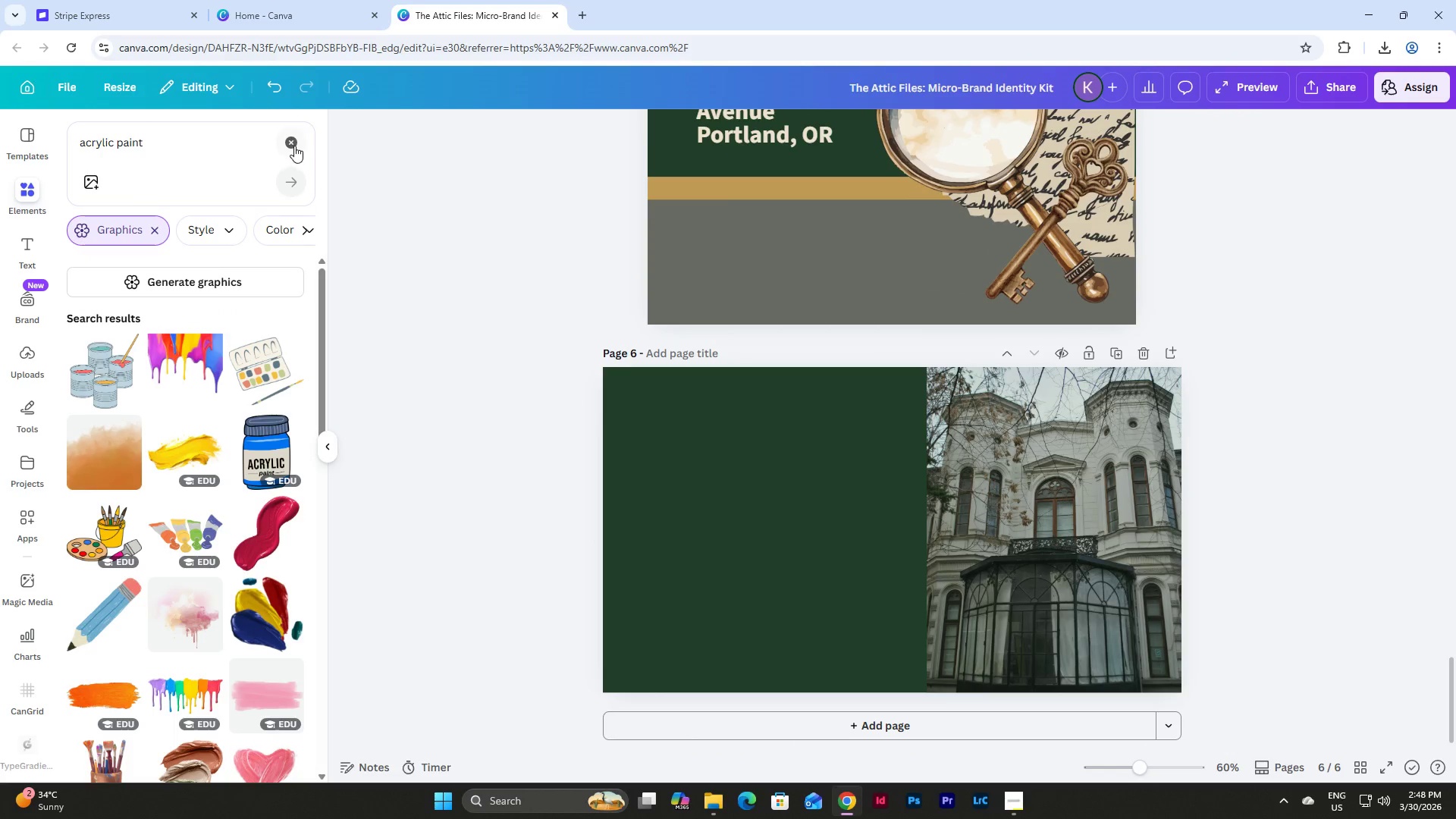 
double_click([214, 155])
 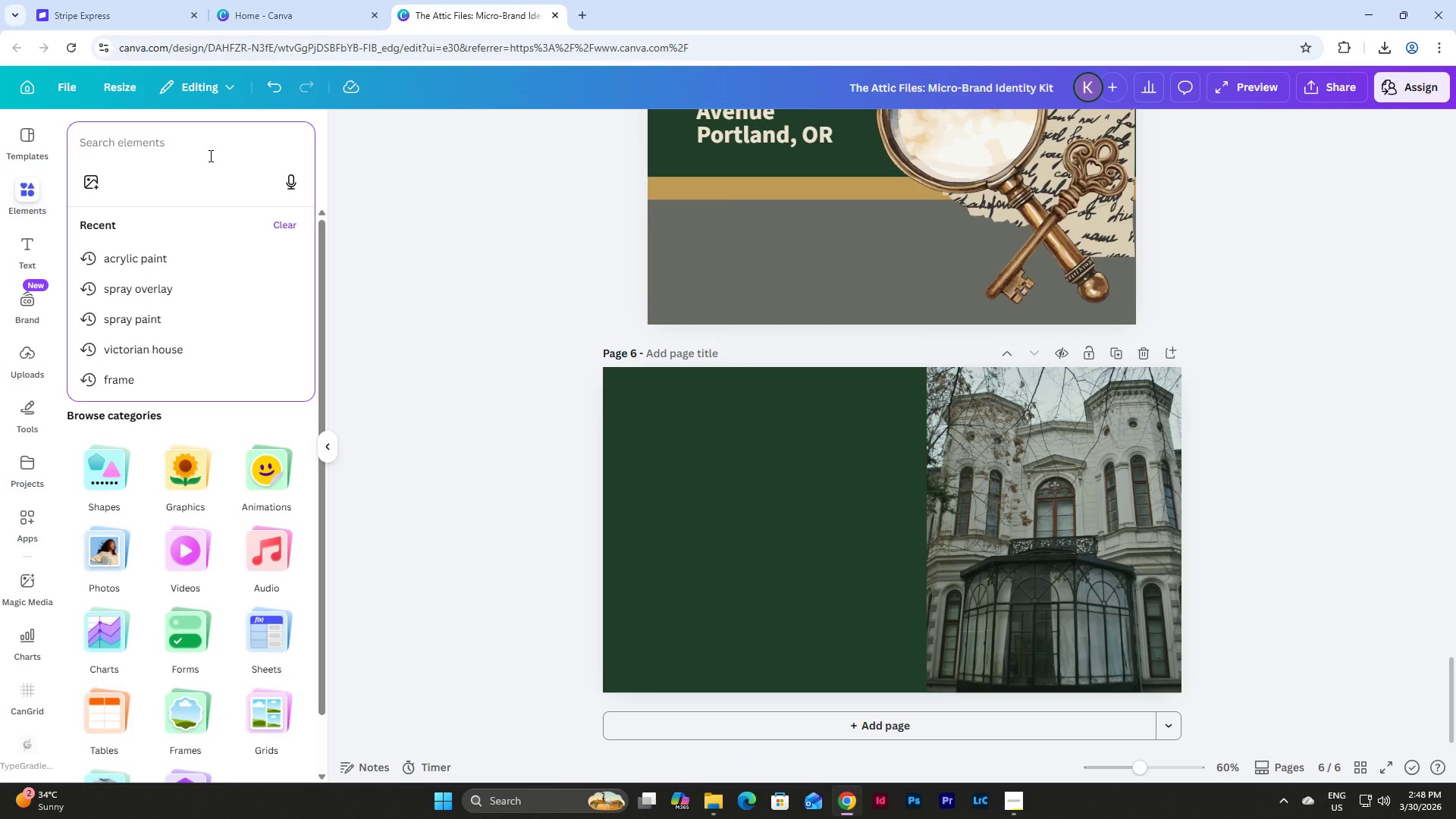 
type(parche)
key(Backspace)
 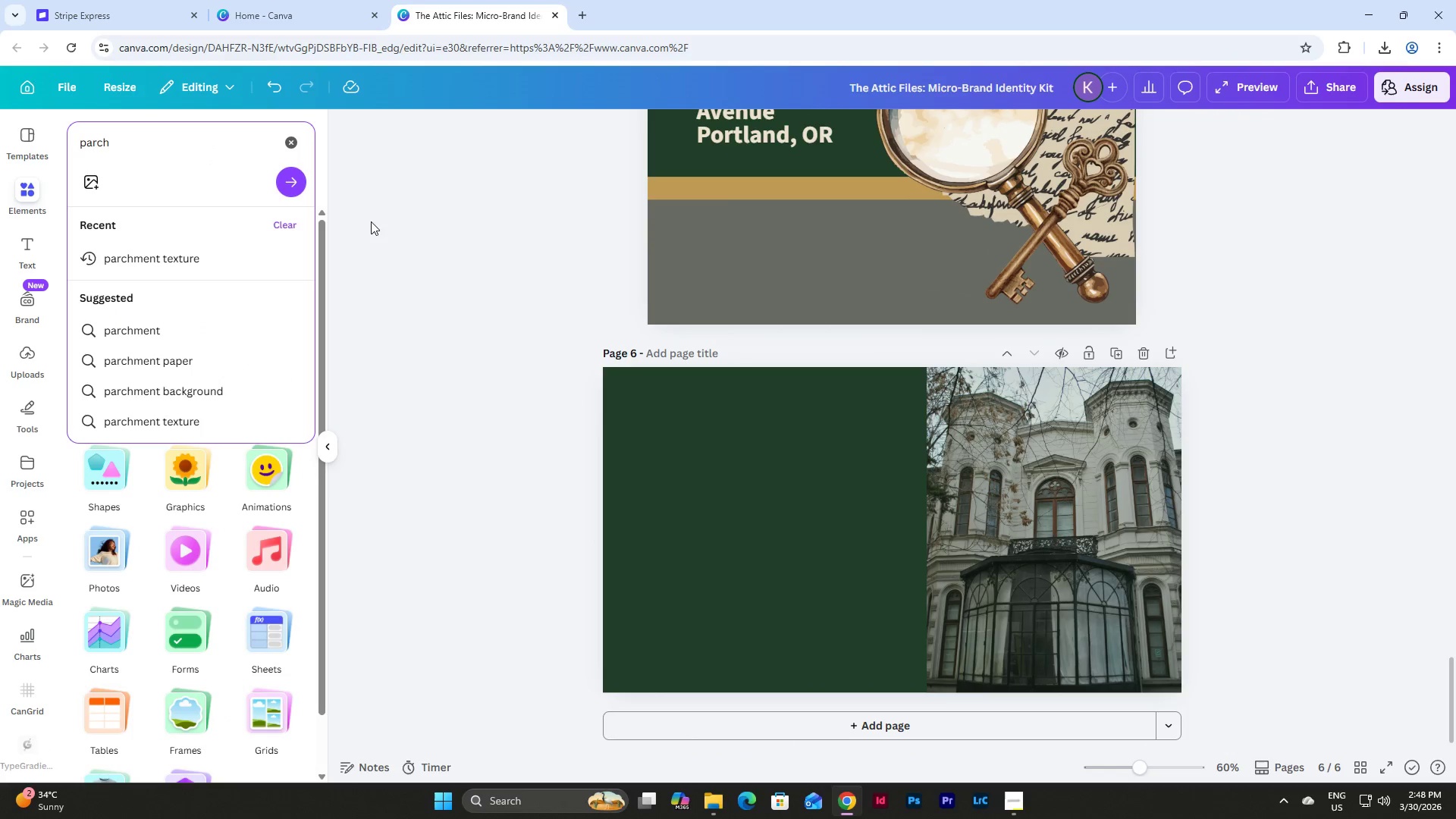 
left_click([250, 252])
 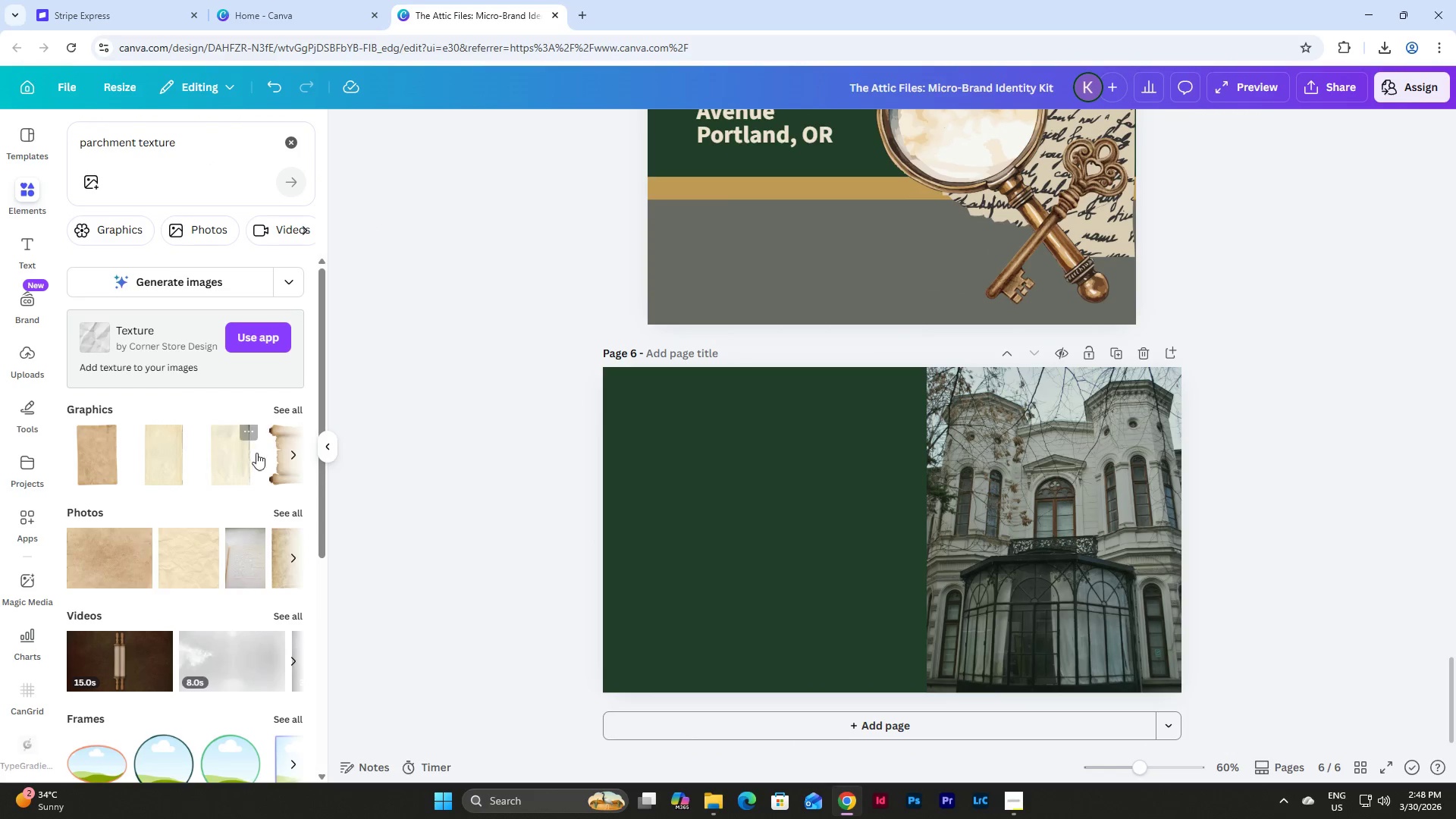 
left_click([292, 406])
 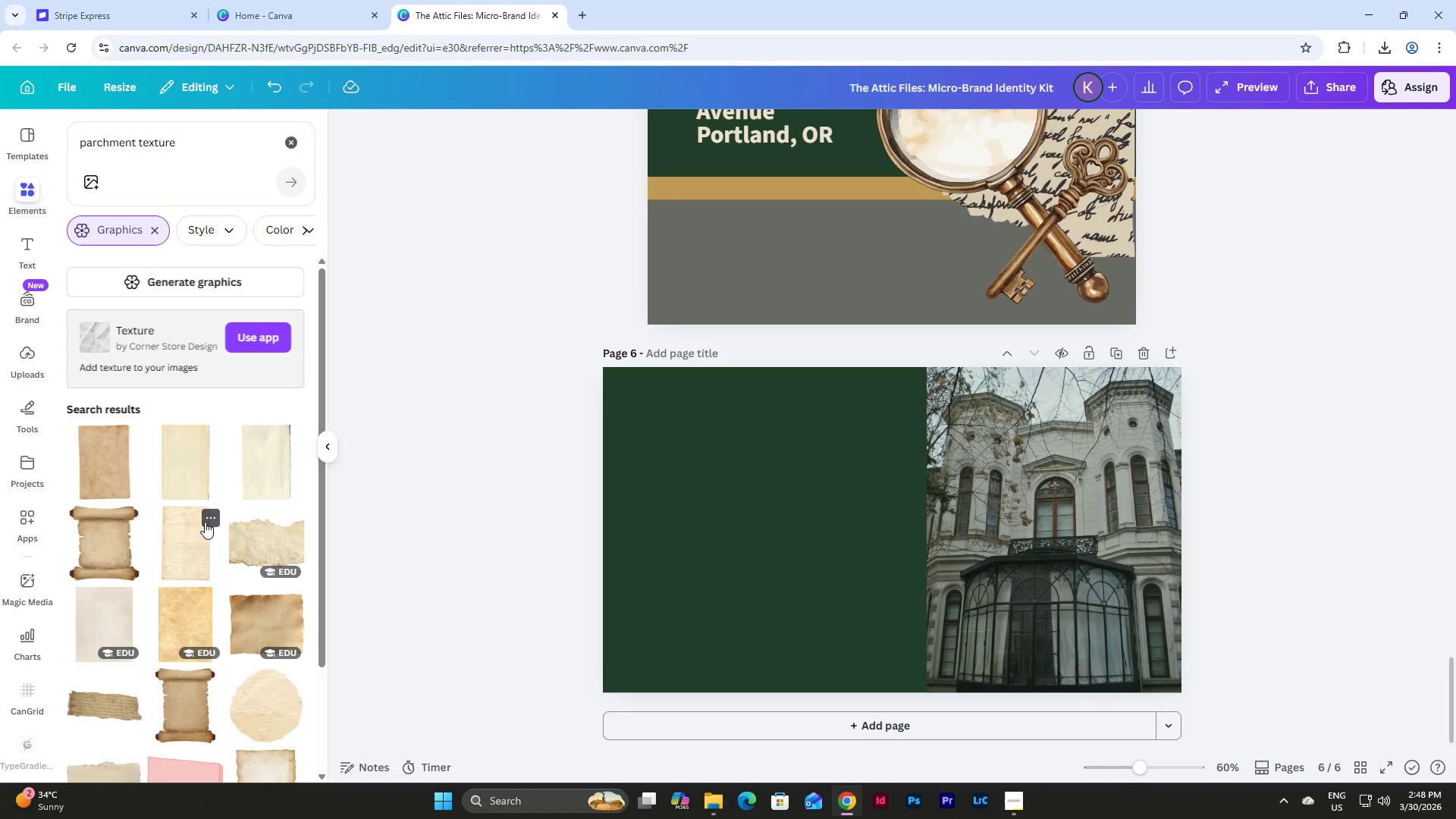 
left_click([183, 464])
 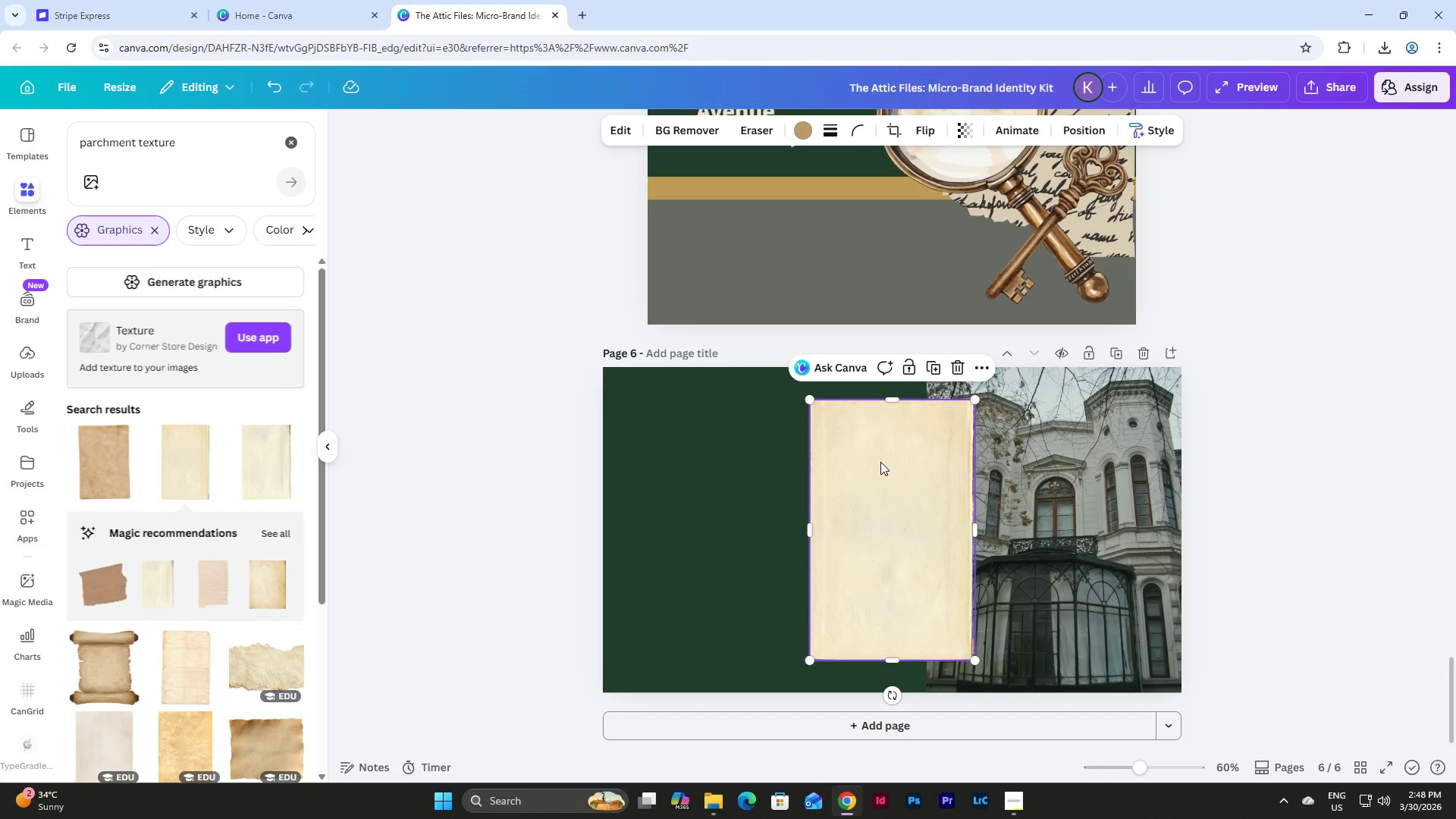 
left_click_drag(start_coordinate=[880, 462], to_coordinate=[674, 428])
 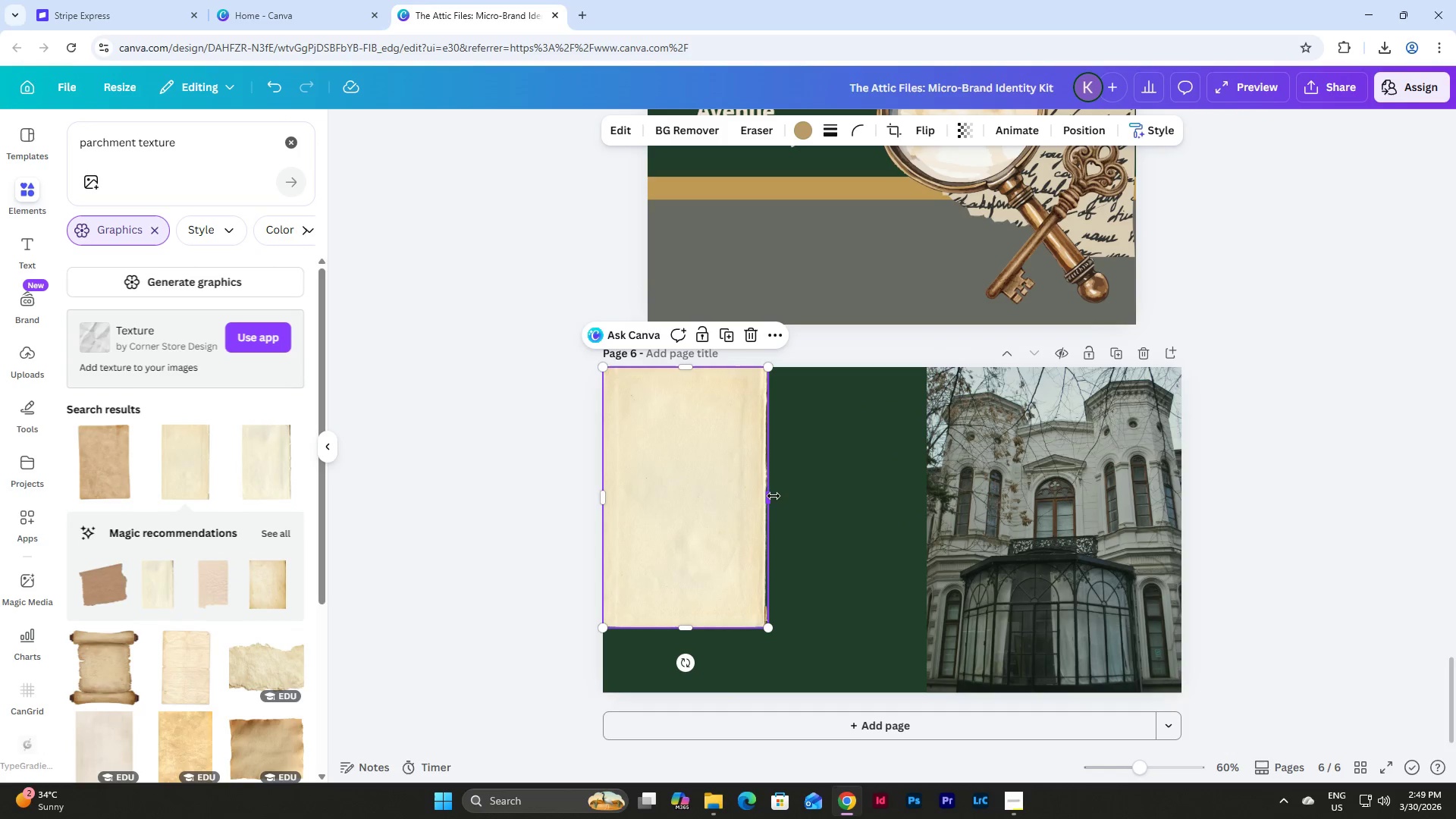 
left_click_drag(start_coordinate=[774, 496], to_coordinate=[948, 525])
 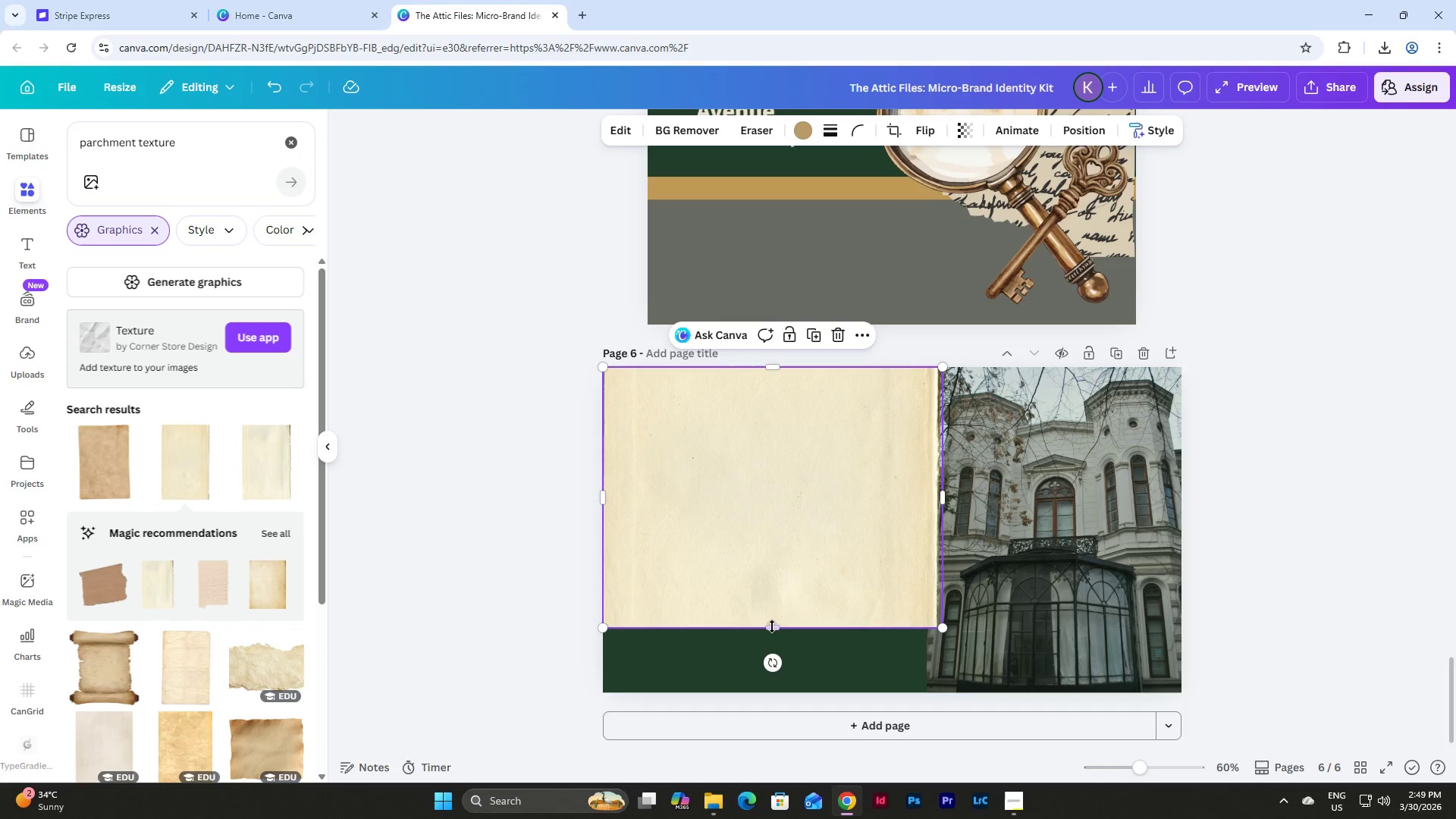 
left_click_drag(start_coordinate=[772, 625], to_coordinate=[778, 689])
 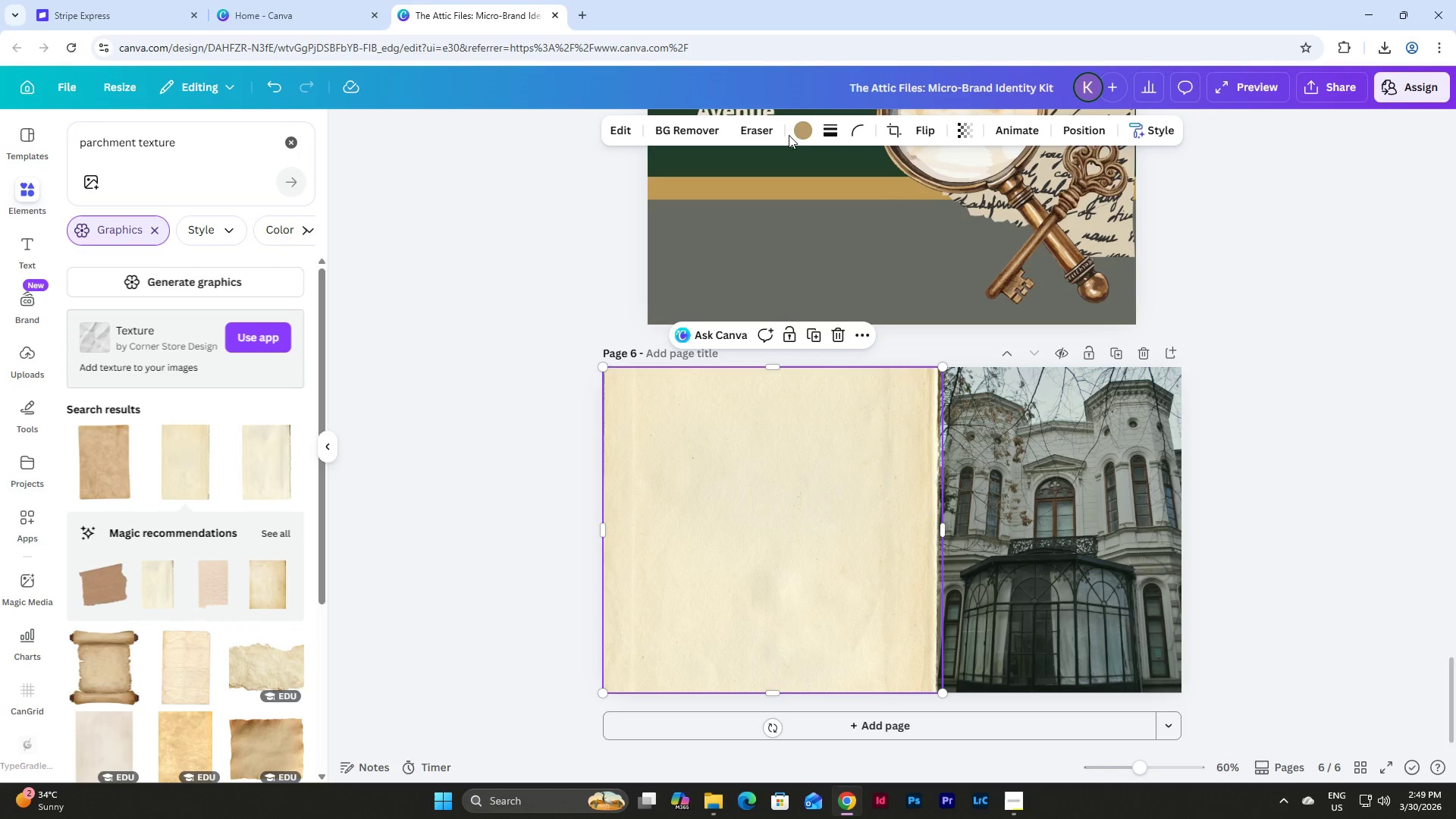 
left_click([805, 127])
 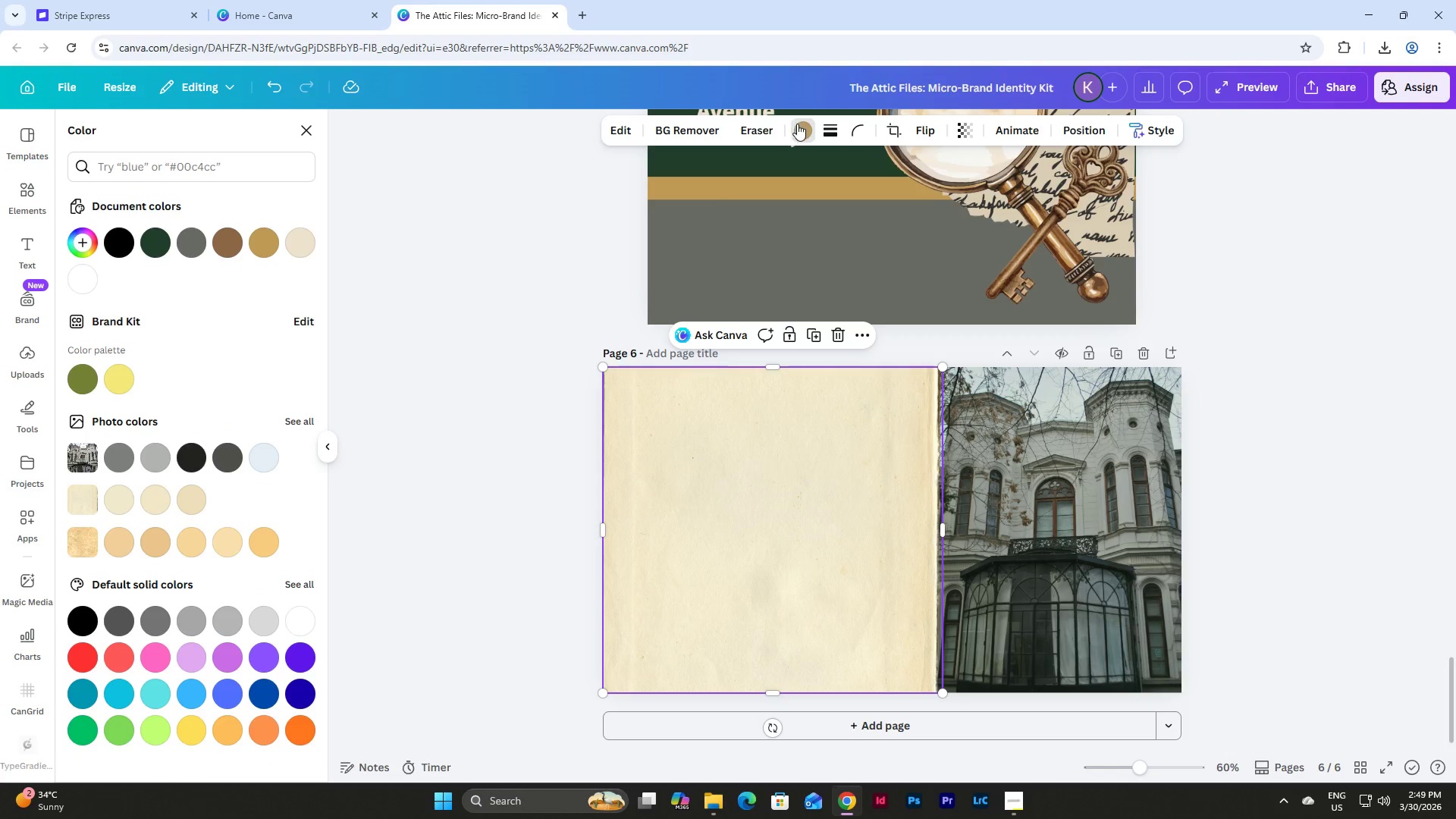 
left_click([801, 122])
 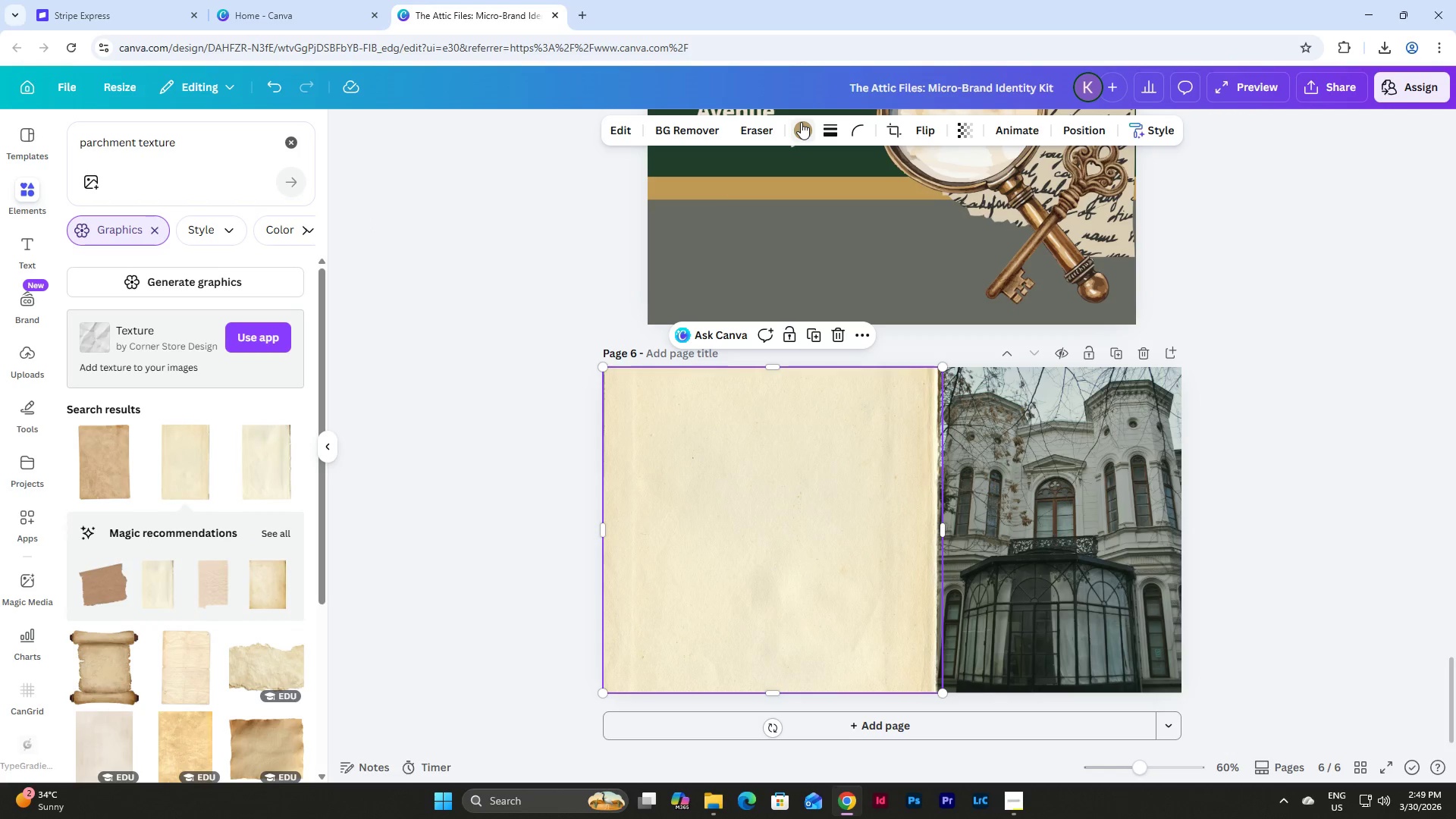 
left_click([801, 122])
 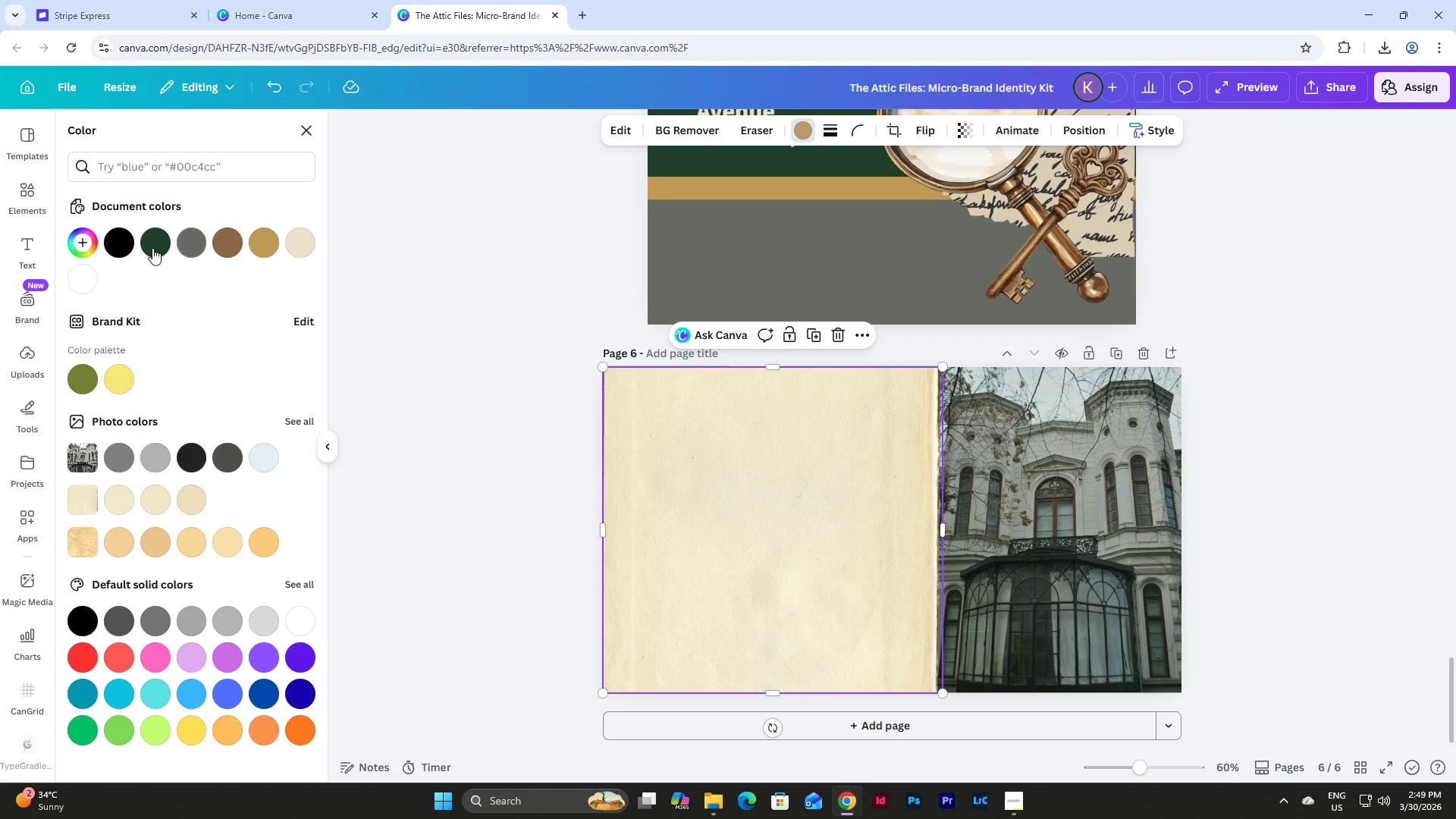 
left_click([155, 243])
 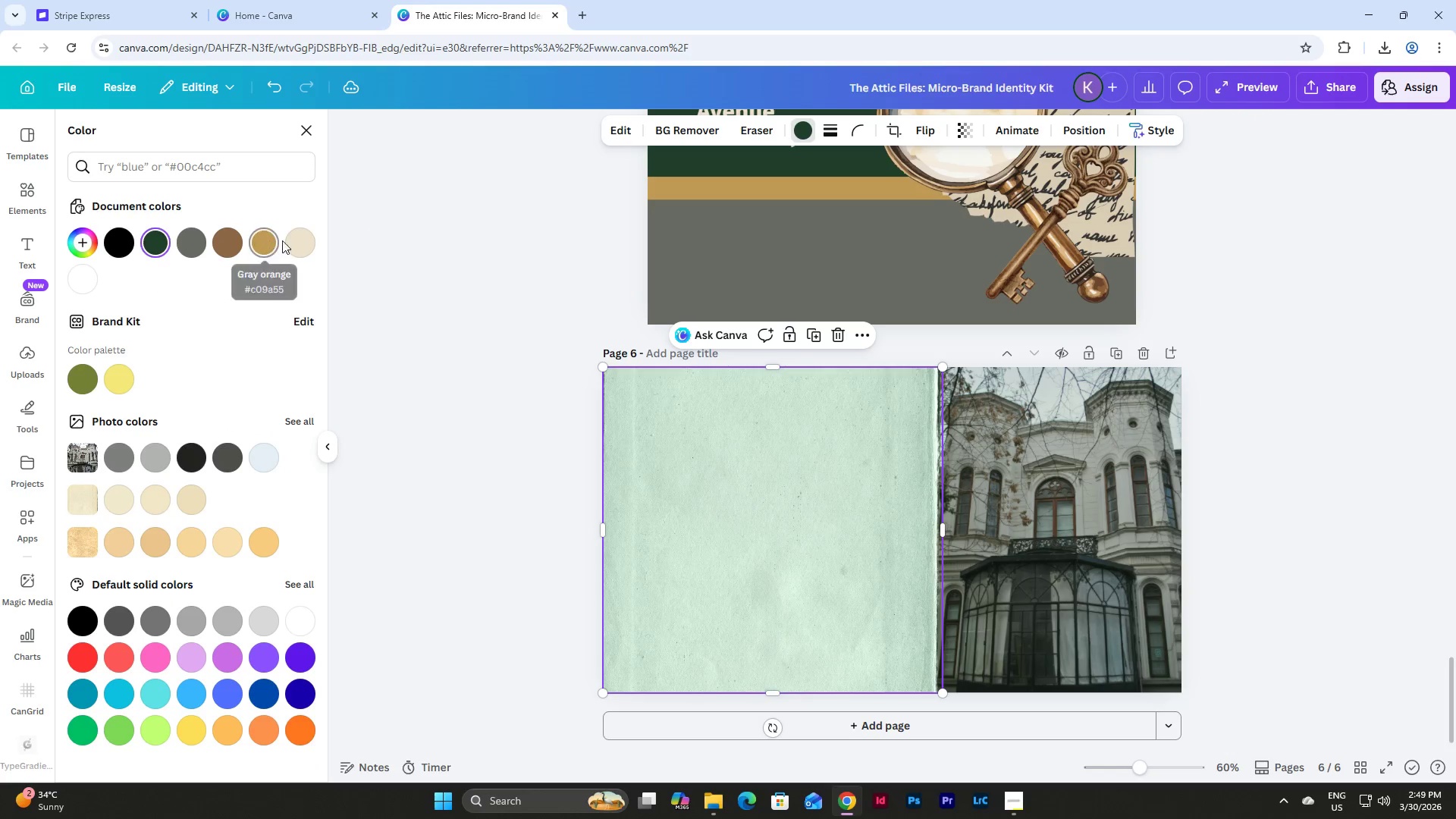 
left_click([300, 240])
 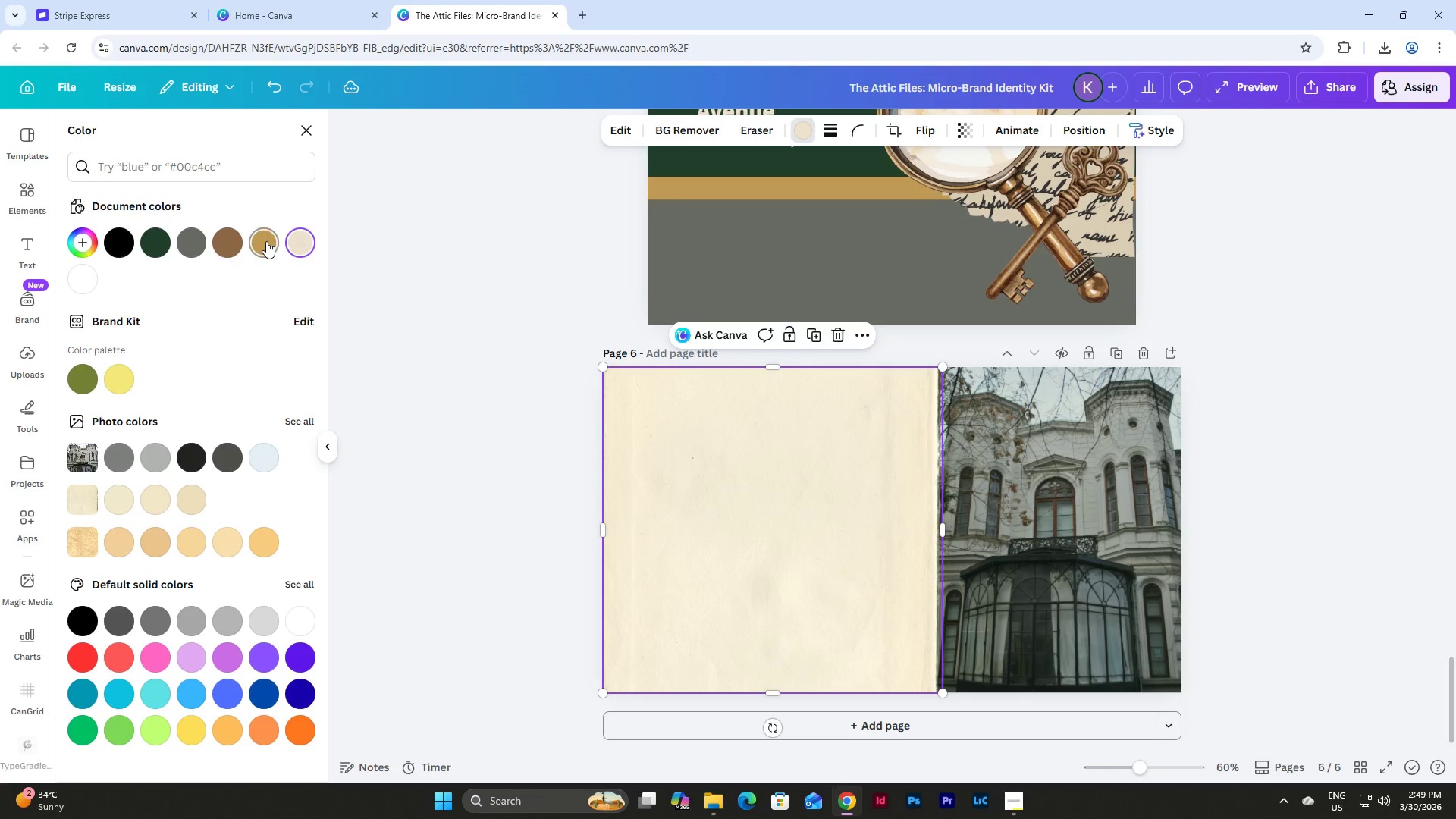 
left_click([266, 241])
 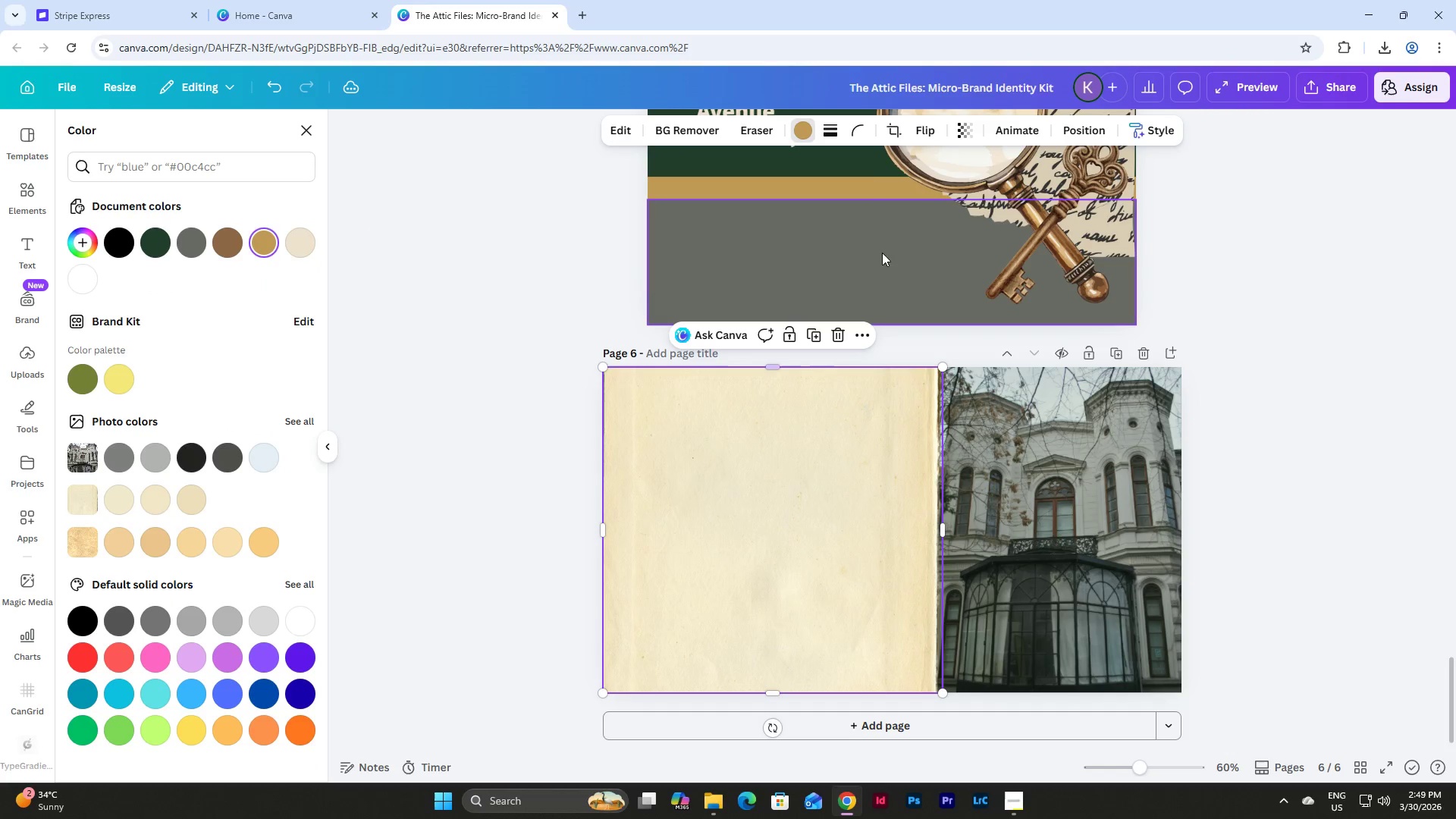 
left_click([970, 130])
 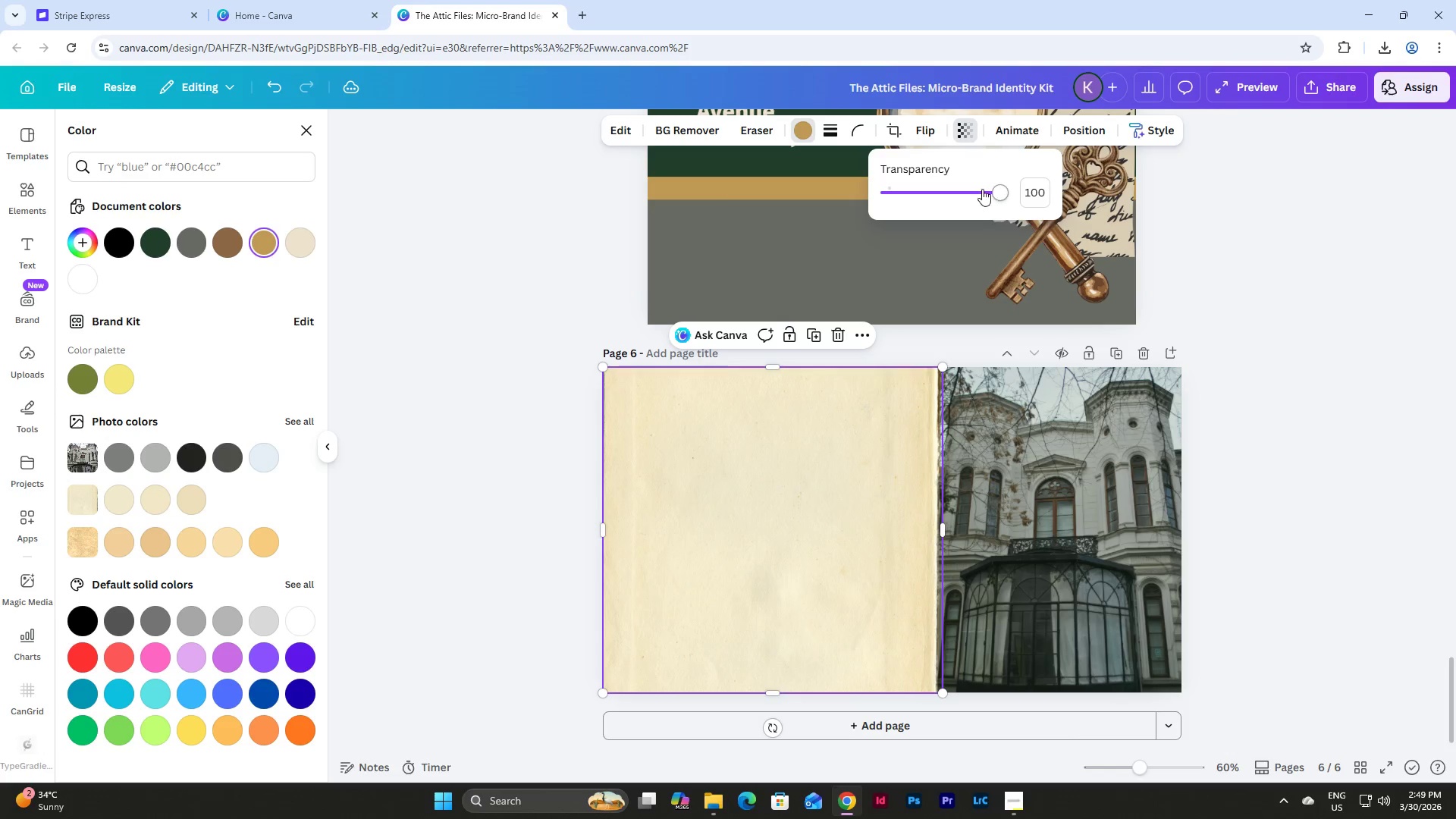 
left_click_drag(start_coordinate=[984, 190], to_coordinate=[1028, 190])
 